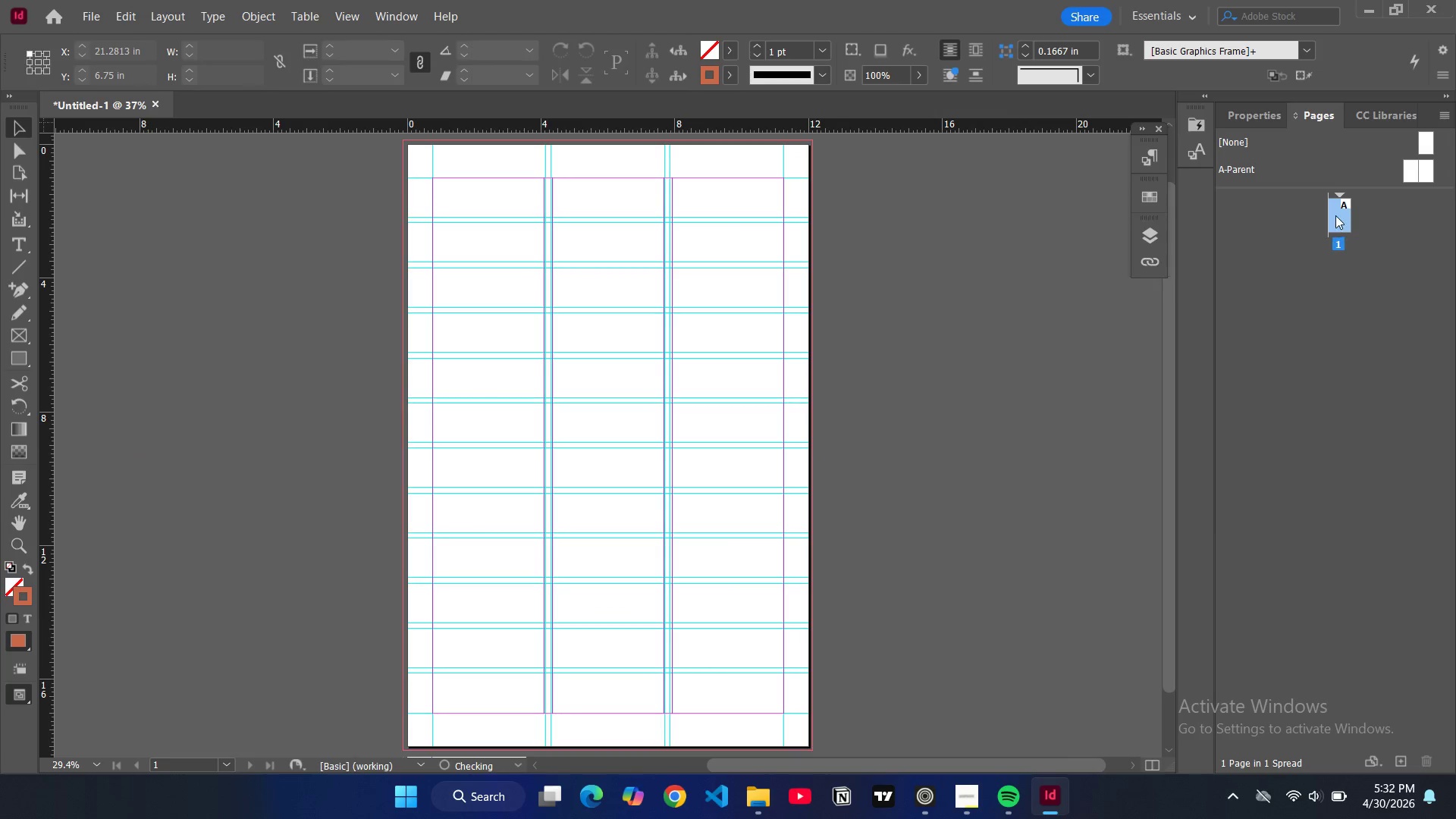 
right_click([1335, 215])
 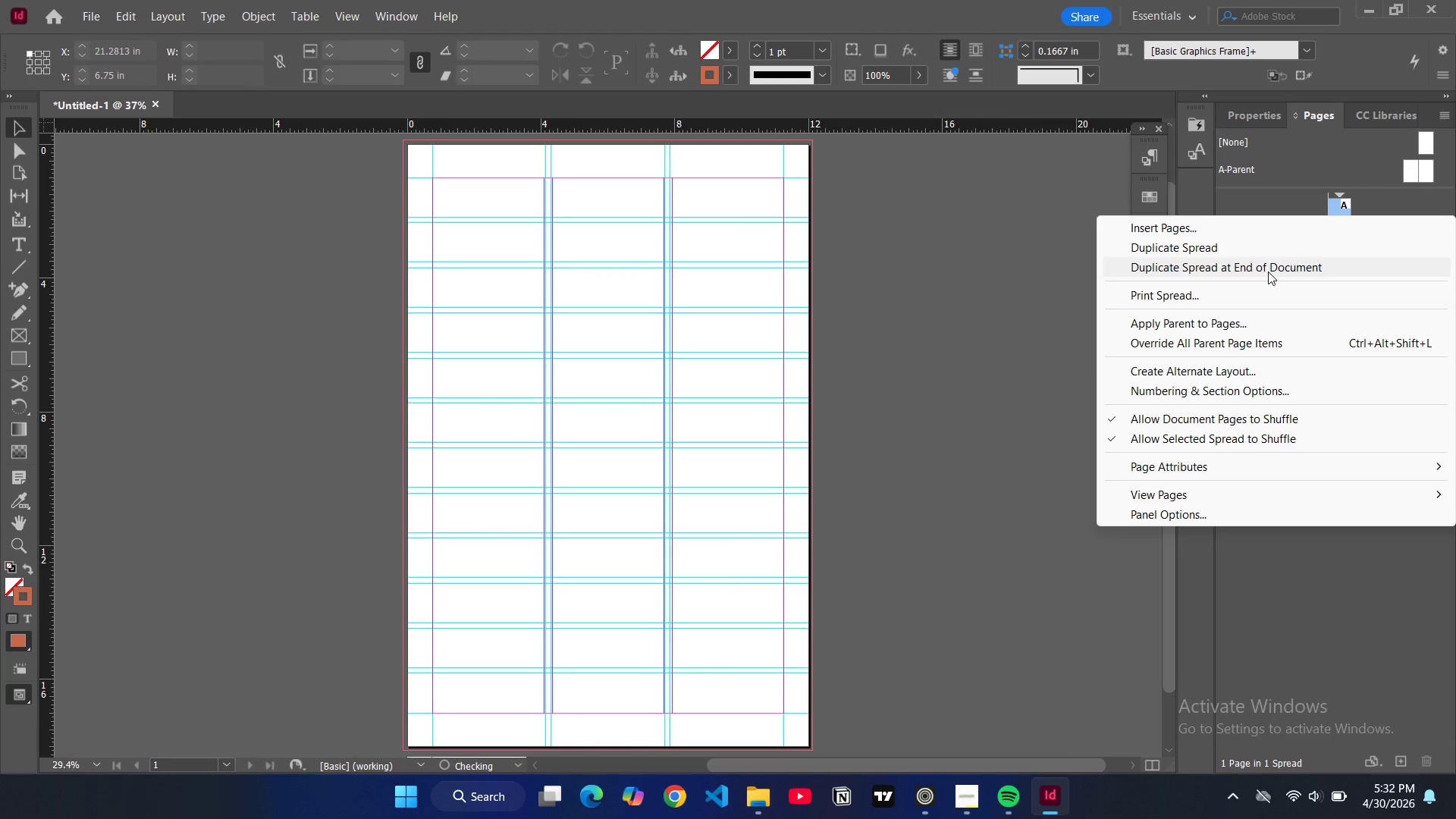 
wait(5.05)
 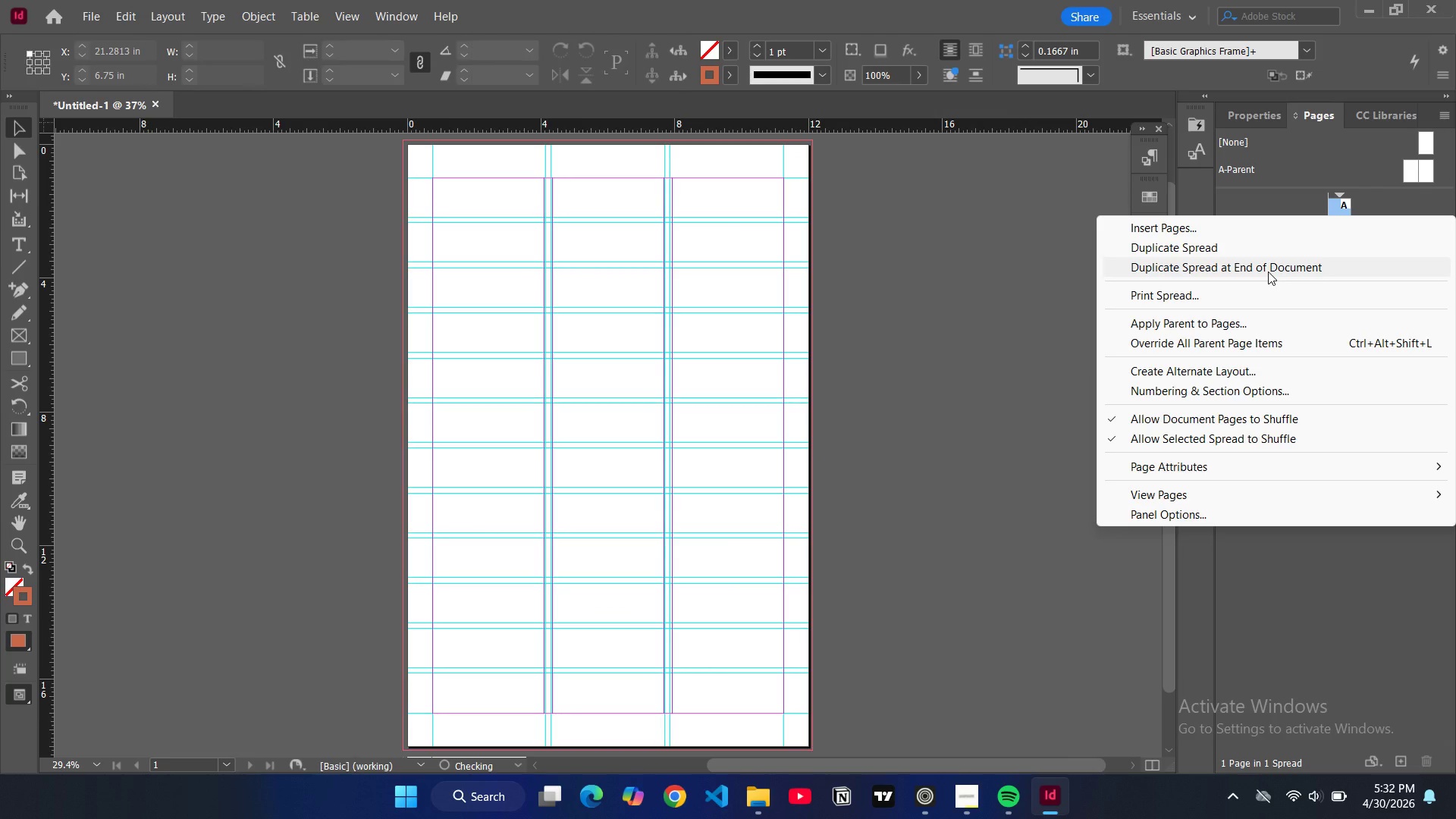 
left_click([1266, 273])
 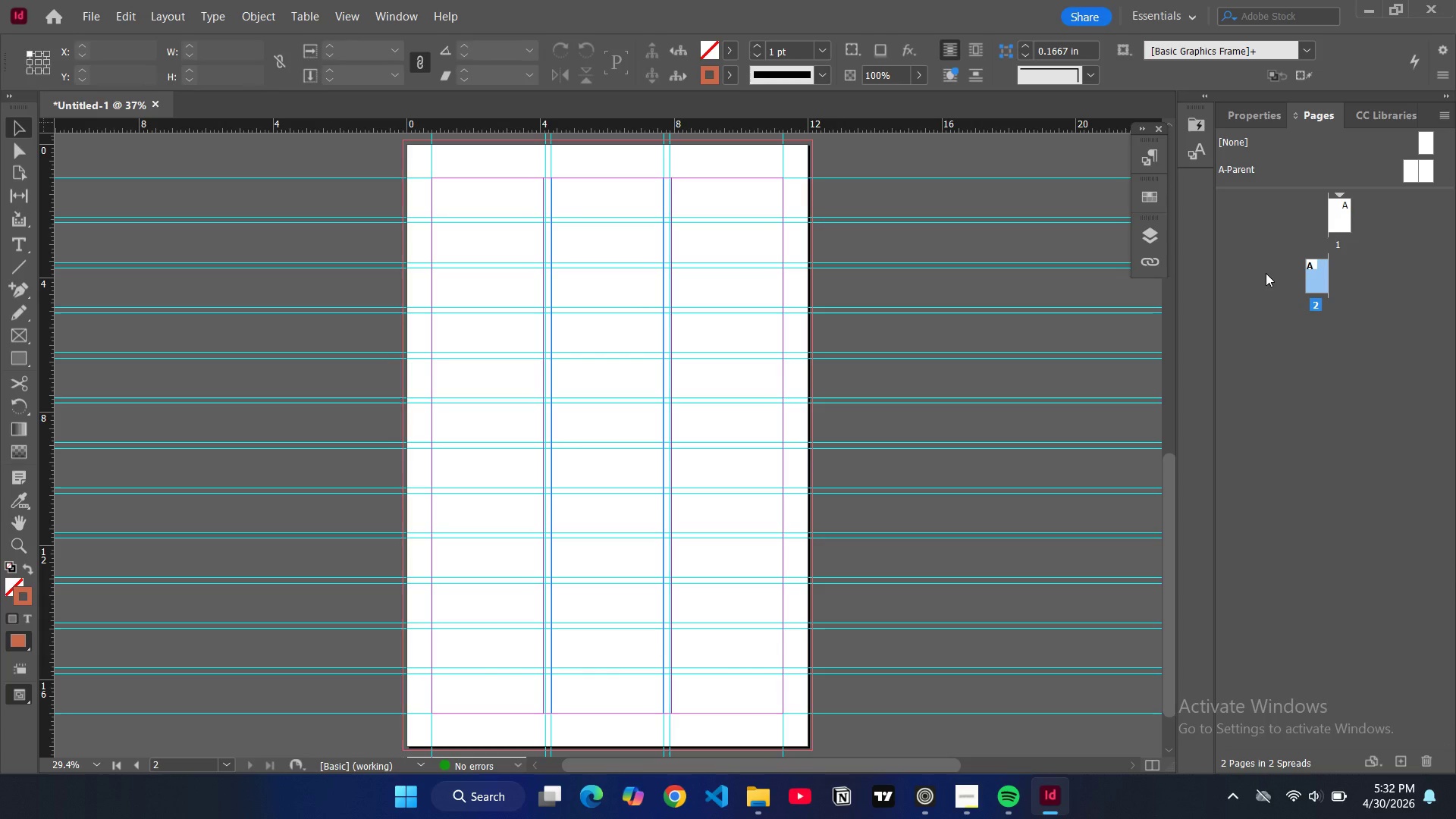 
key(Control+ControlLeft)
 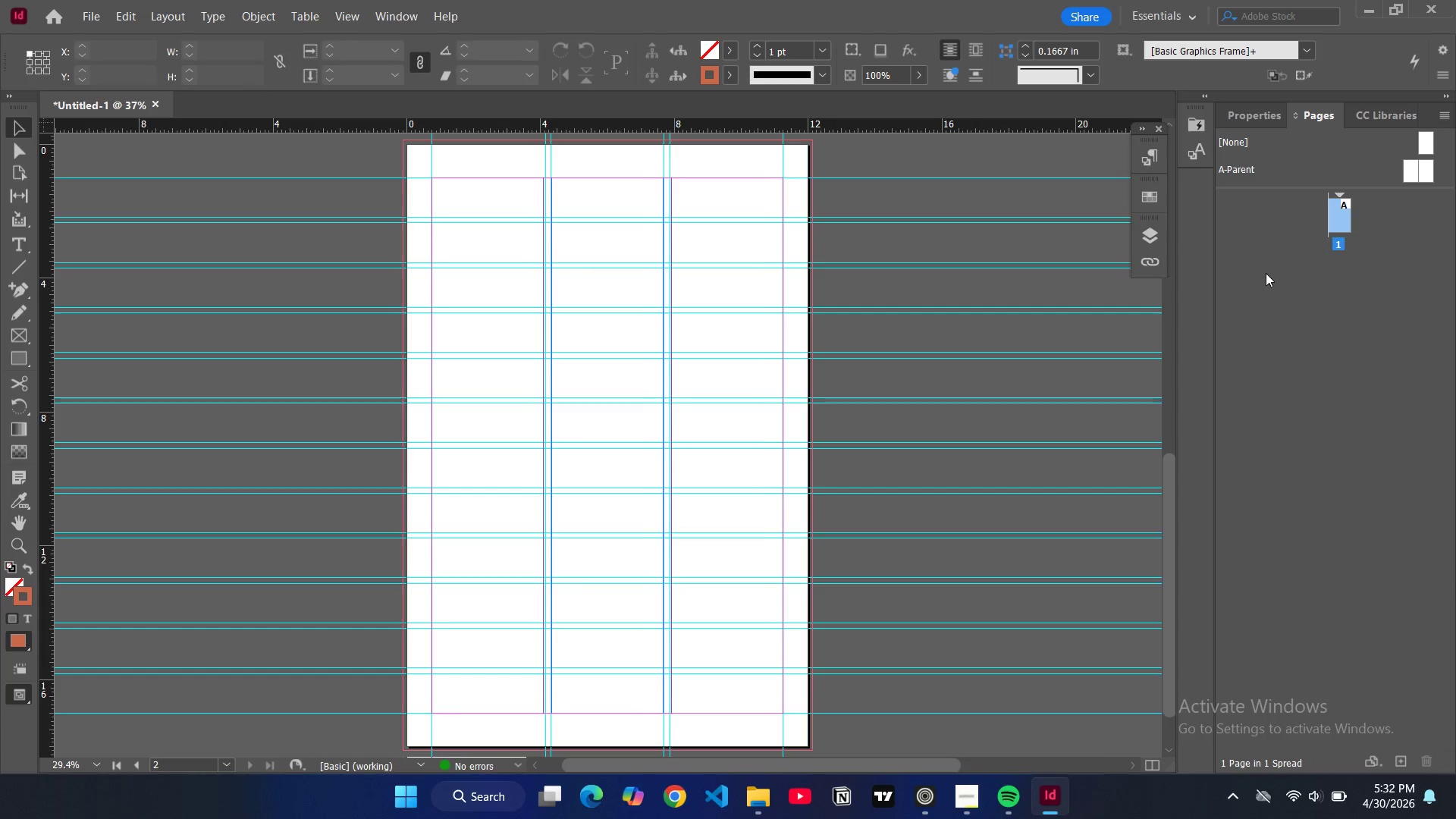 
key(Control+Z)
 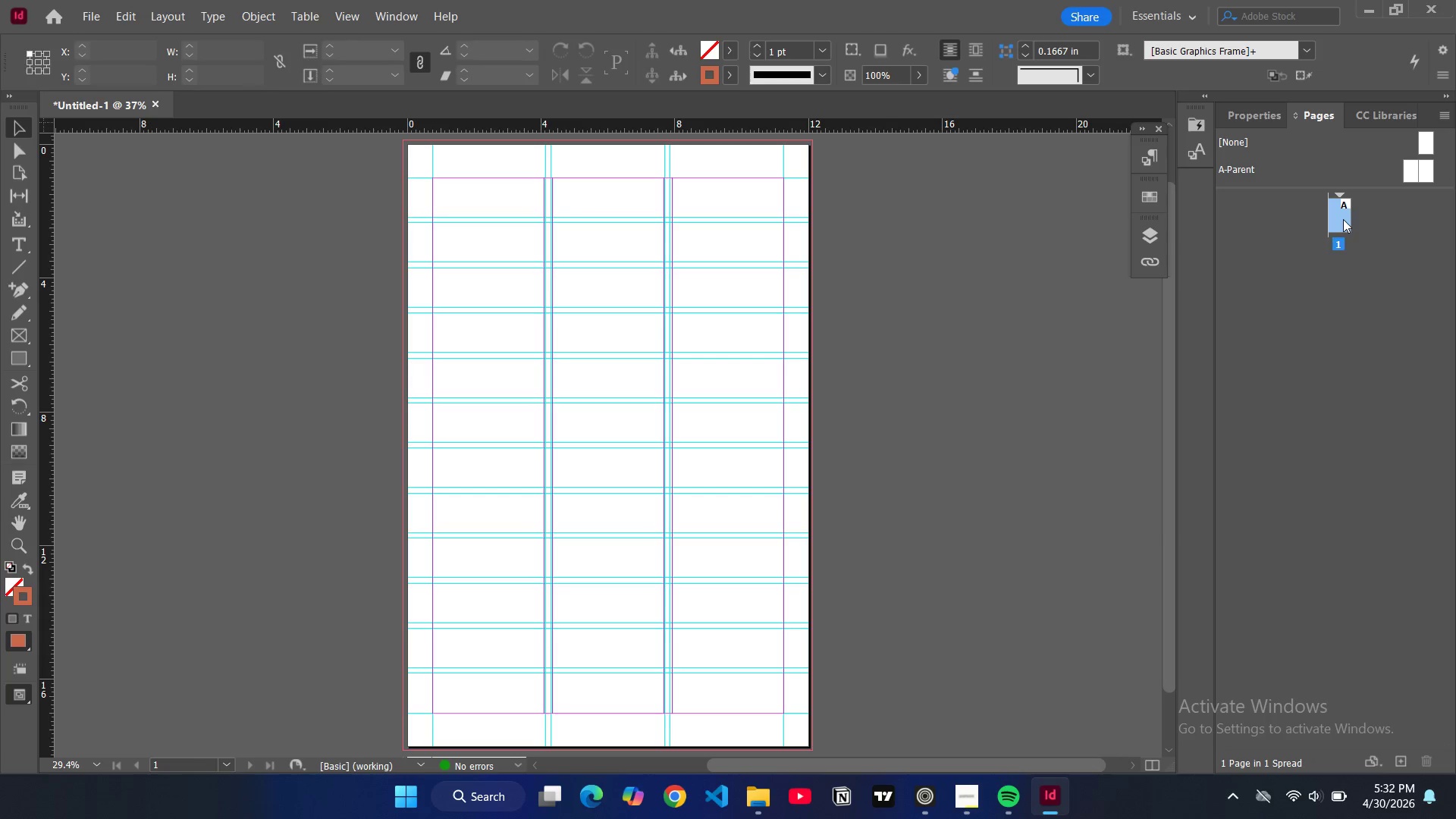 
left_click_drag(start_coordinate=[1343, 219], to_coordinate=[1348, 271])
 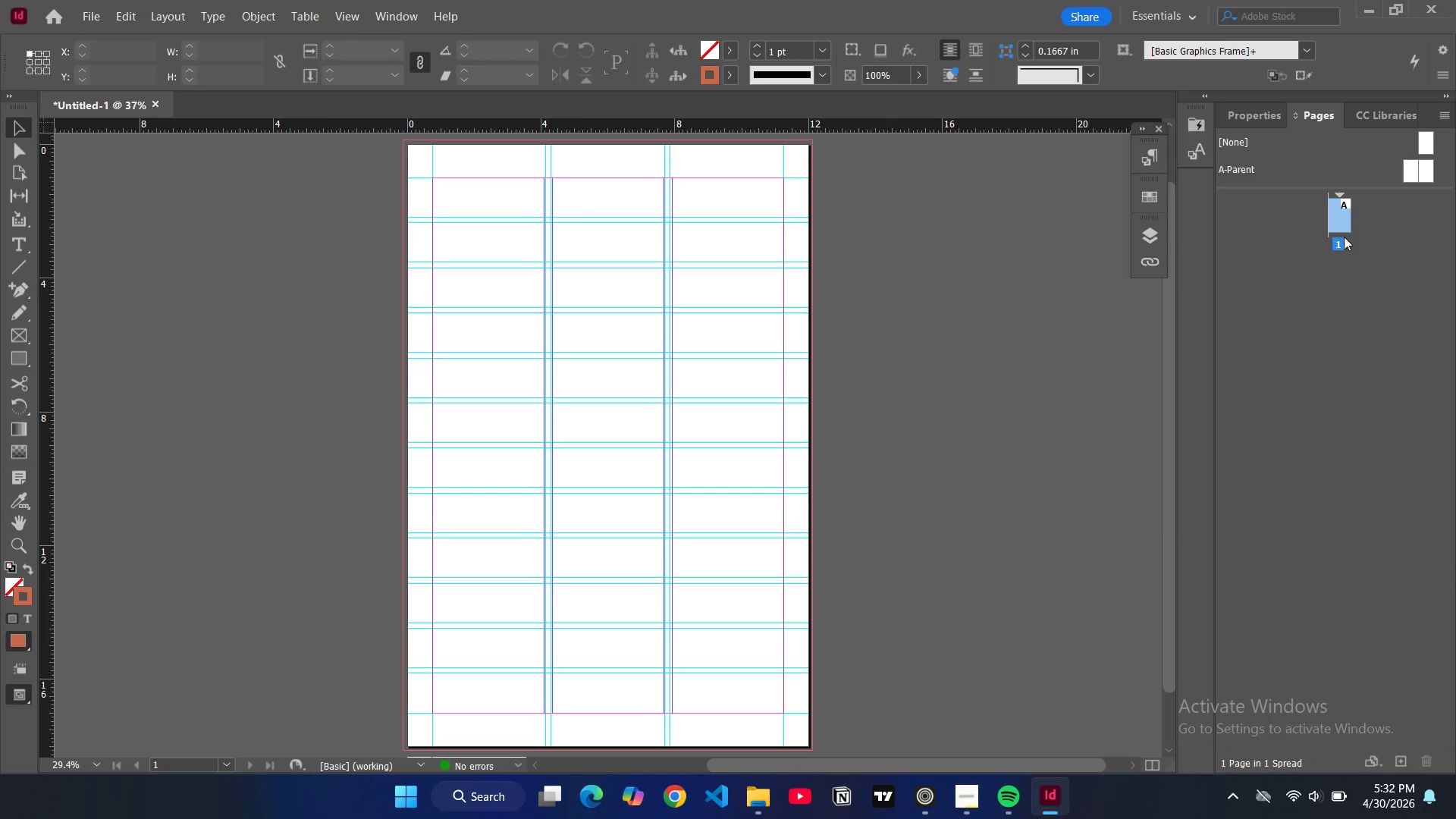 
mouse_move([1340, 256])
 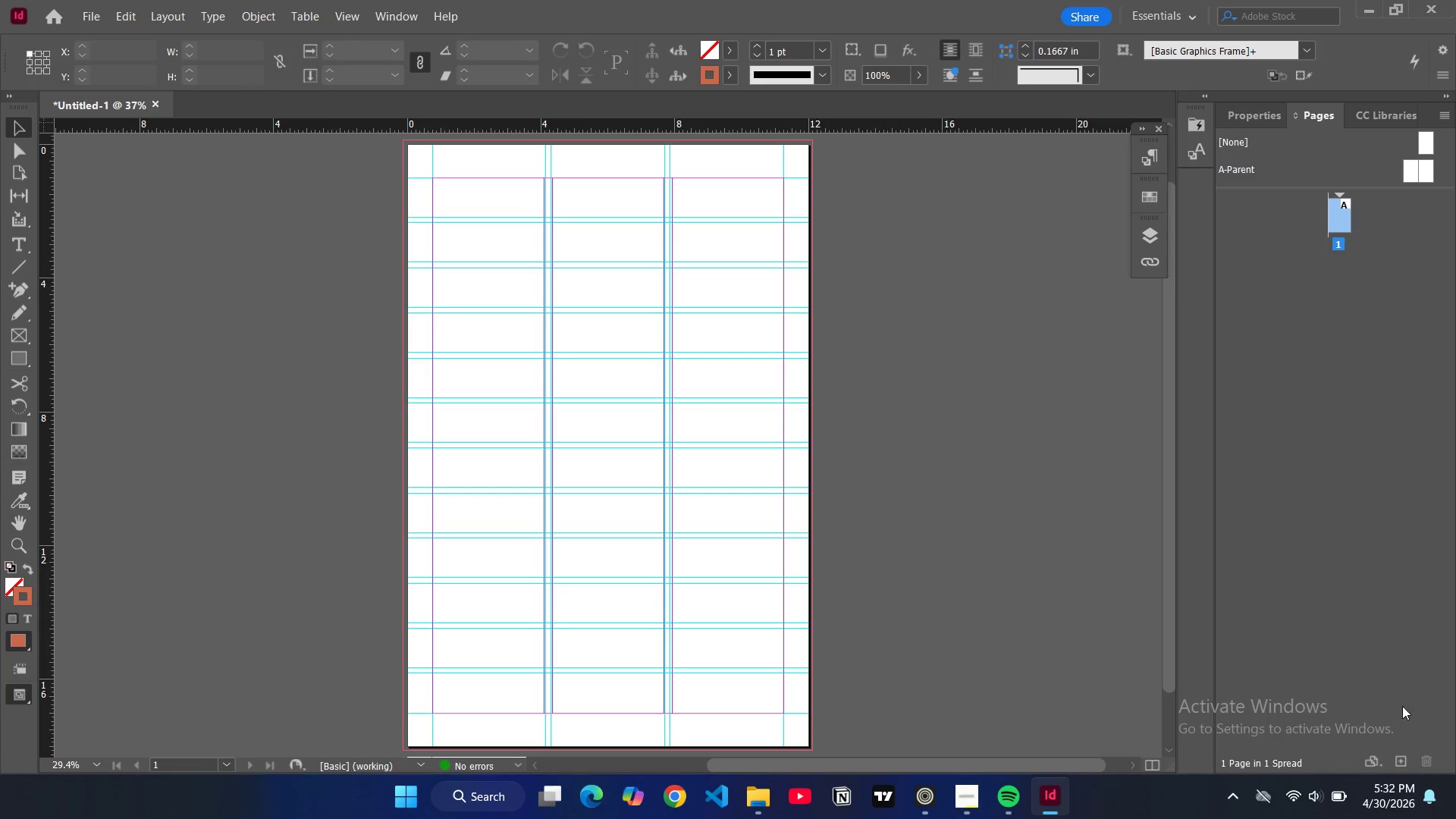 
left_click([1402, 762])
 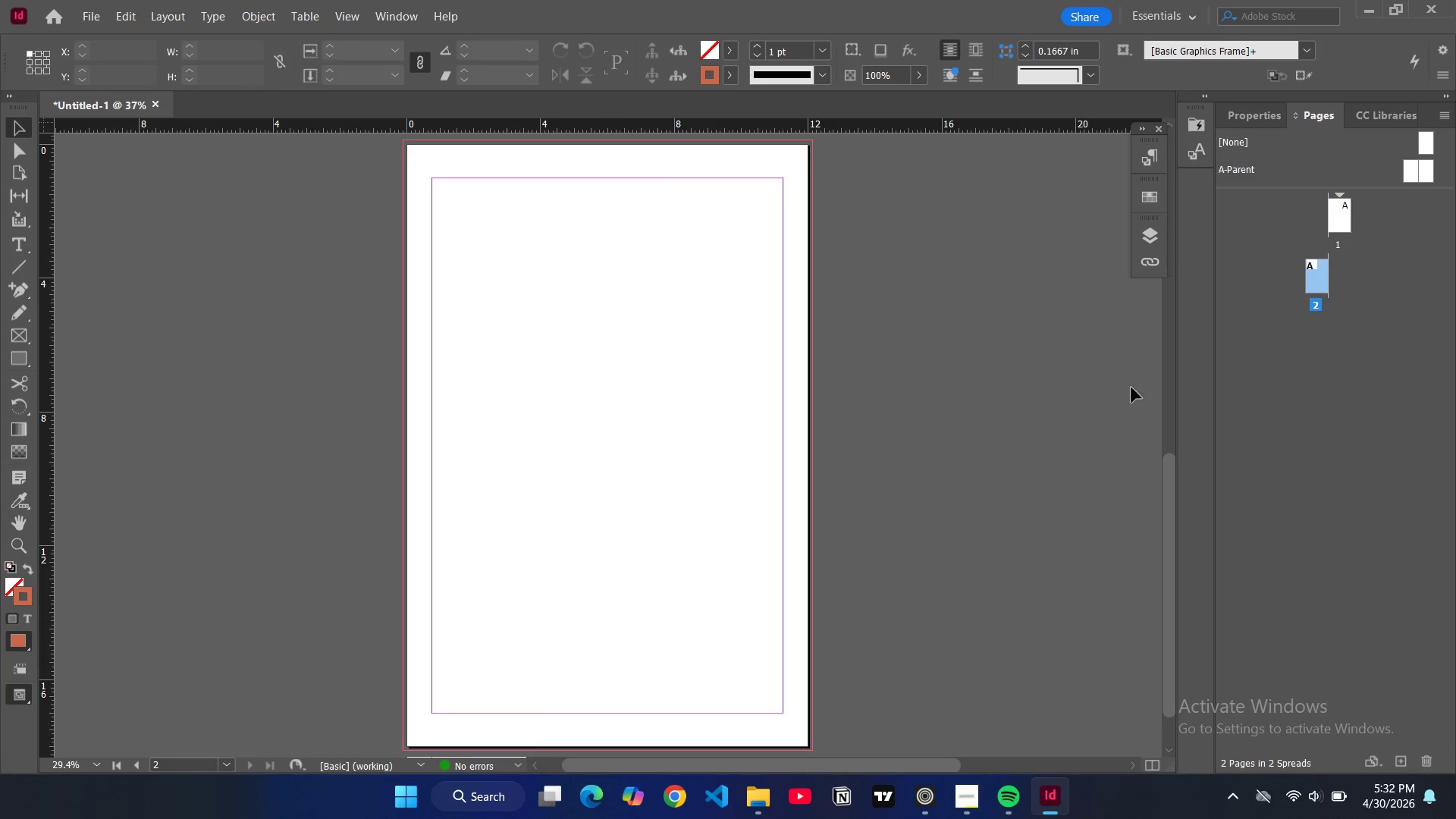 
scroll: coordinate [839, 416], scroll_direction: up, amount: 3.0
 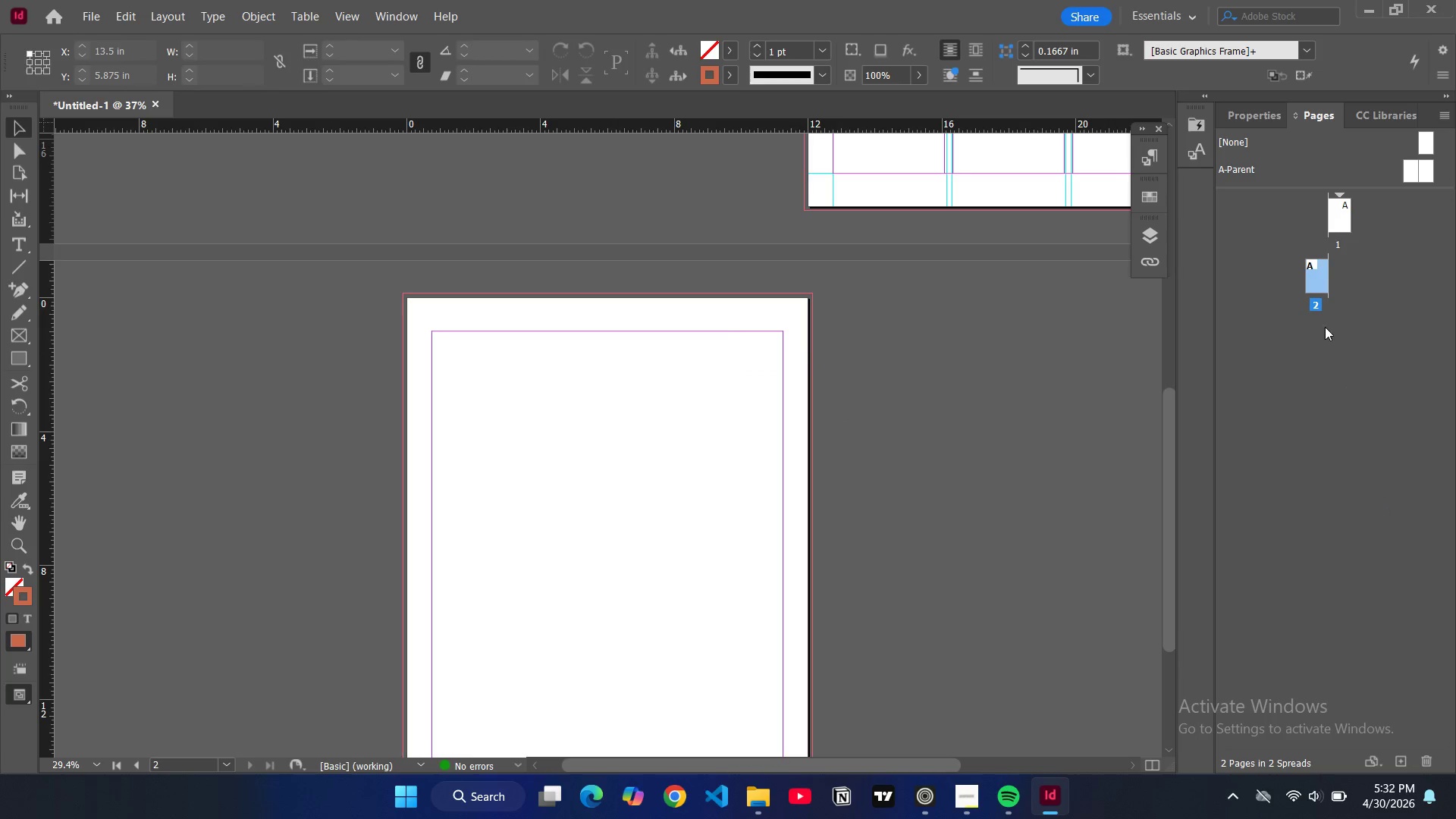 
left_click_drag(start_coordinate=[1313, 269], to_coordinate=[1301, 227])
 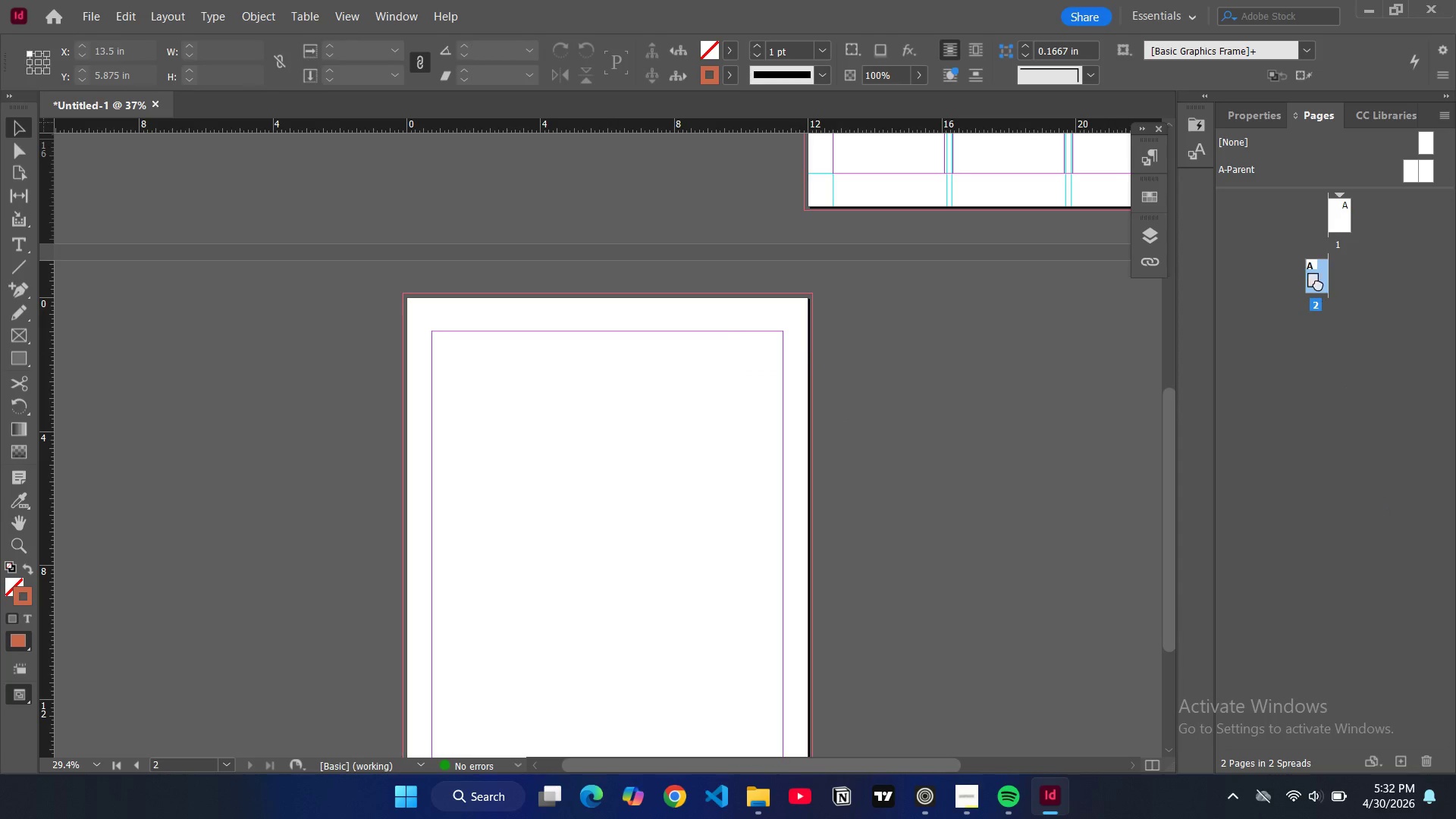 
left_click_drag(start_coordinate=[1322, 290], to_coordinate=[1294, 249])
 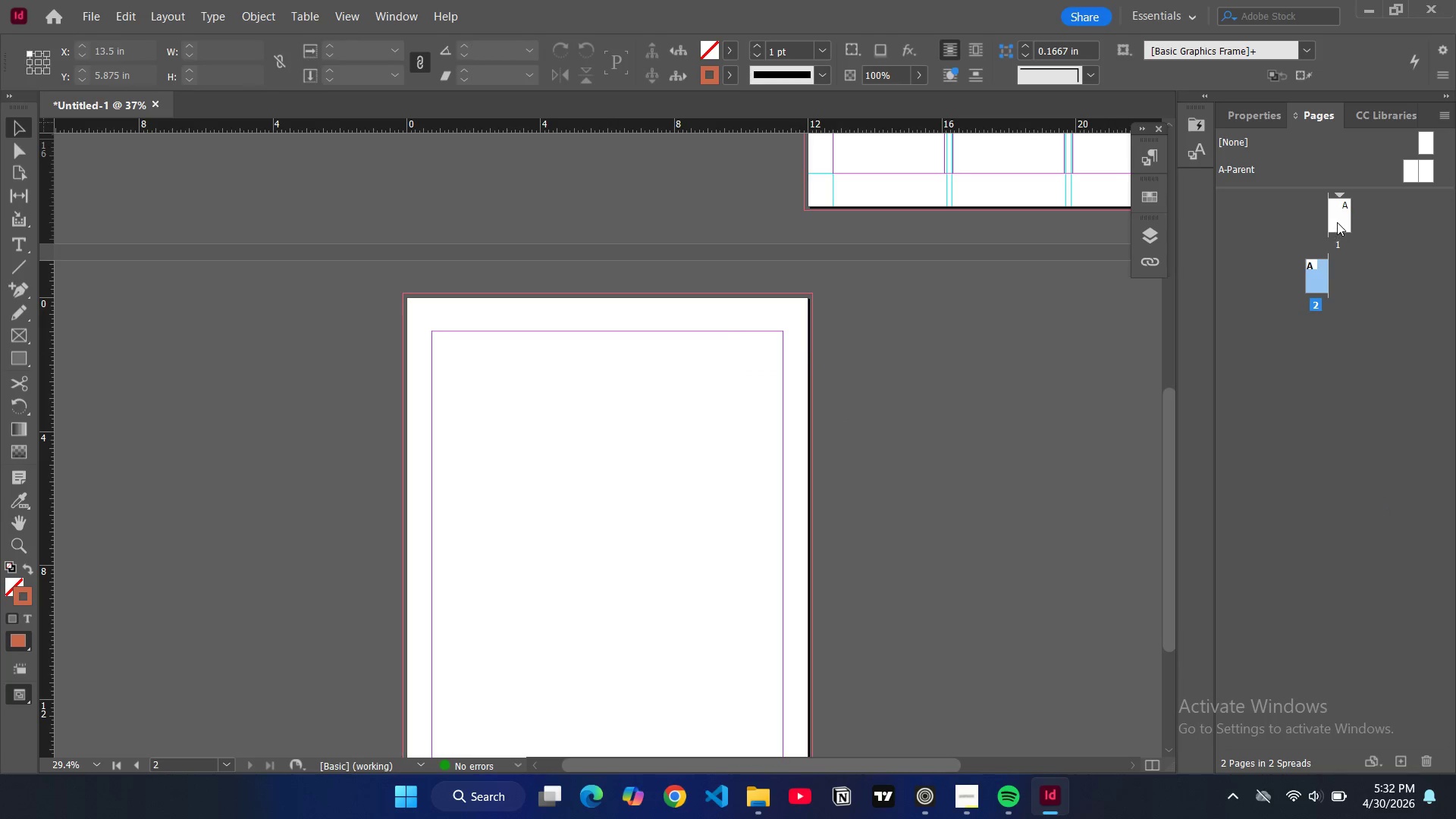 
left_click_drag(start_coordinate=[1338, 221], to_coordinate=[1406, 769])
 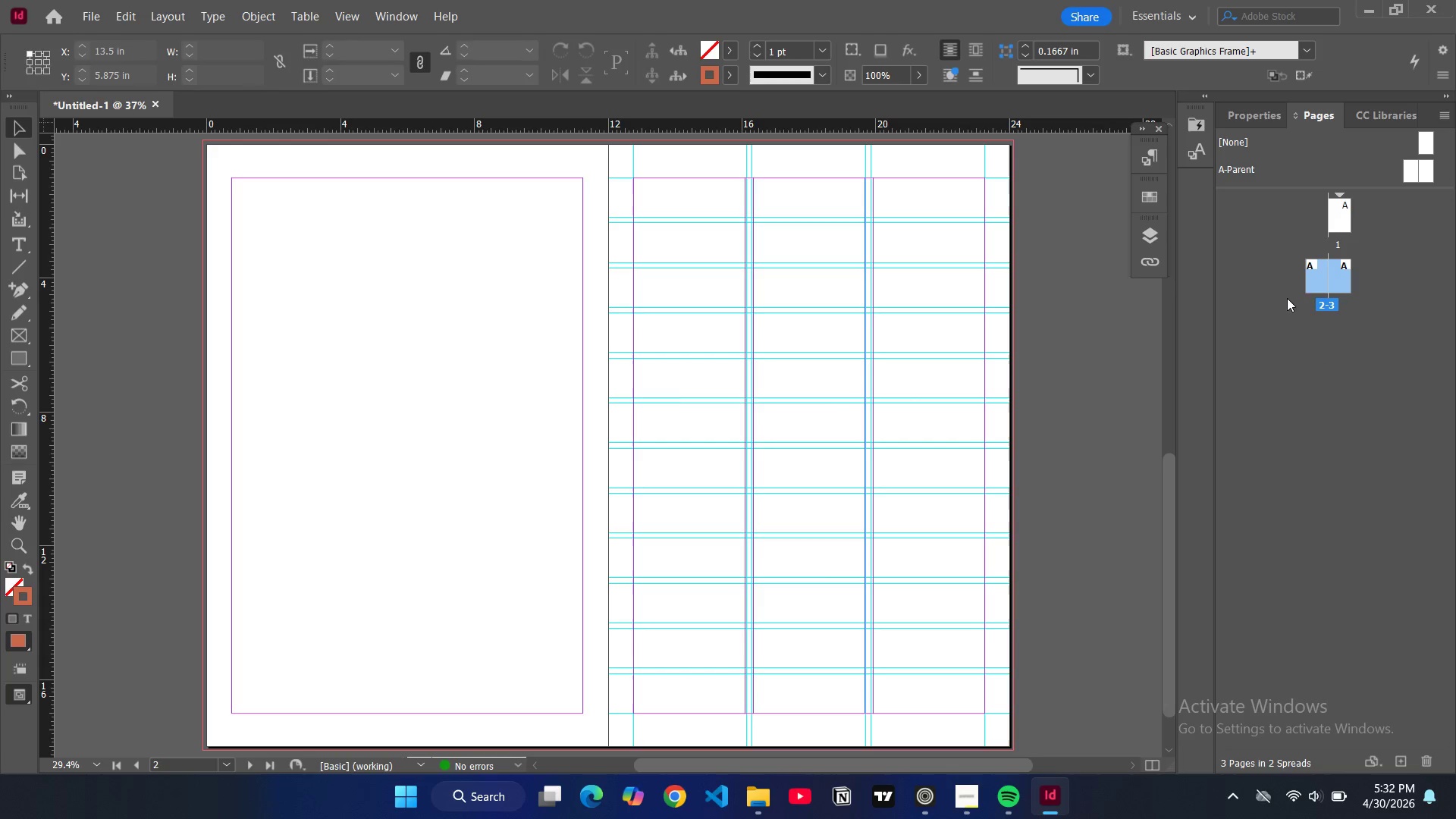 
left_click([1317, 278])
 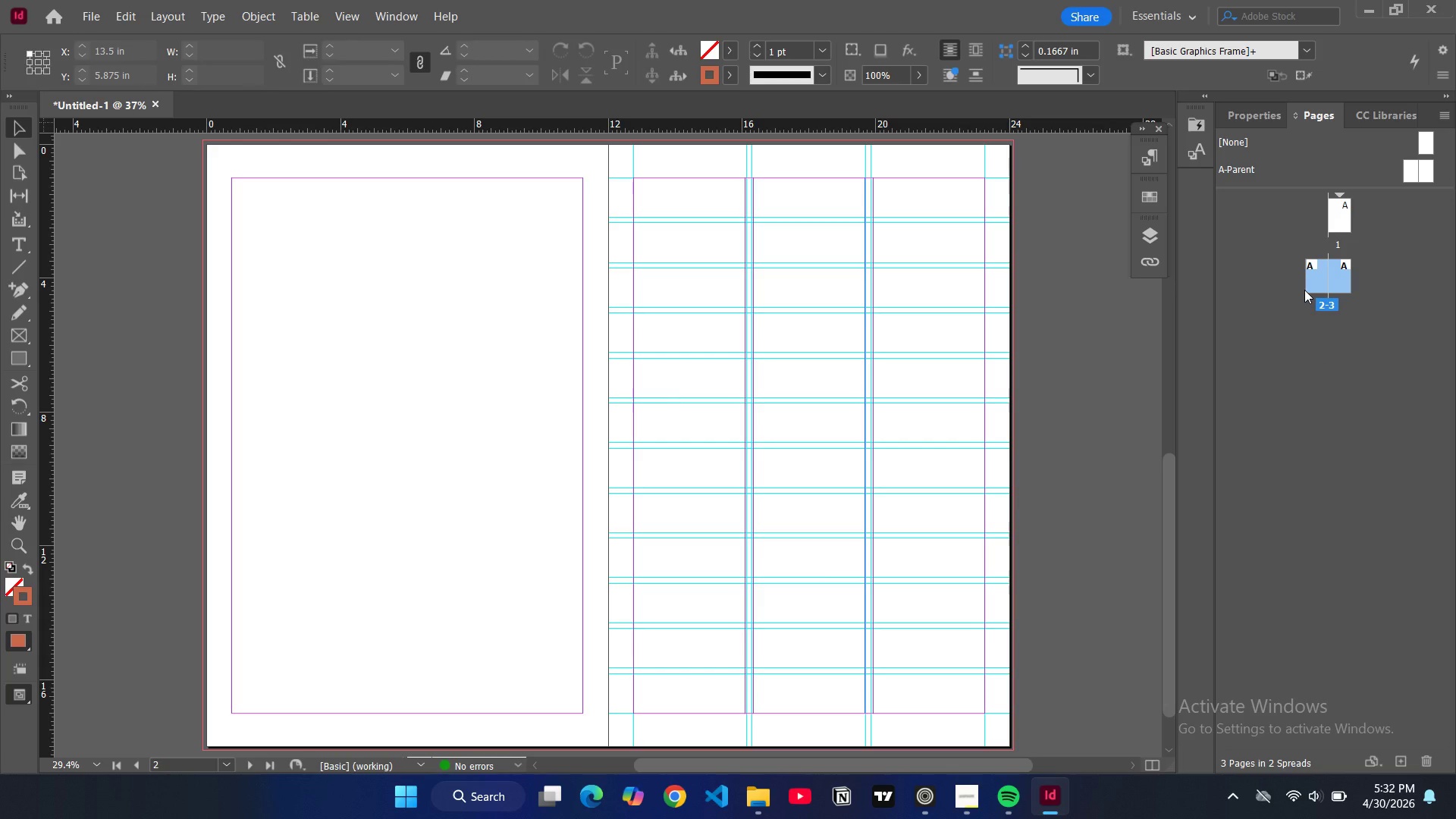 
key(Control+Z)
 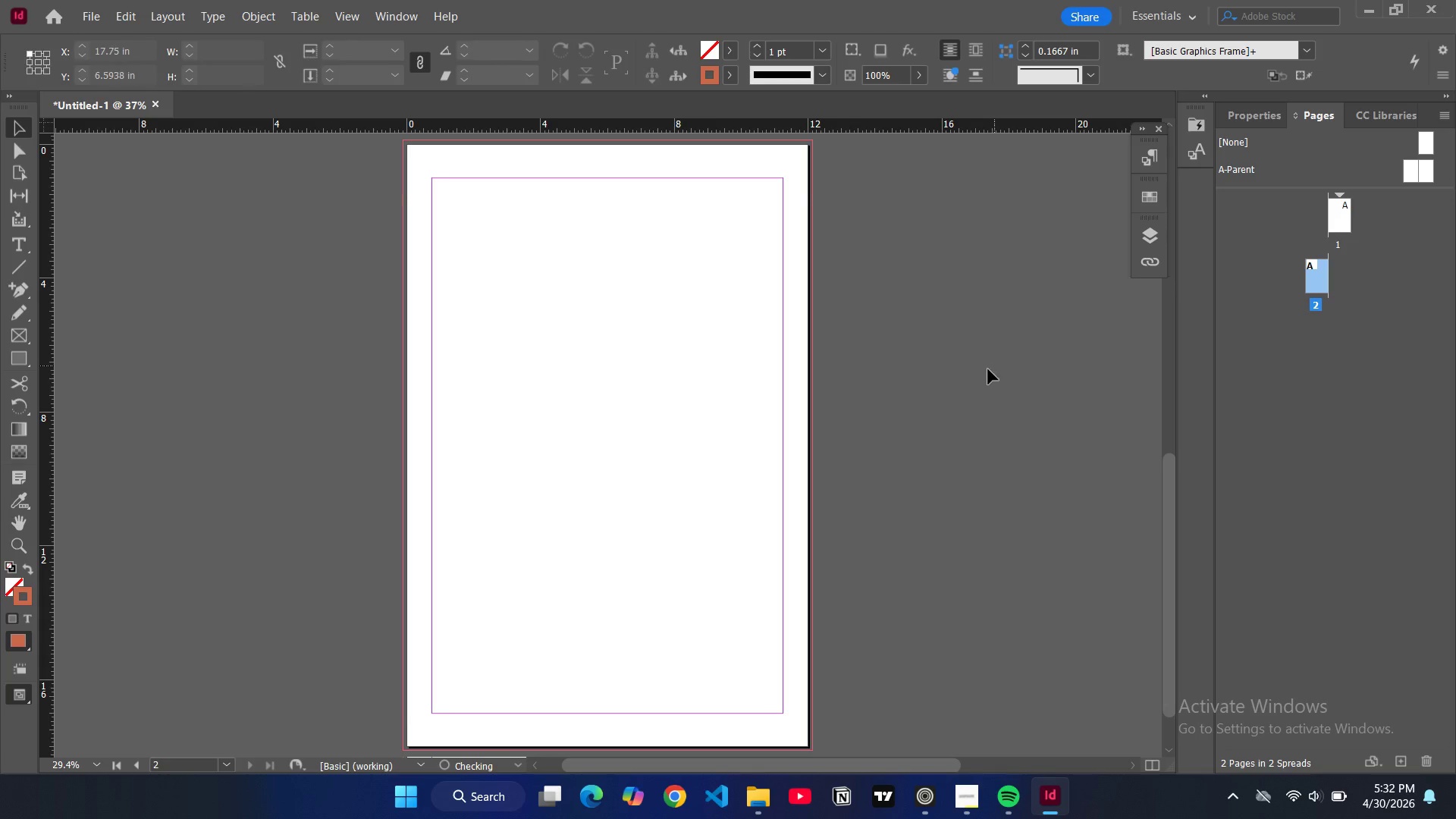 
scroll: coordinate [795, 497], scroll_direction: up, amount: 17.0
 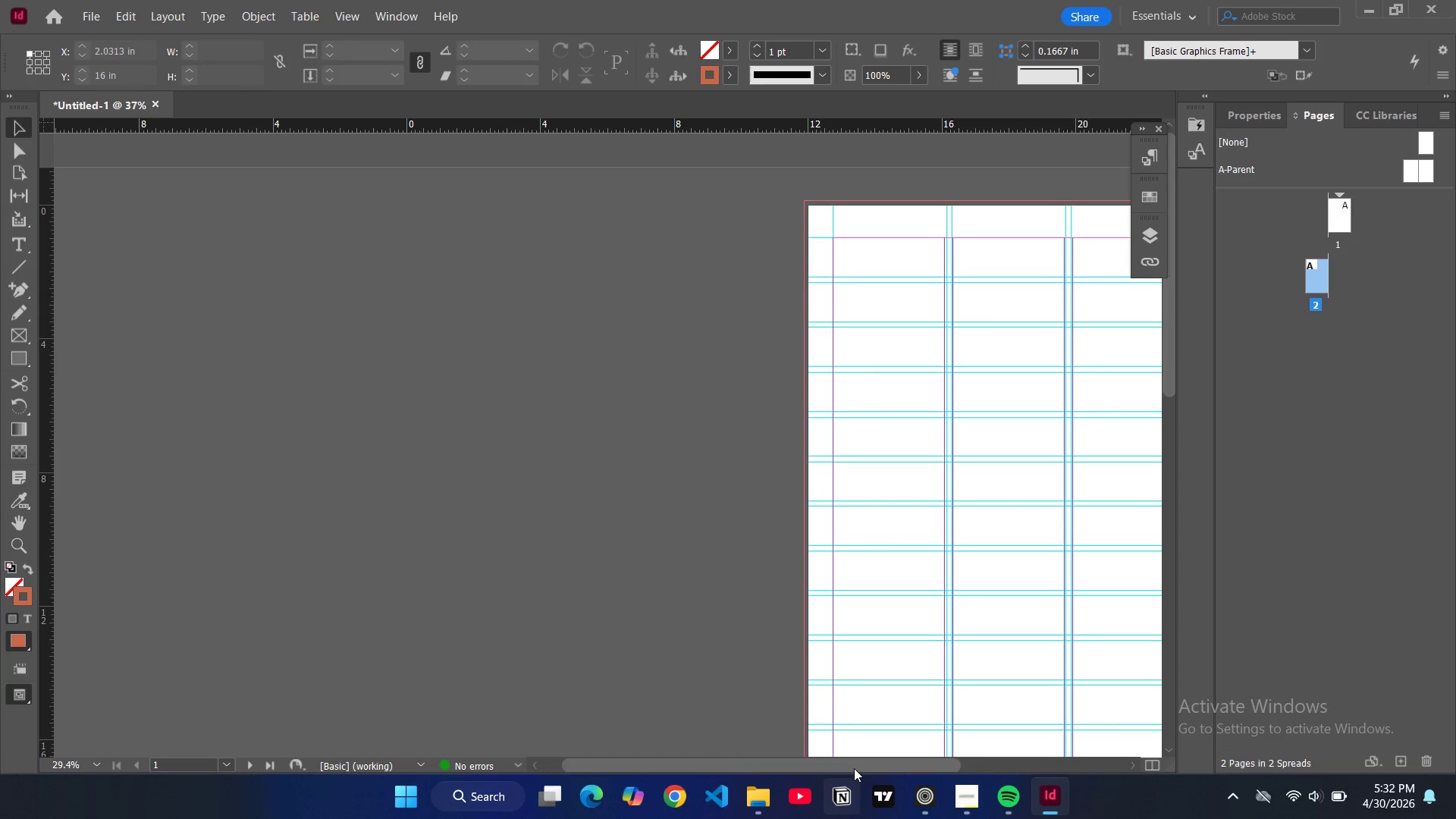 
left_click_drag(start_coordinate=[854, 765], to_coordinate=[1012, 736])
 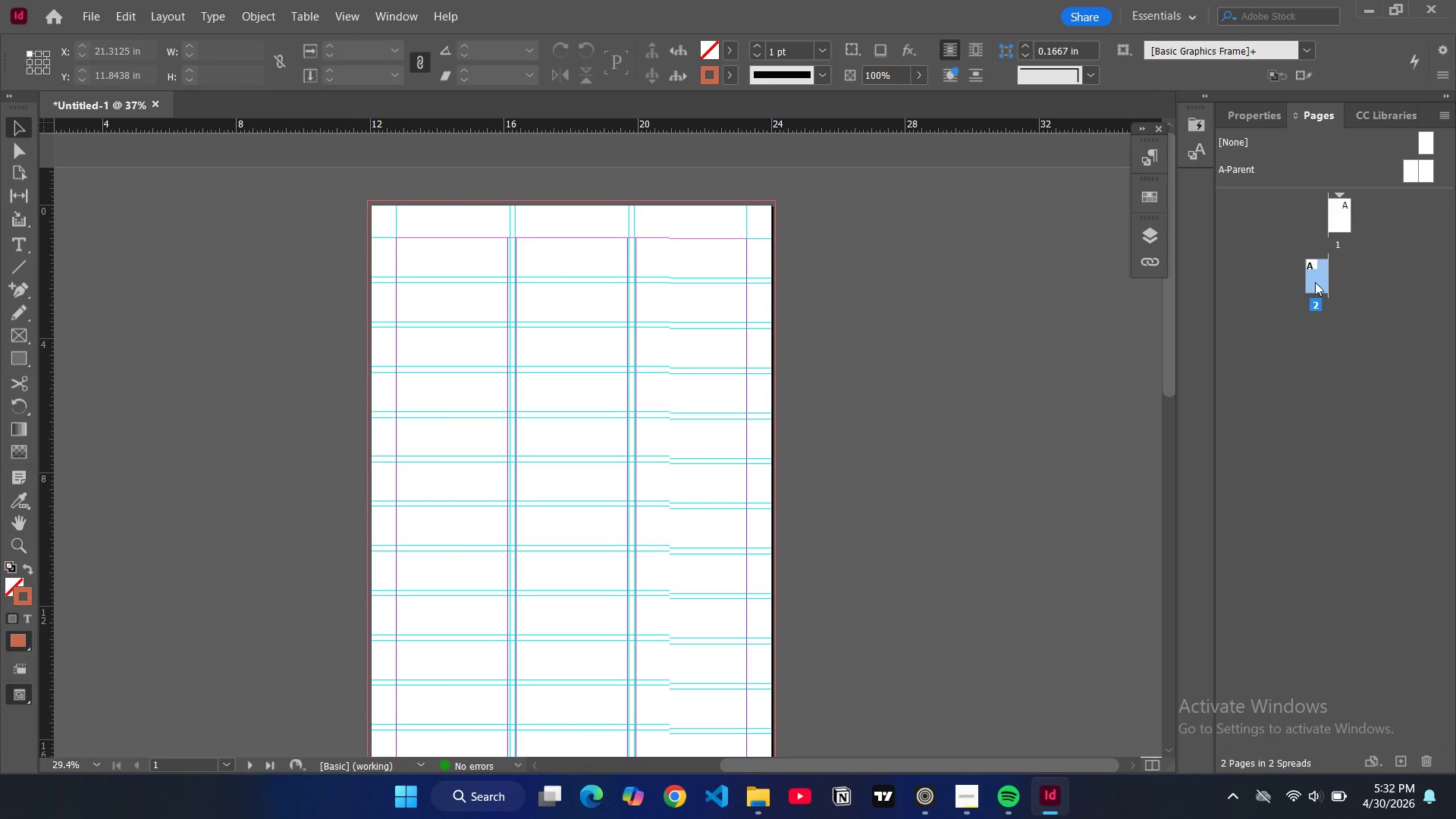 
left_click_drag(start_coordinate=[1316, 284], to_coordinate=[1376, 215])
 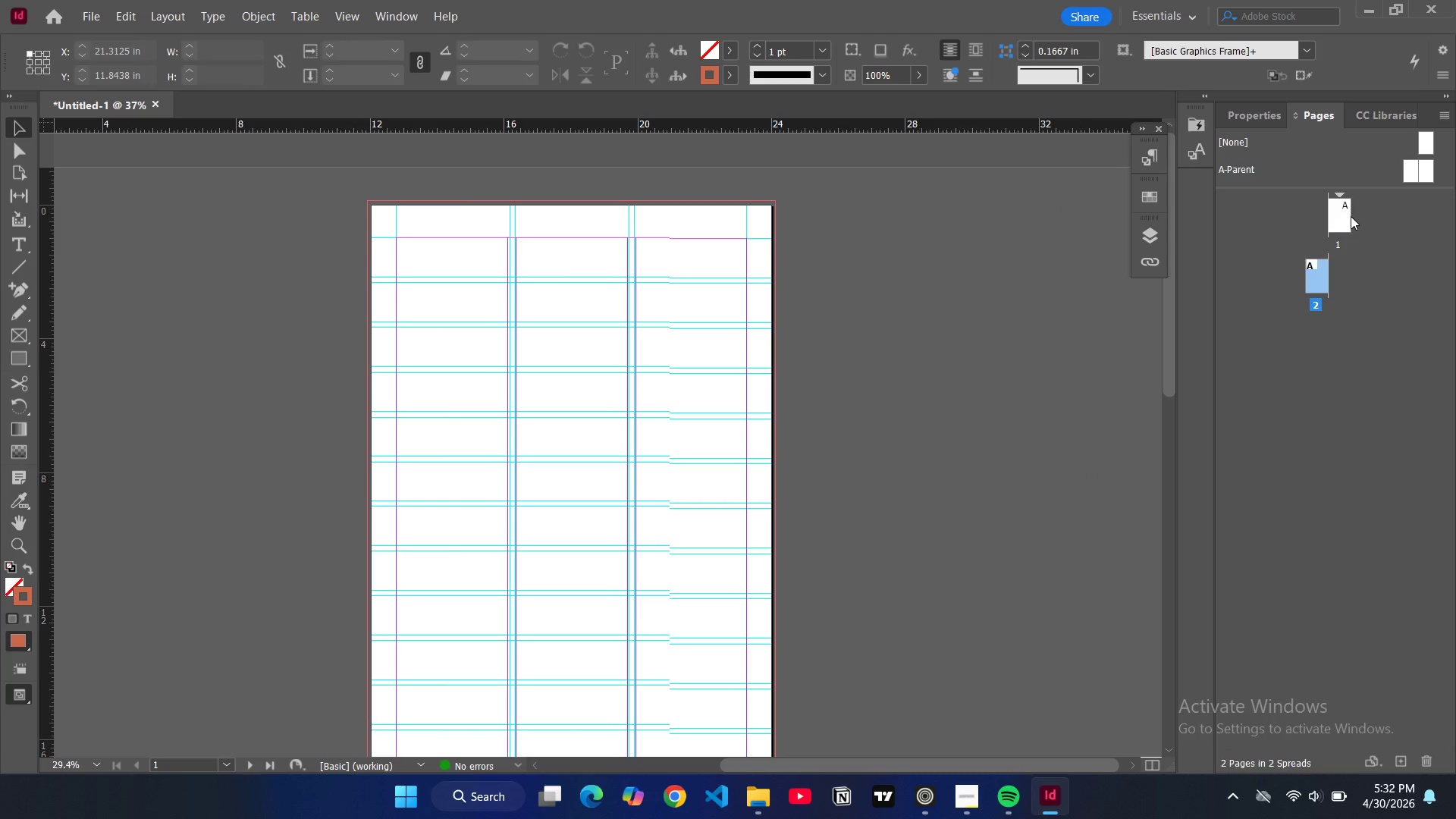 
left_click([1351, 216])
 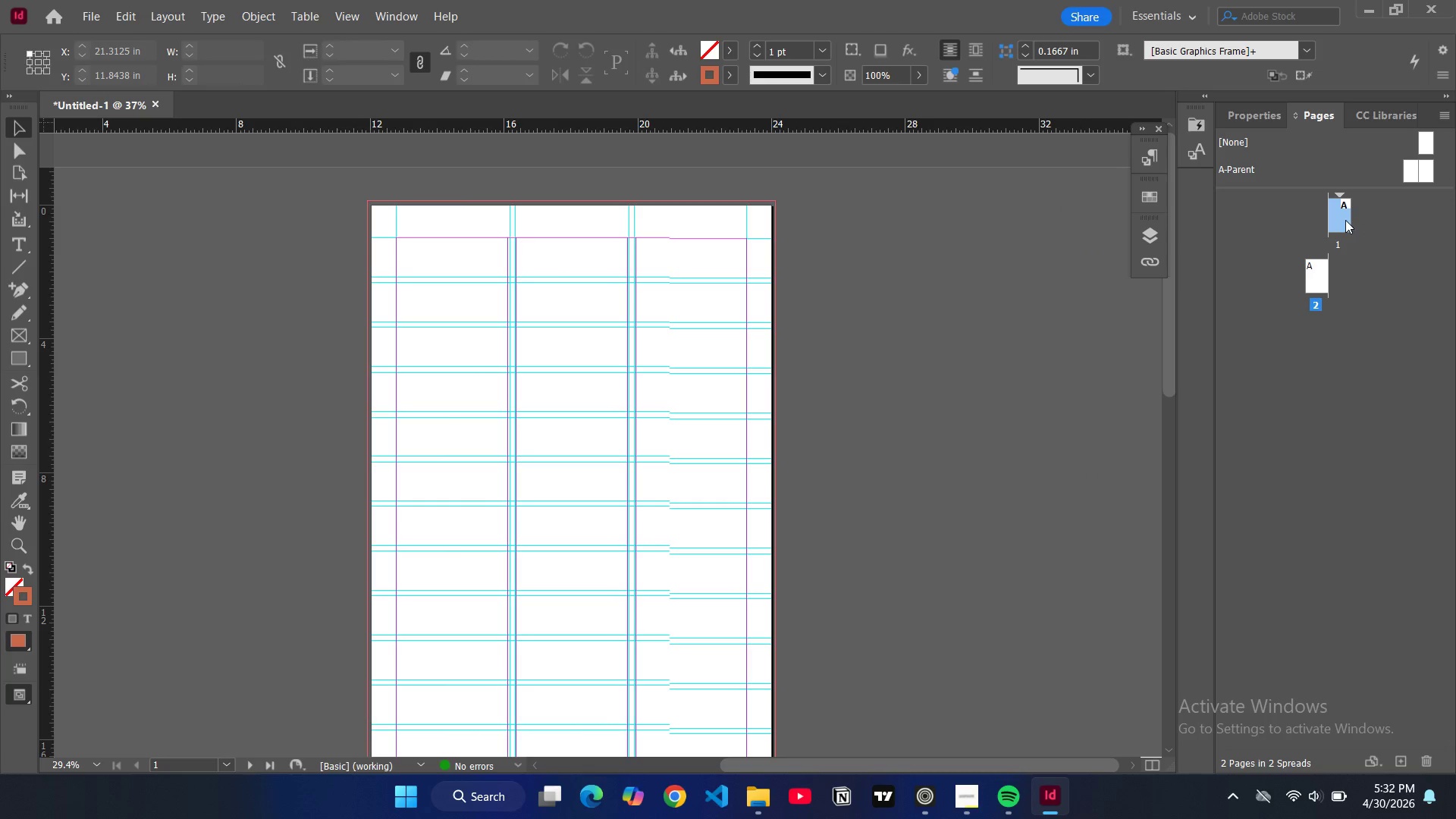 
left_click_drag(start_coordinate=[1345, 220], to_coordinate=[1300, 277])
 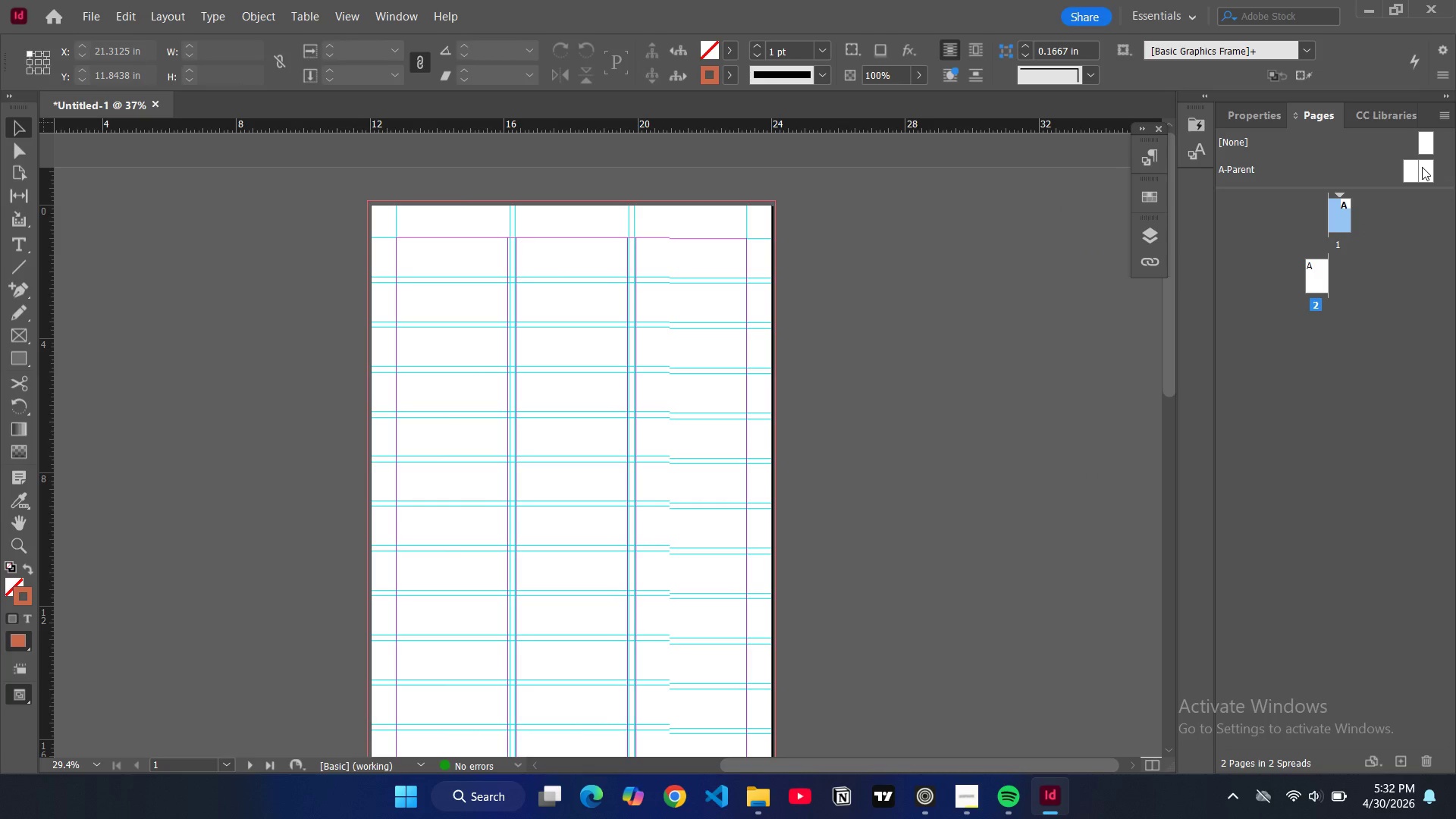 
left_click([1420, 169])
 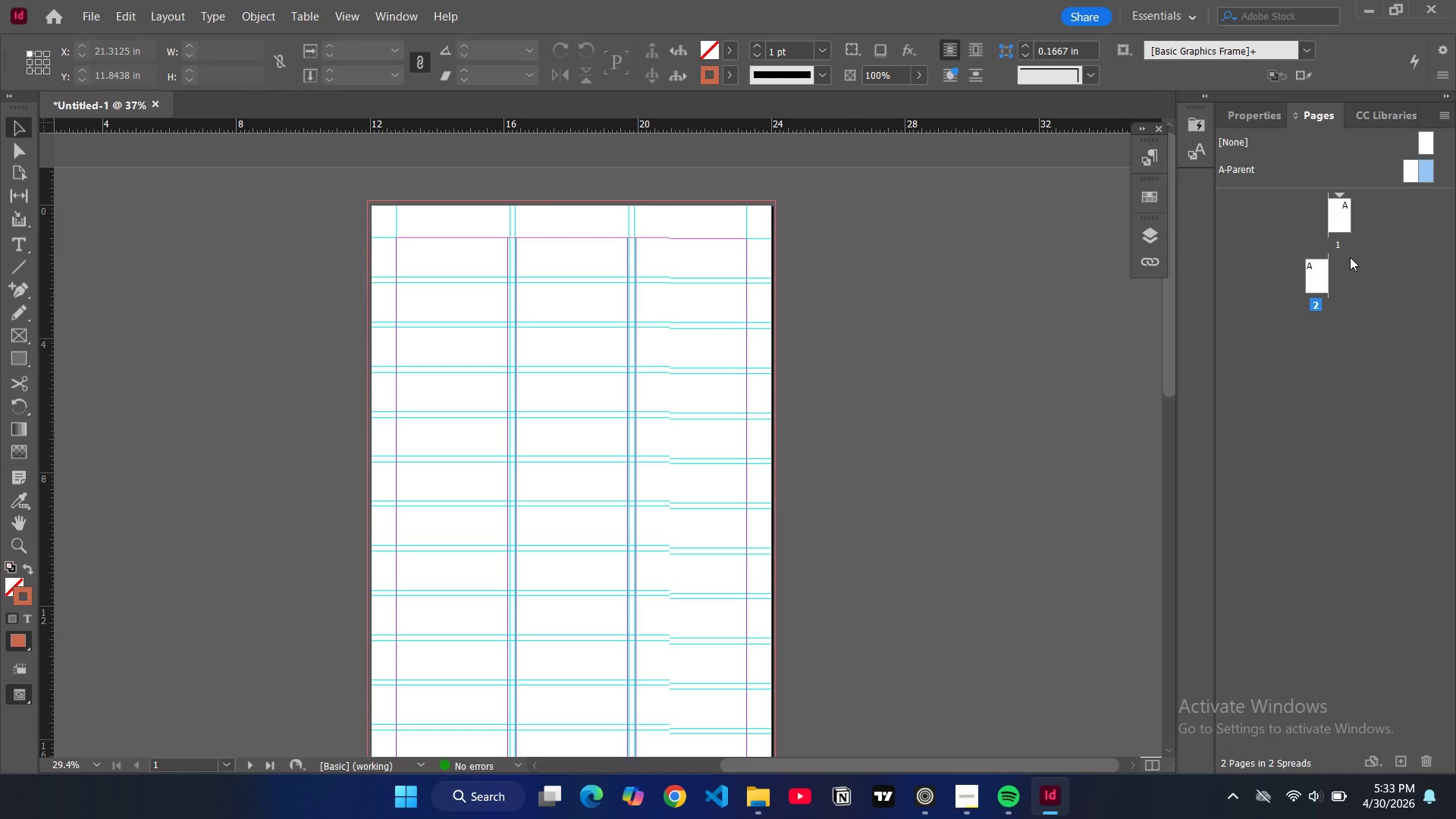 
wait(17.27)
 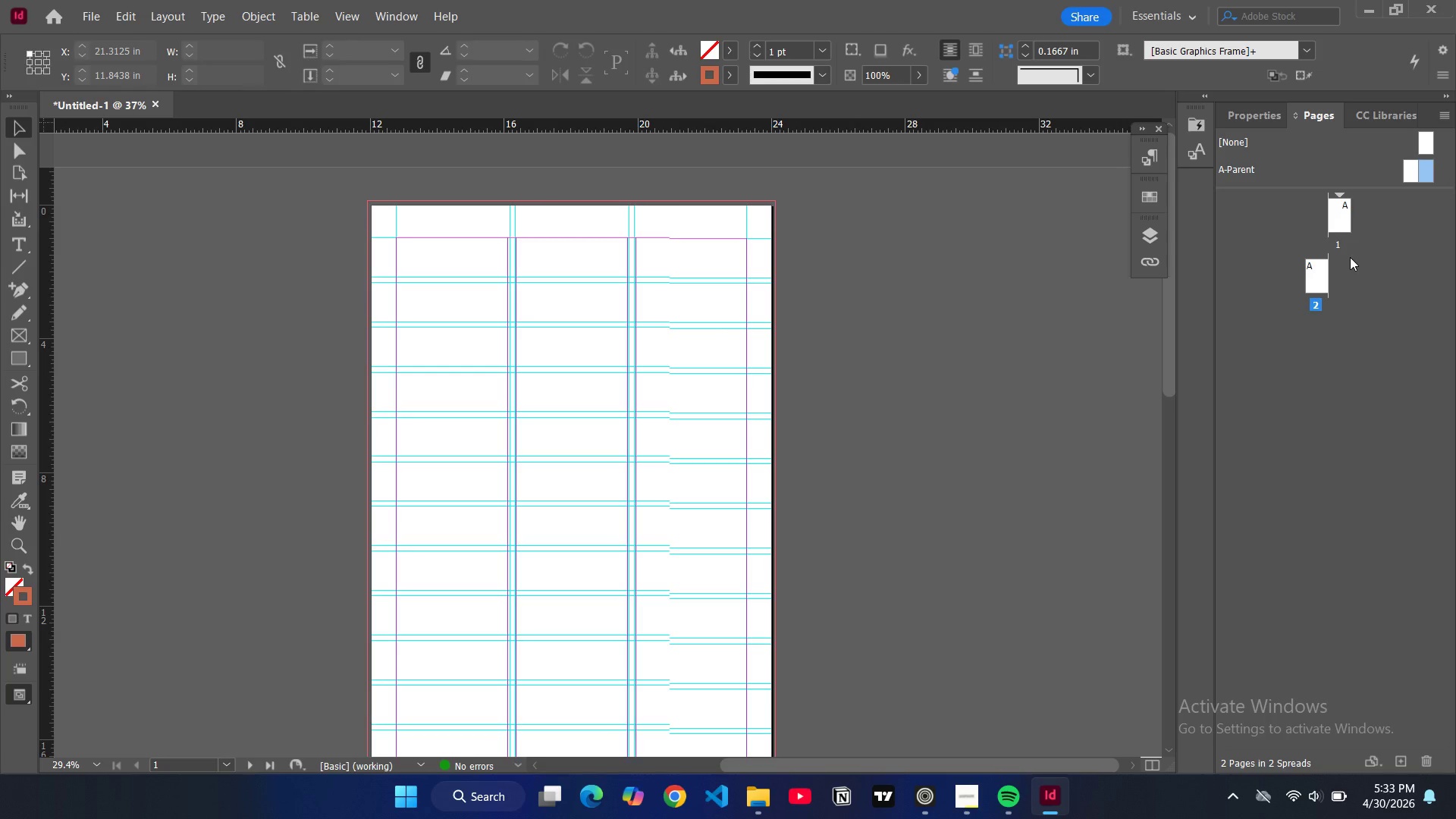 
scroll: coordinate [812, 411], scroll_direction: down, amount: 4.0
 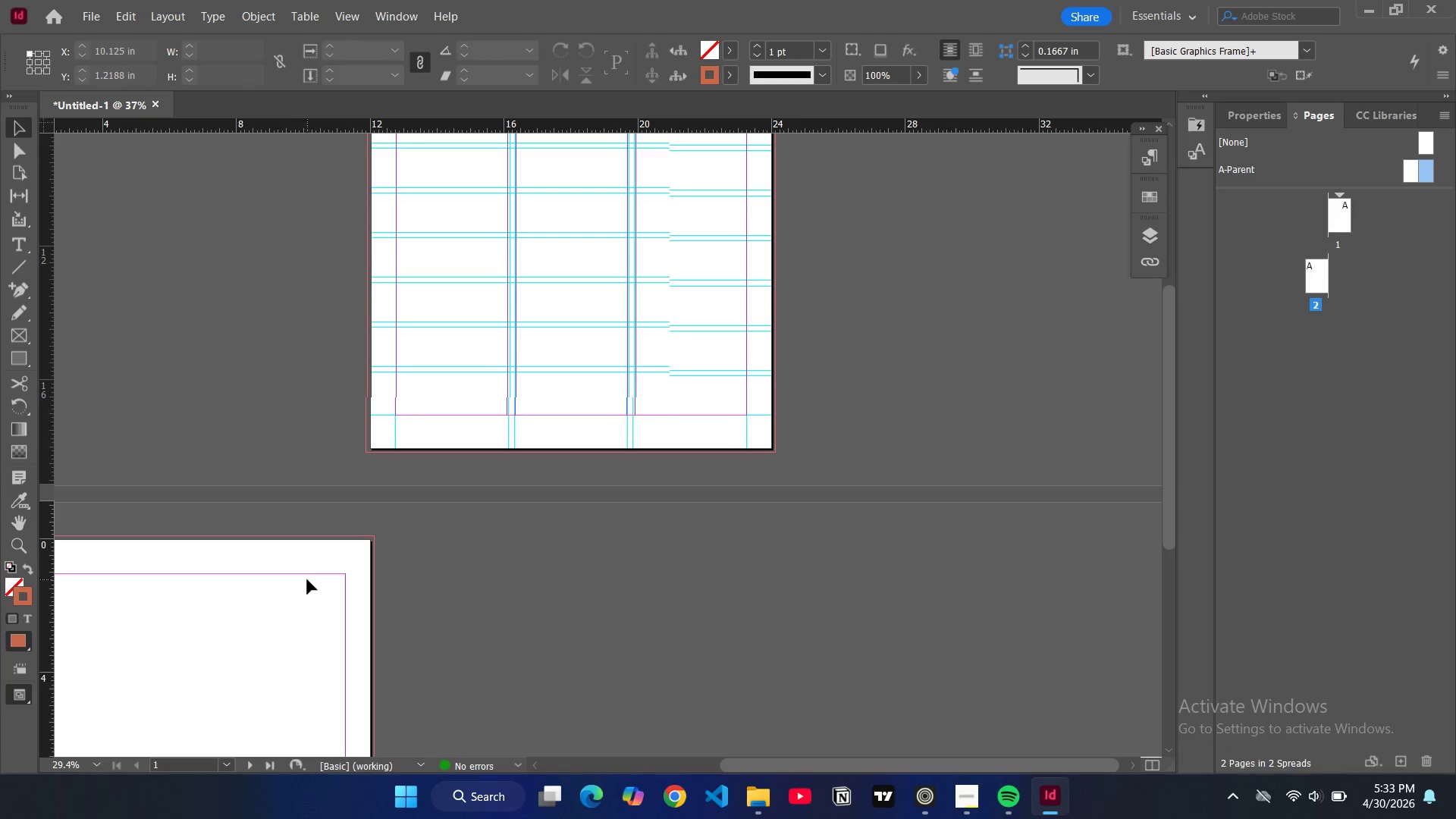 
left_click_drag(start_coordinate=[307, 579], to_coordinate=[859, 353])
 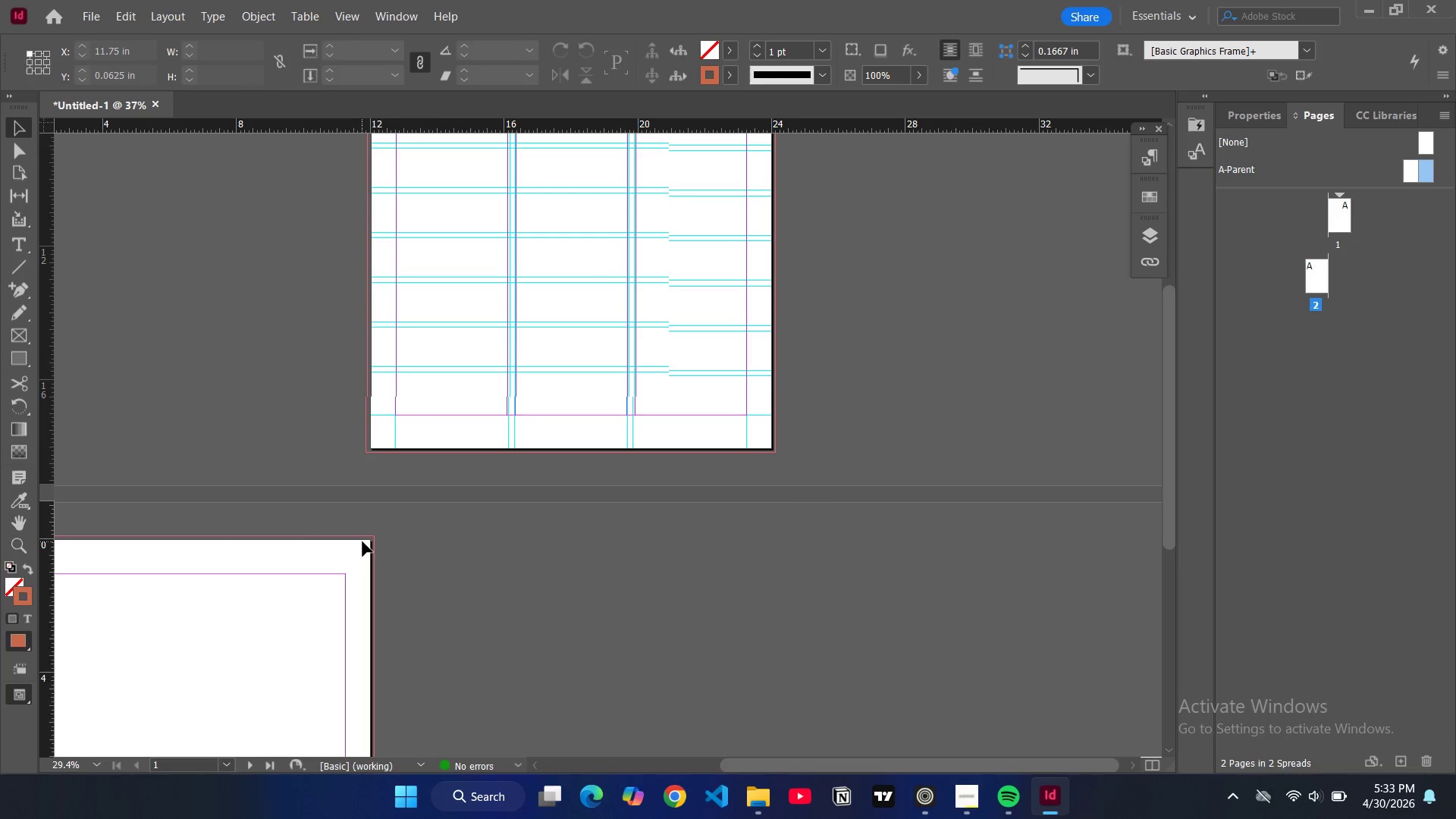 
middle_click([362, 541])
 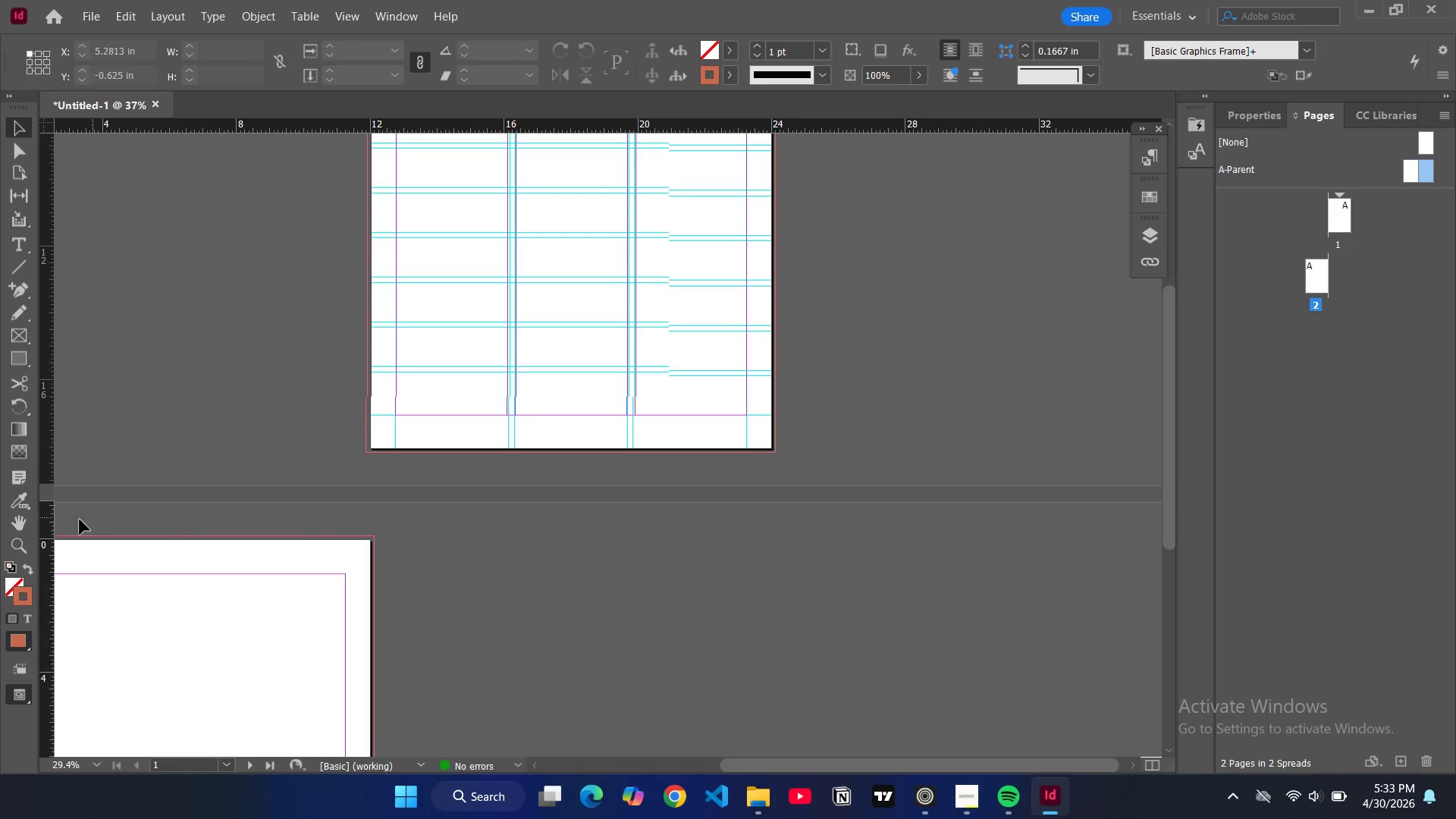 
left_click([11, 519])
 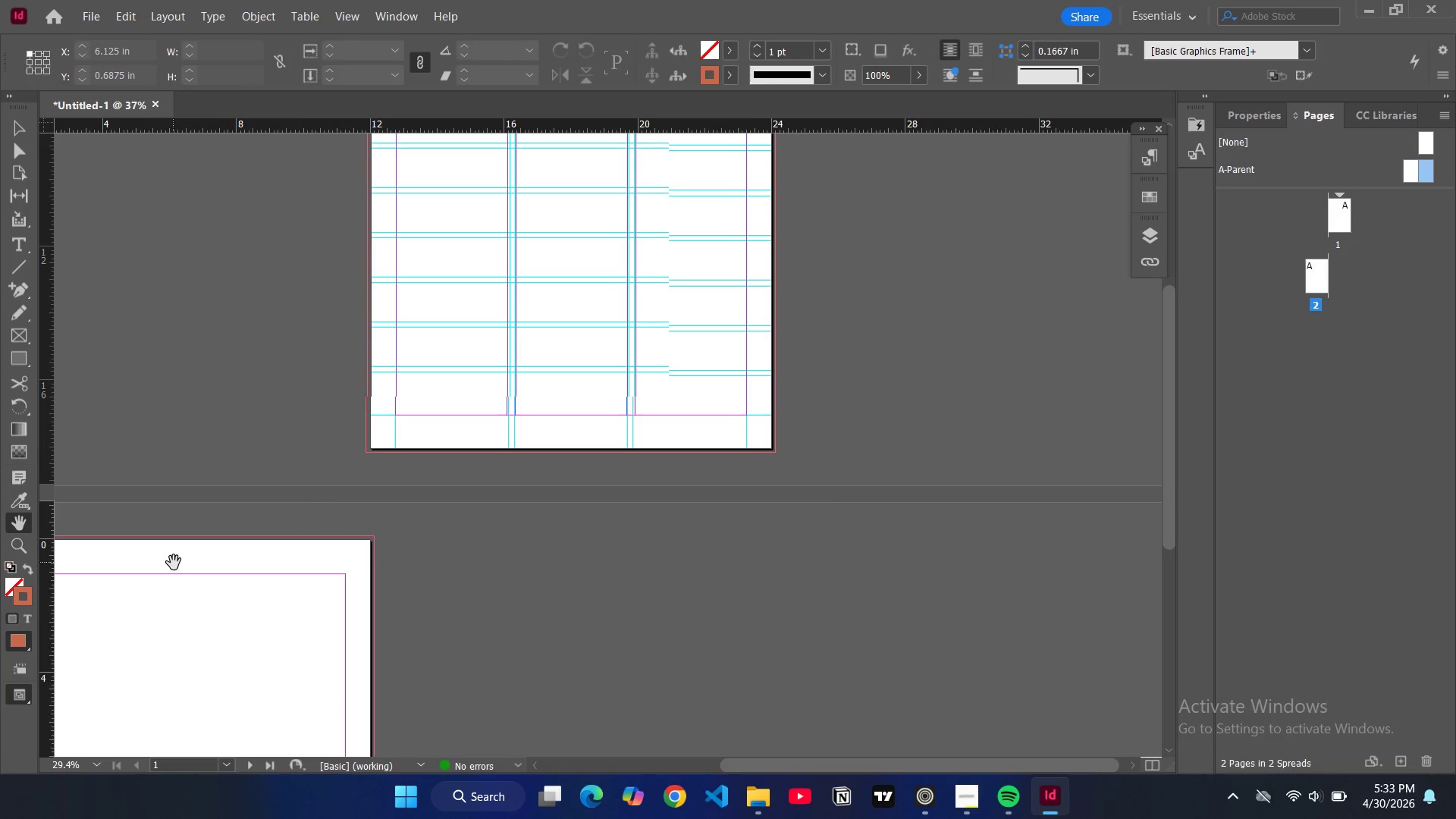 
left_click_drag(start_coordinate=[174, 563], to_coordinate=[490, 559])
 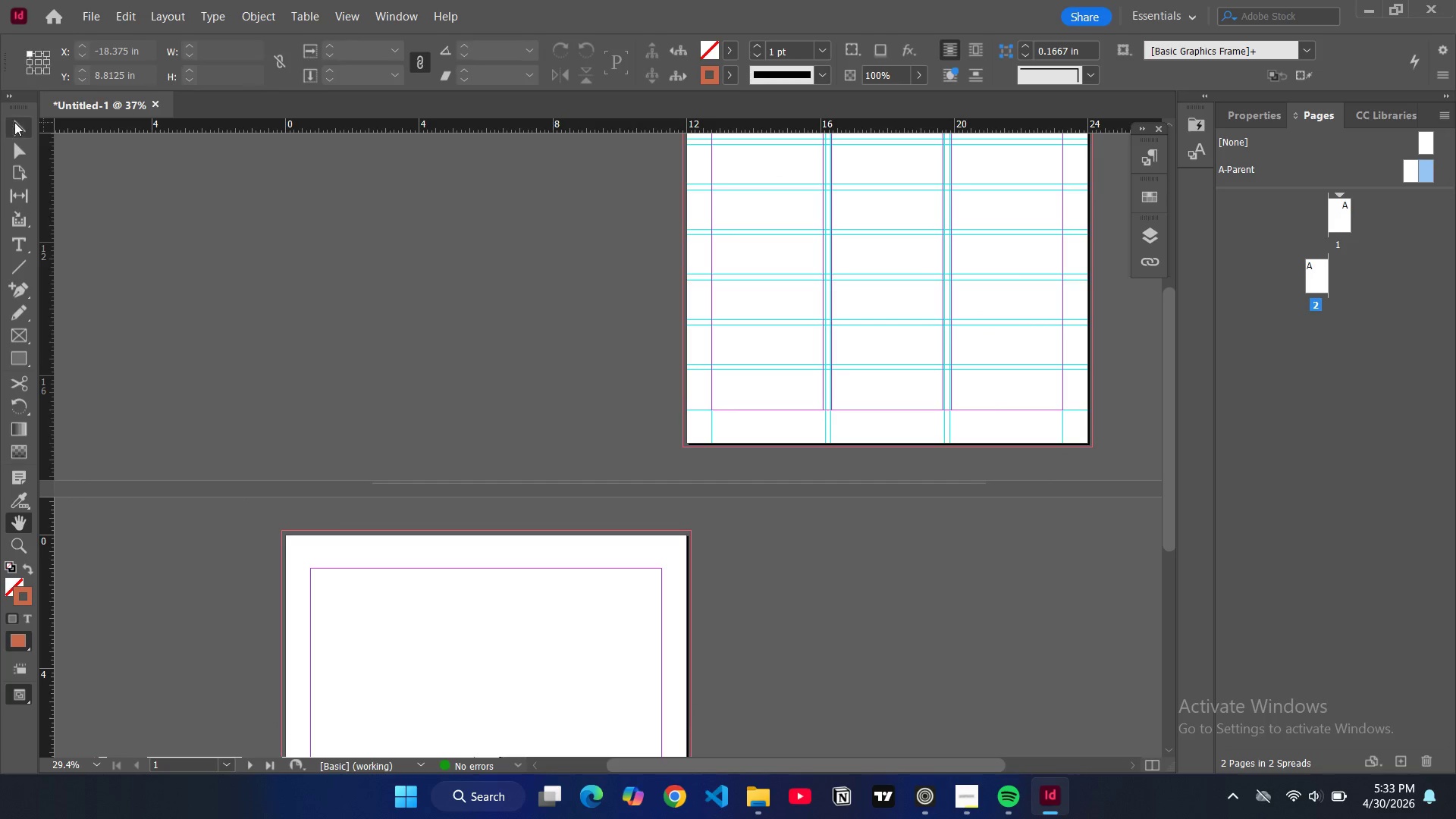 
left_click([14, 122])
 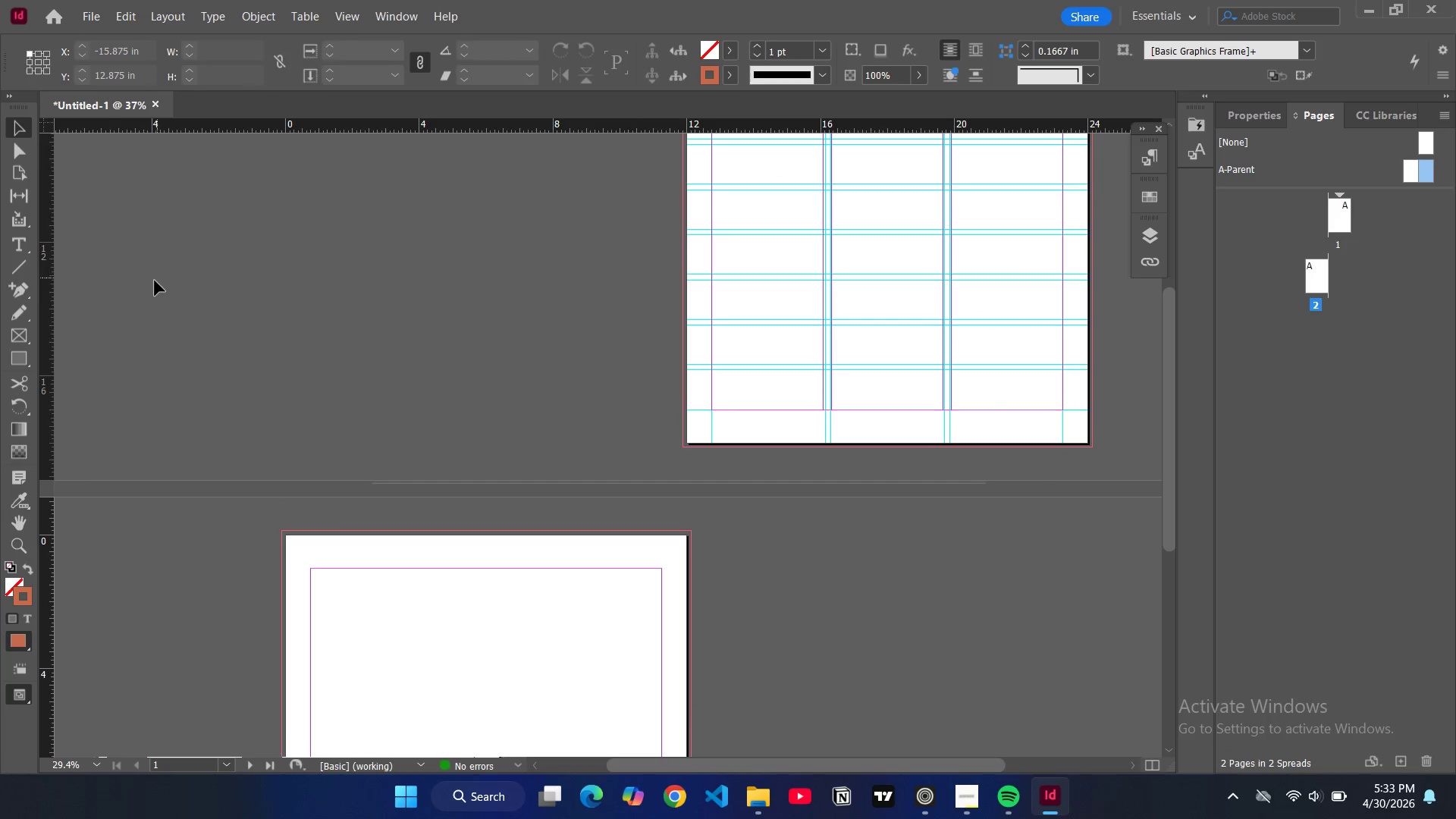 
hold_key(key=ControlLeft, duration=0.55)
 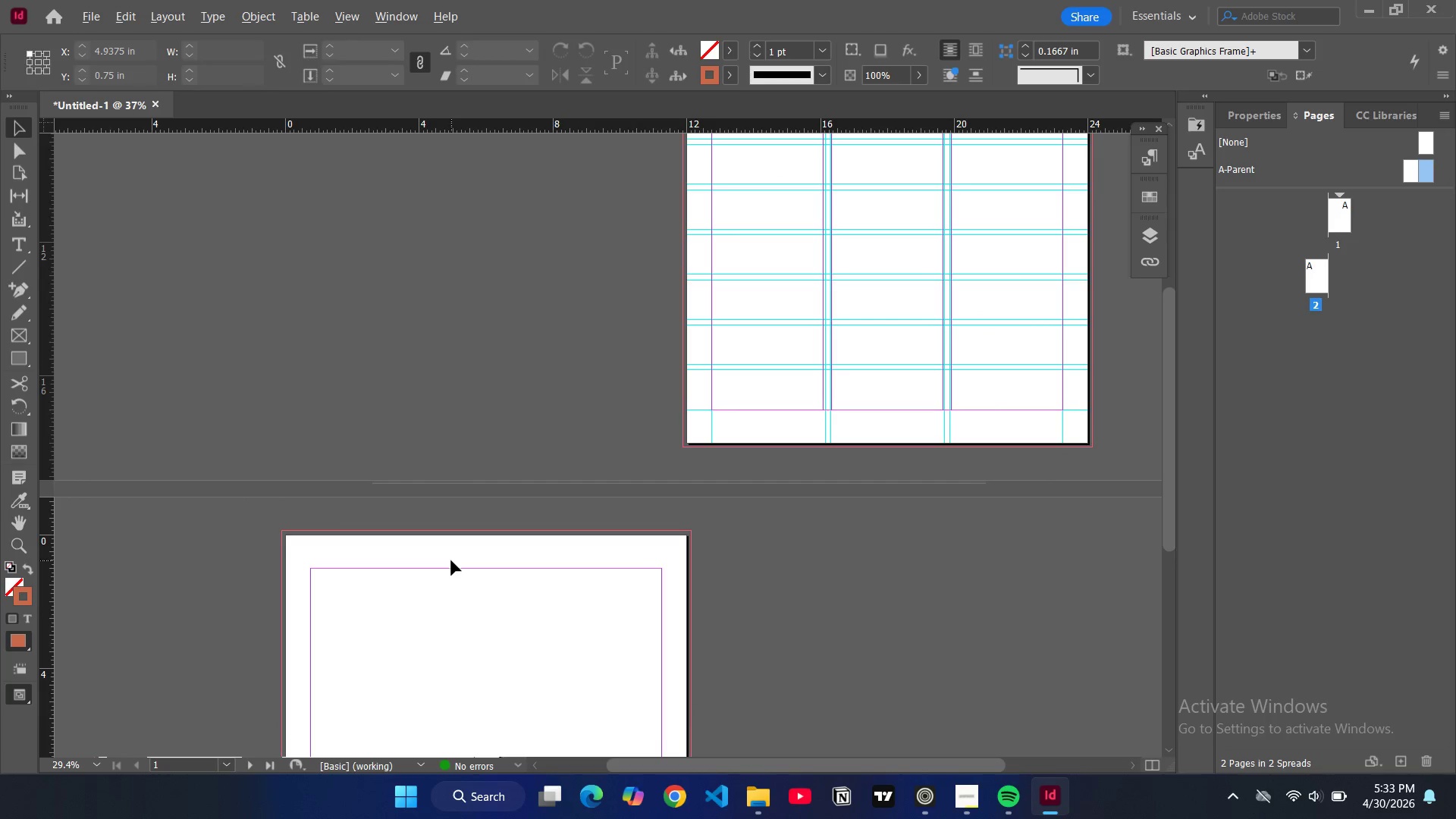 
hold_key(key=AltLeft, duration=1.51)
left_click_drag(start_coordinate=[448, 560], to_coordinate=[466, 442])
 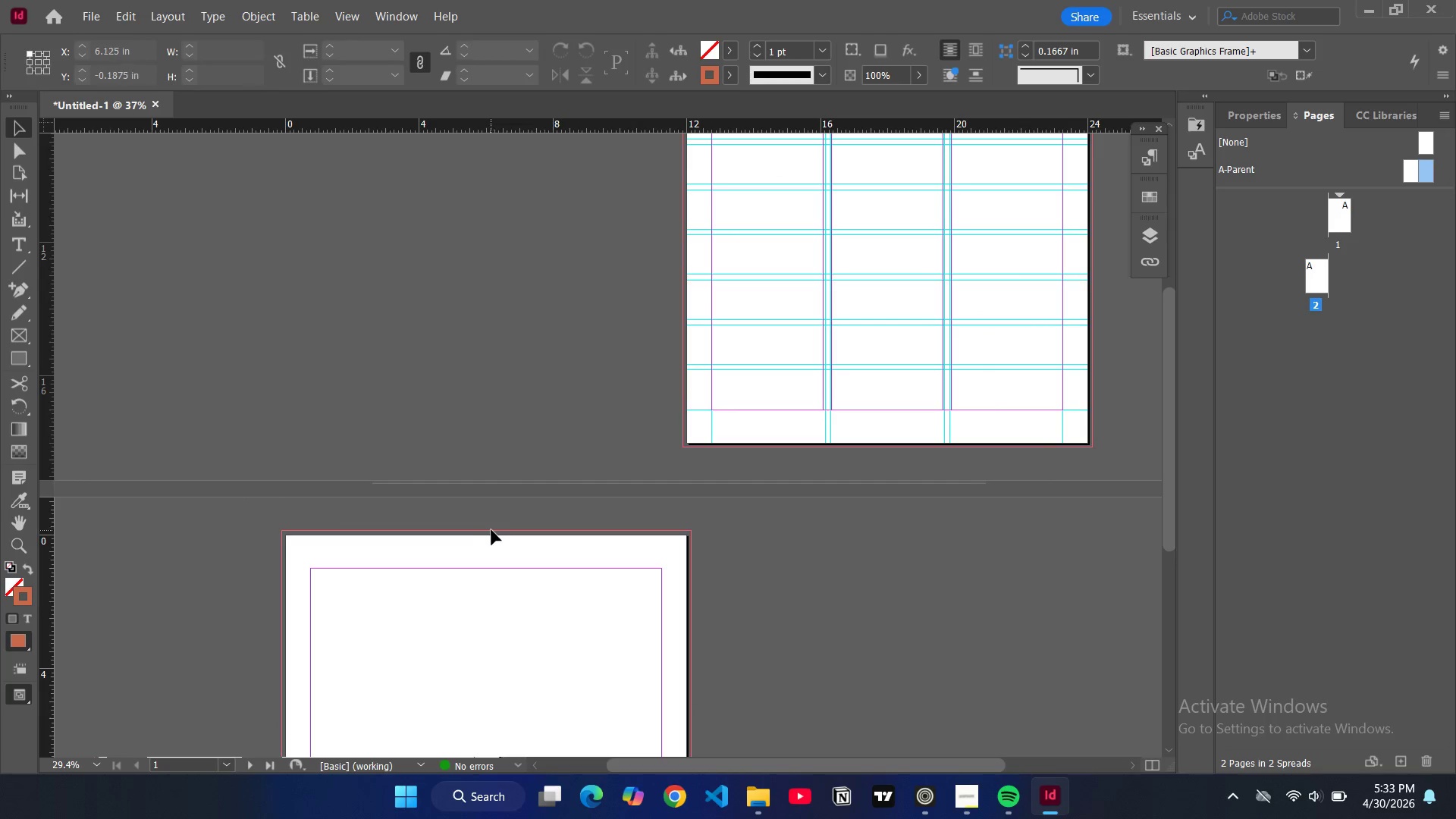 
left_click_drag(start_coordinate=[491, 530], to_coordinate=[541, 538])
 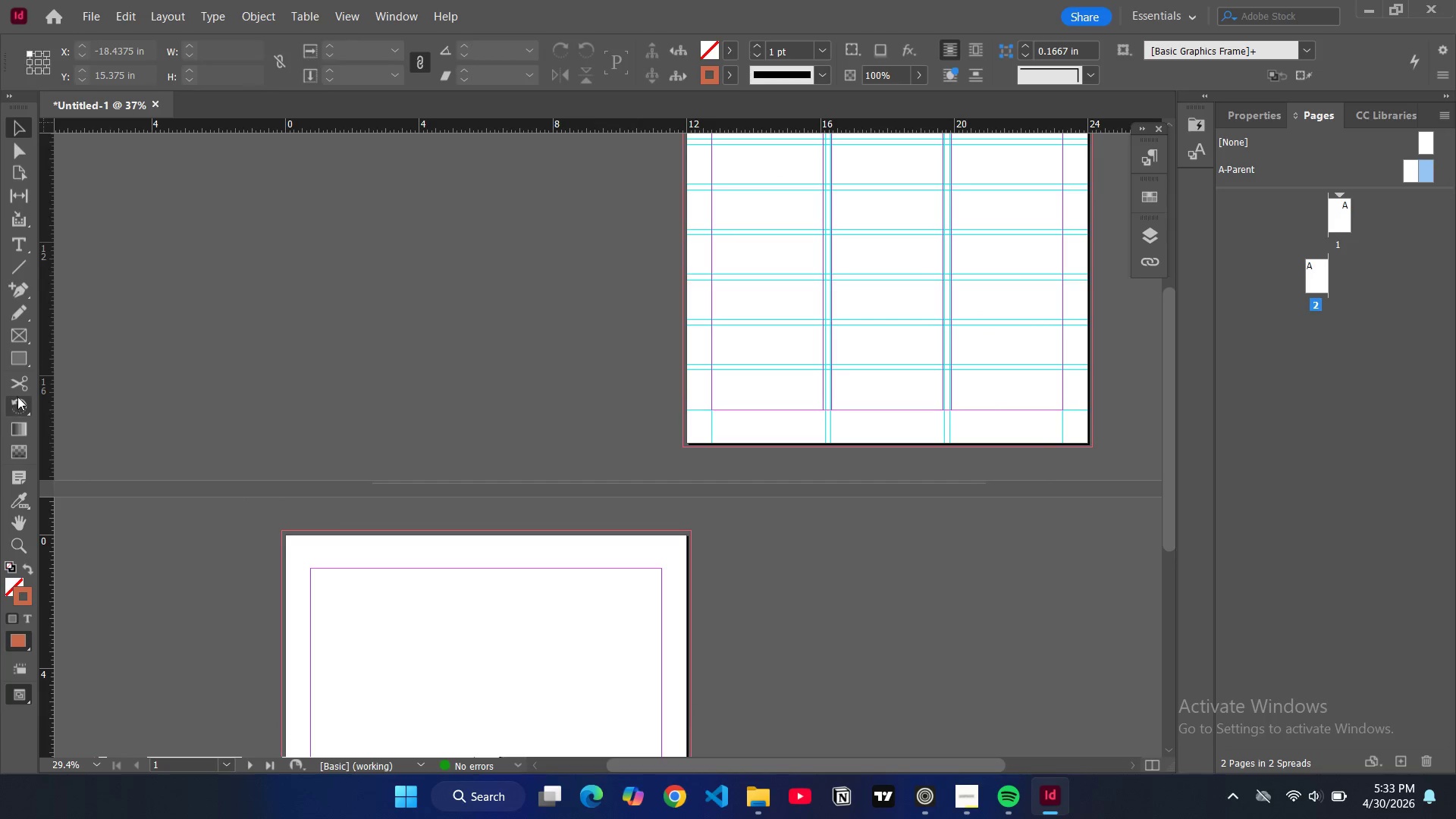 
hold_key(key=AltLeft, duration=0.59)
 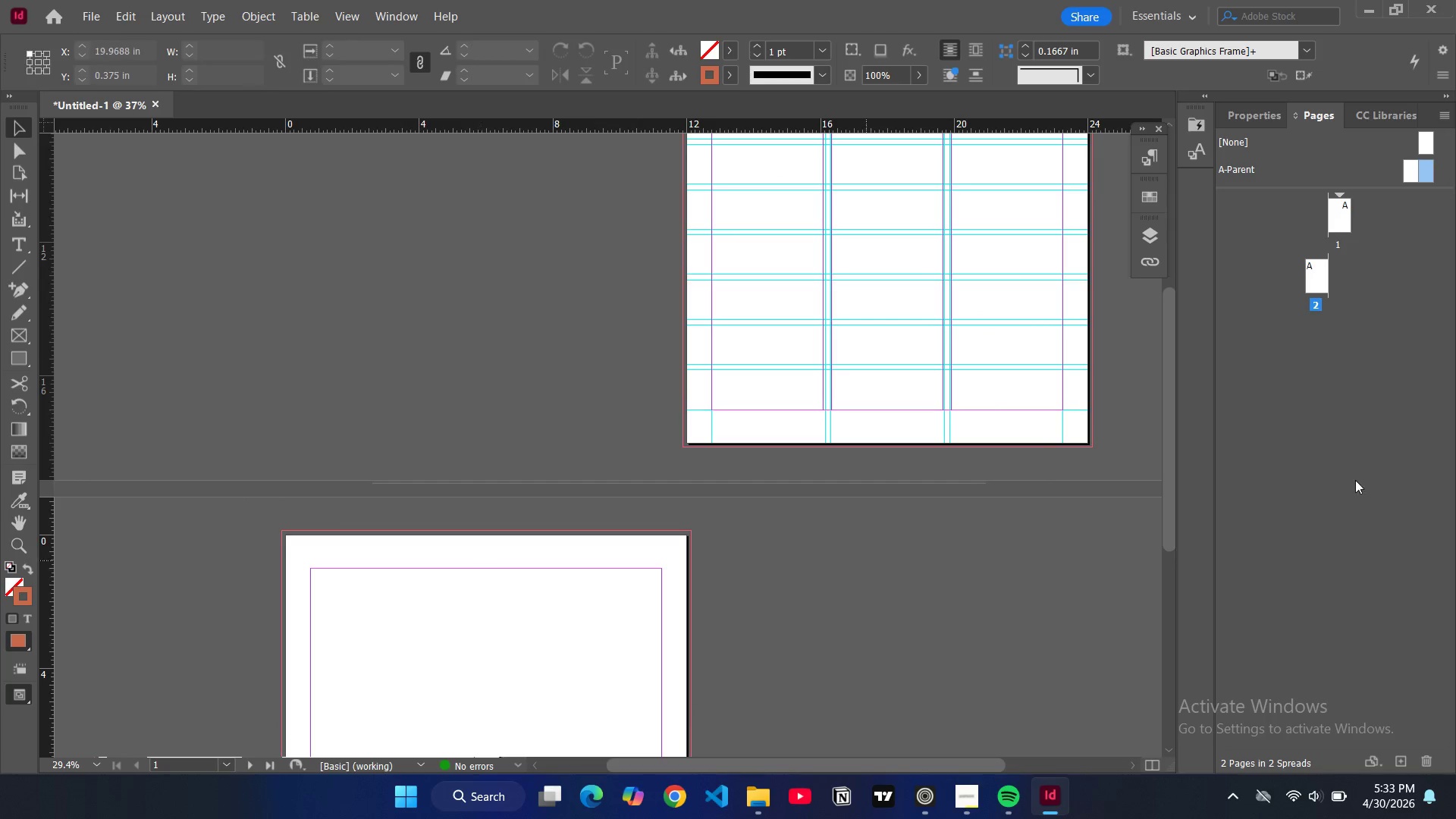 
left_click_drag(start_coordinate=[1316, 278], to_coordinate=[1372, 227])
 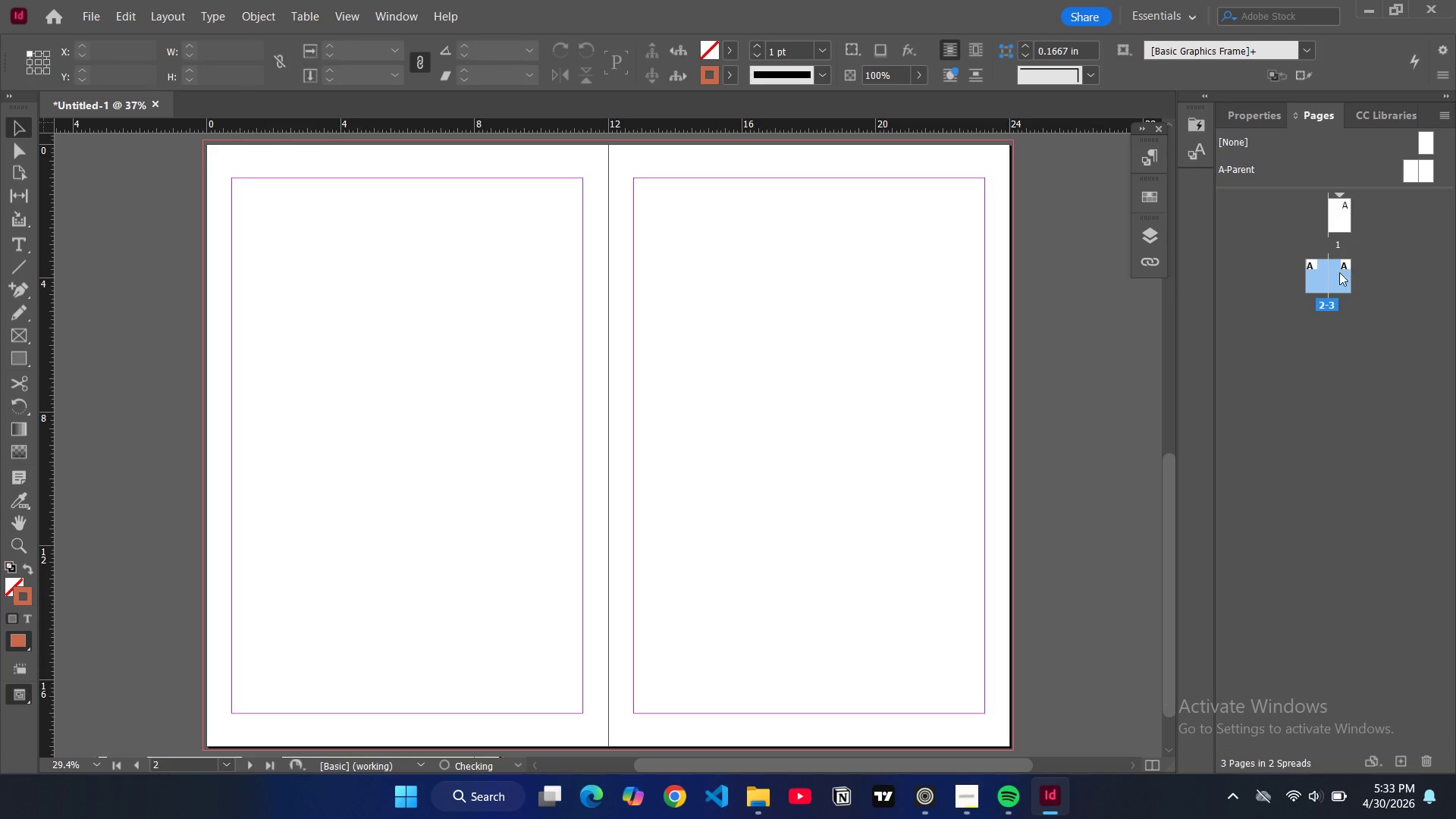 
hold_key(key=AltLeft, duration=1.27)
 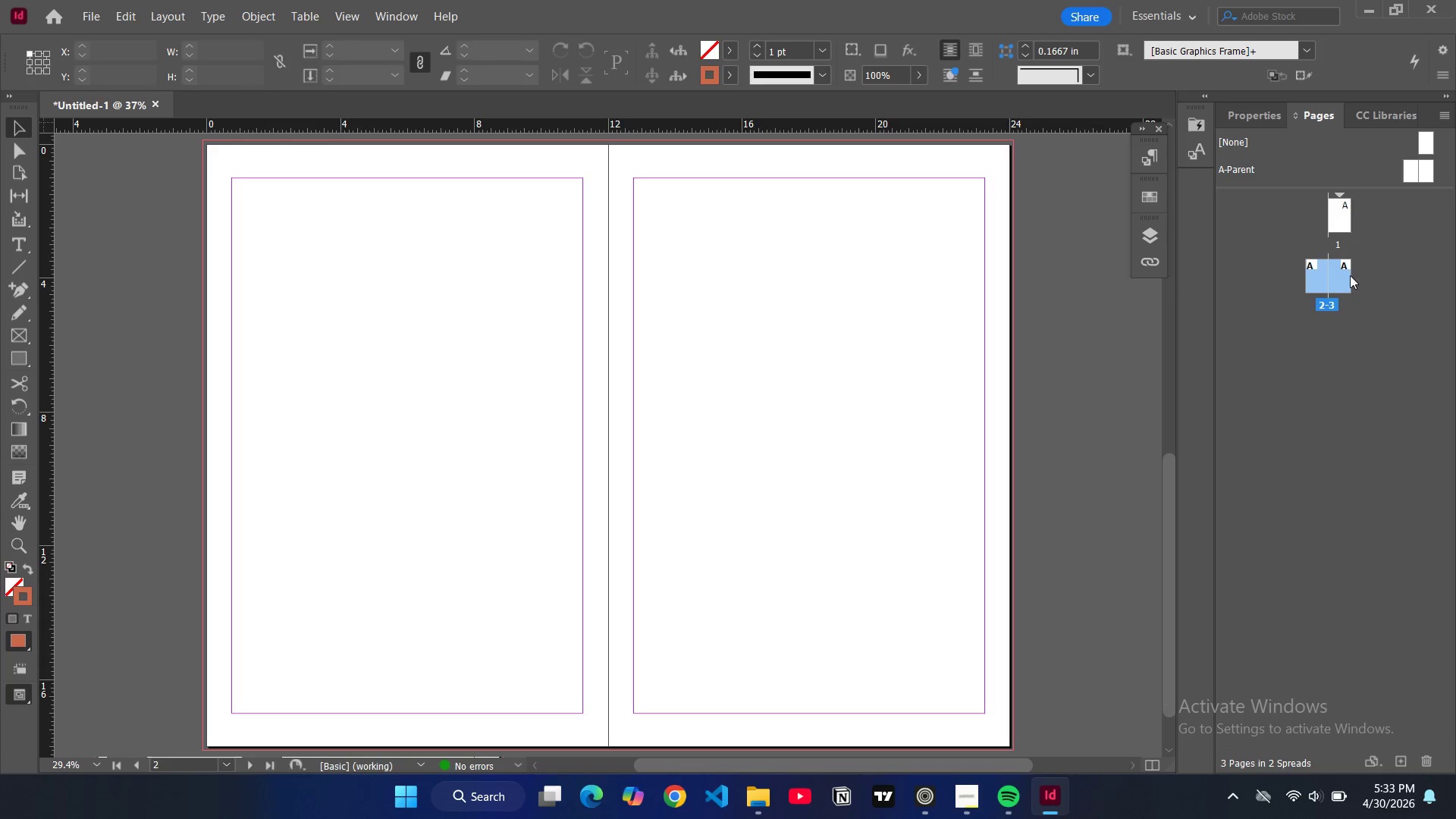 
left_click_drag(start_coordinate=[1345, 275], to_coordinate=[1357, 218])
 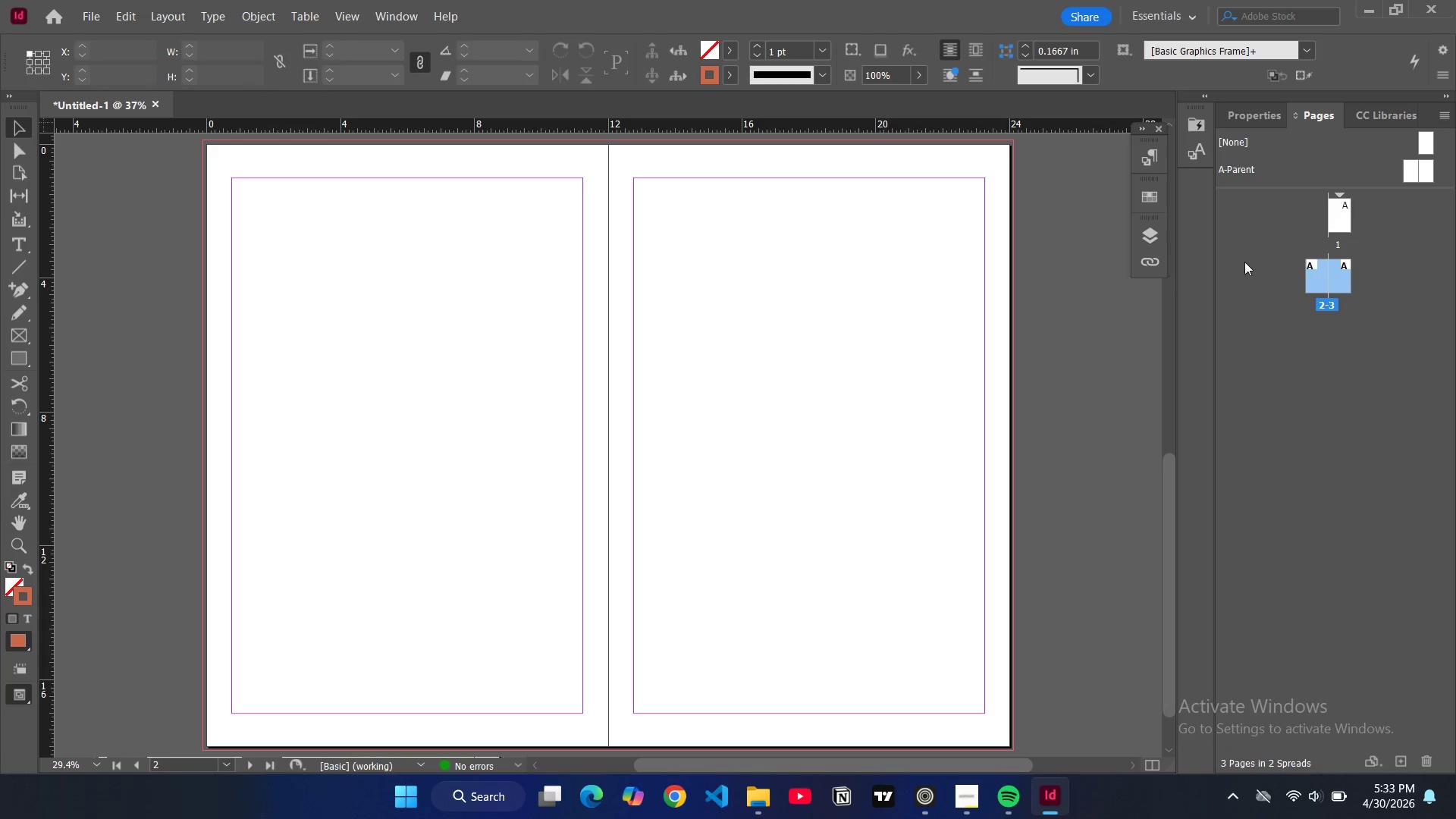 
scroll: coordinate [1236, 261], scroll_direction: up, amount: 3.0
 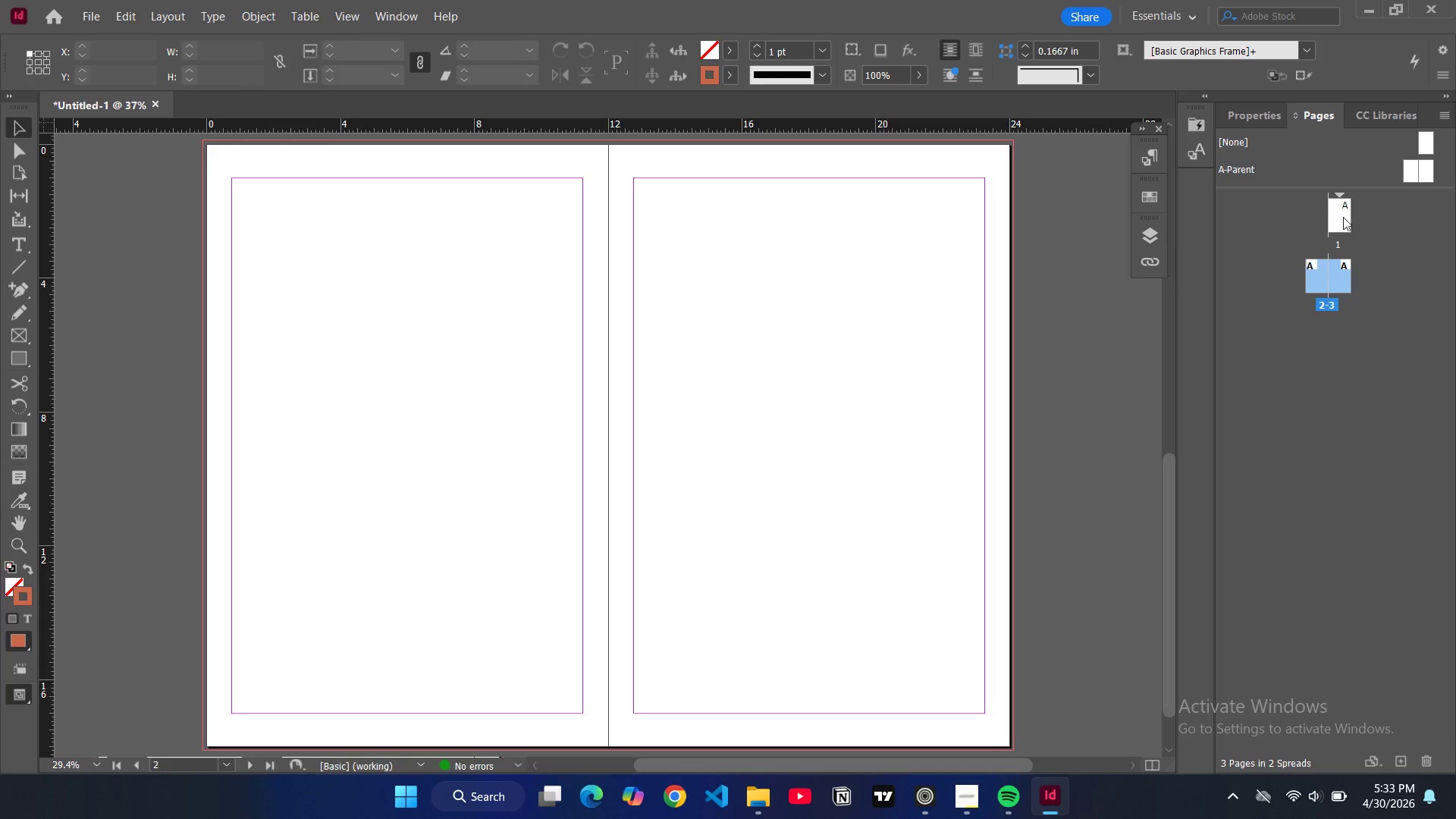 
left_click([1343, 217])
 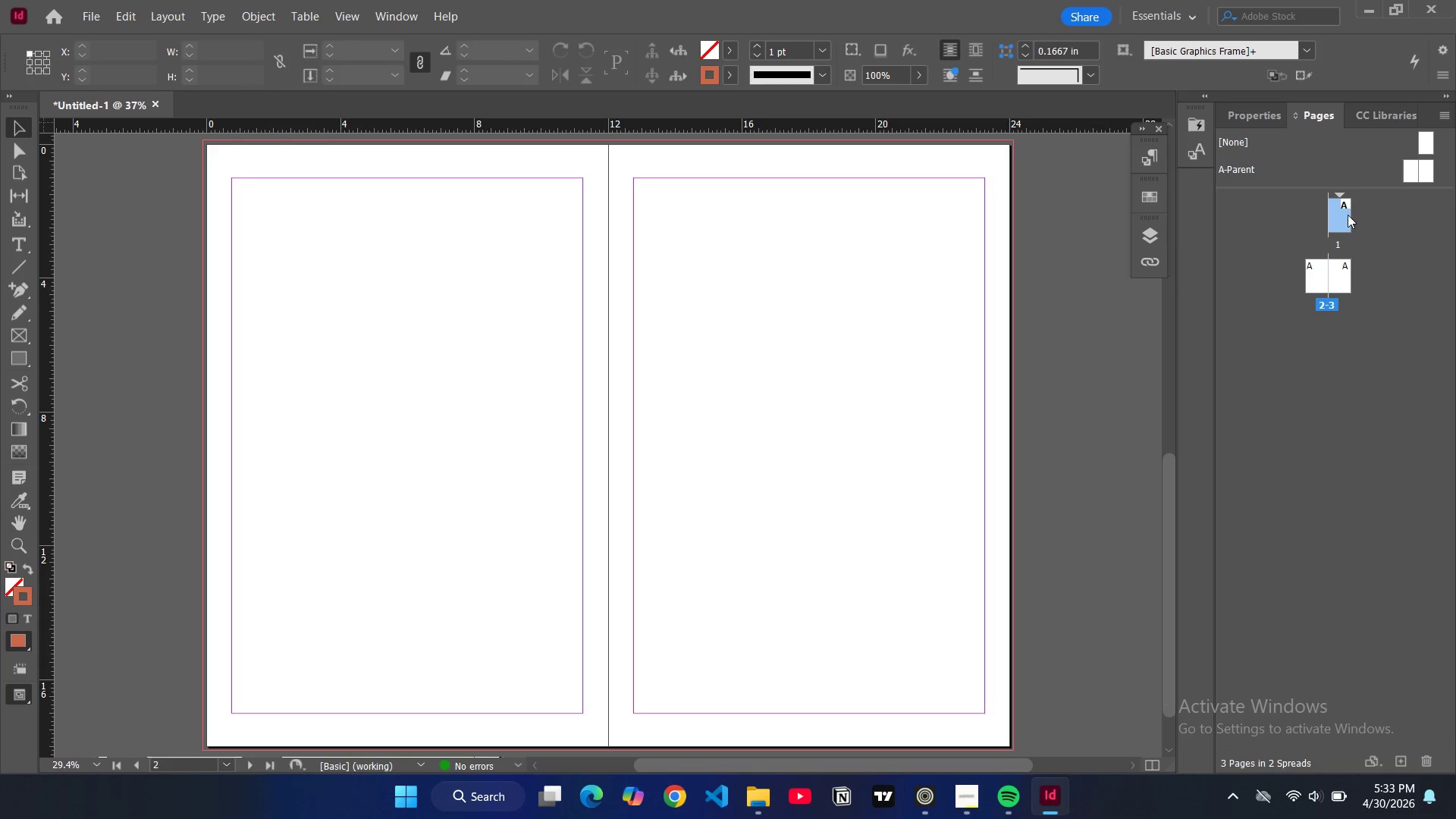 
left_click_drag(start_coordinate=[1345, 217], to_coordinate=[1423, 762])
 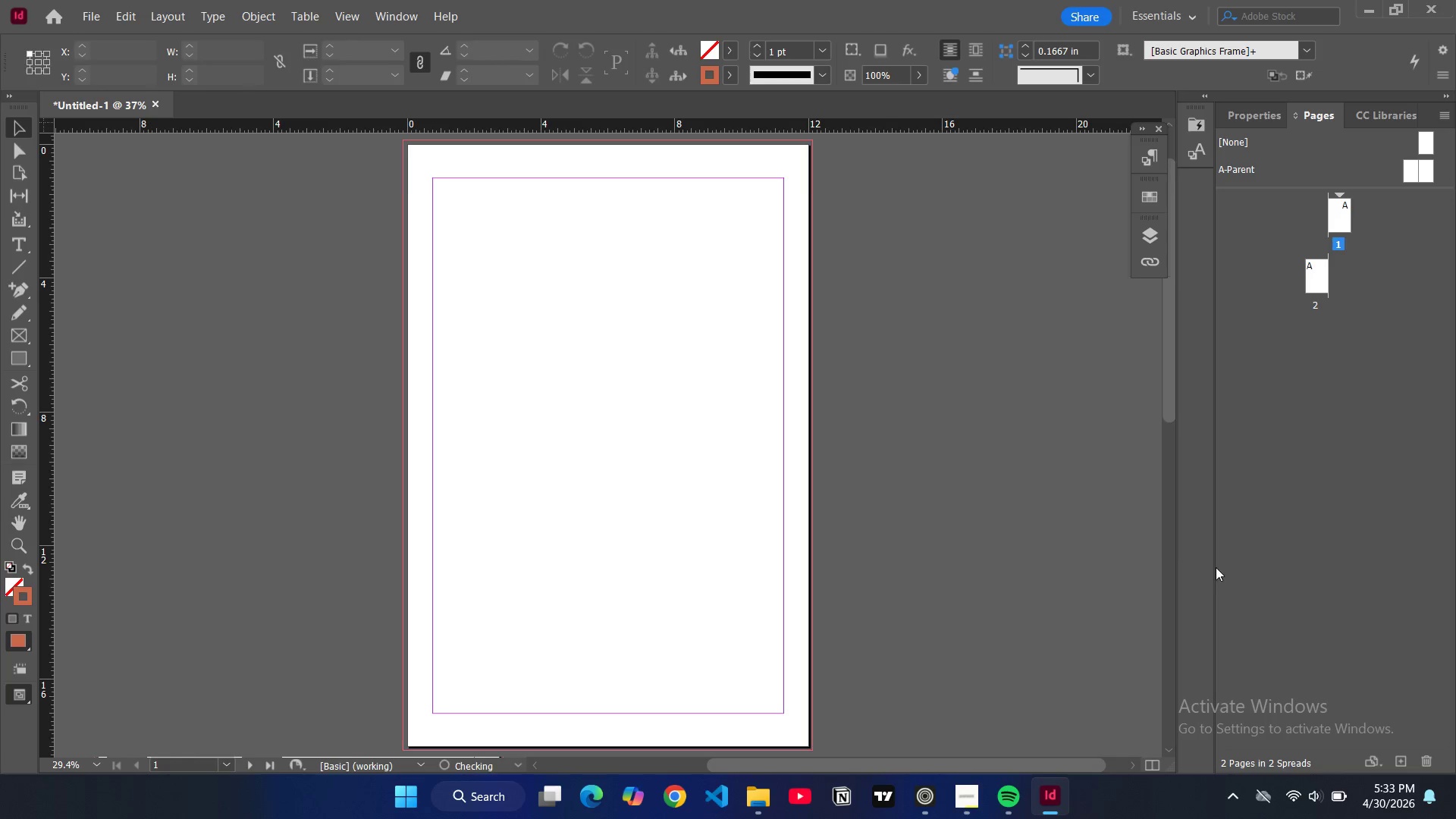 
scroll: coordinate [918, 428], scroll_direction: up, amount: 15.0
 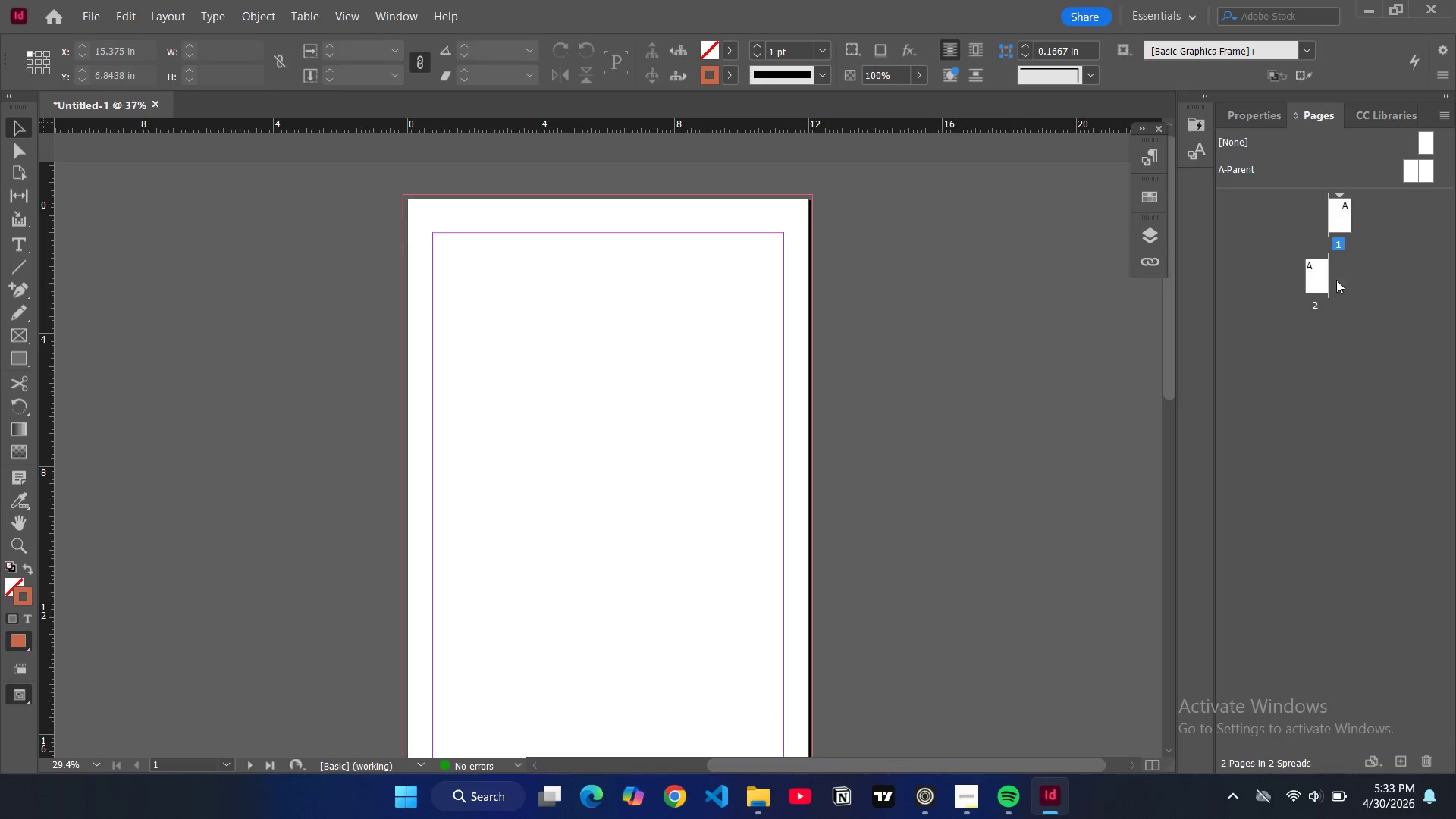 
mouse_move([1315, 284])
 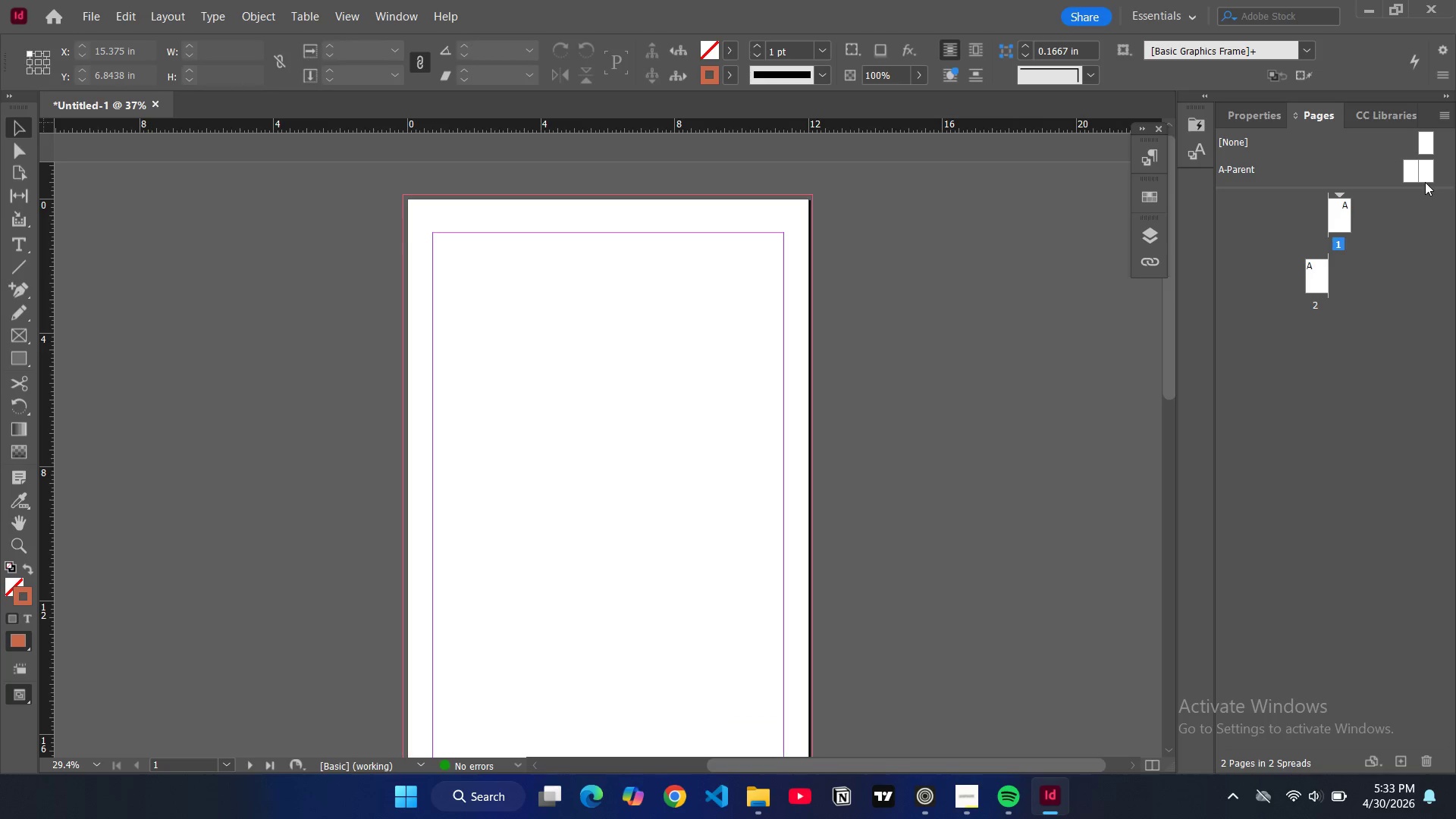 
left_click([1422, 176])
 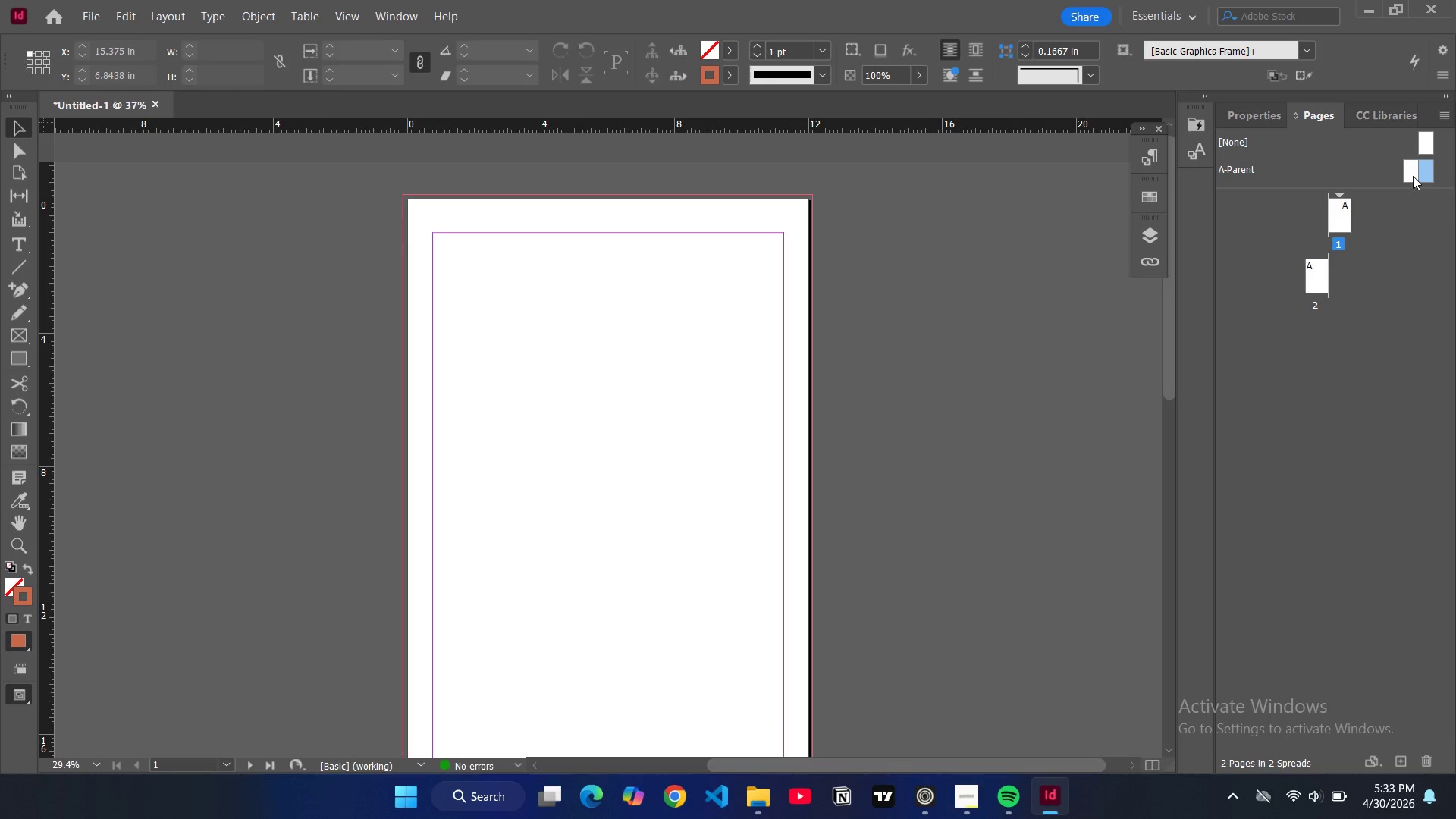 
left_click([1413, 176])
 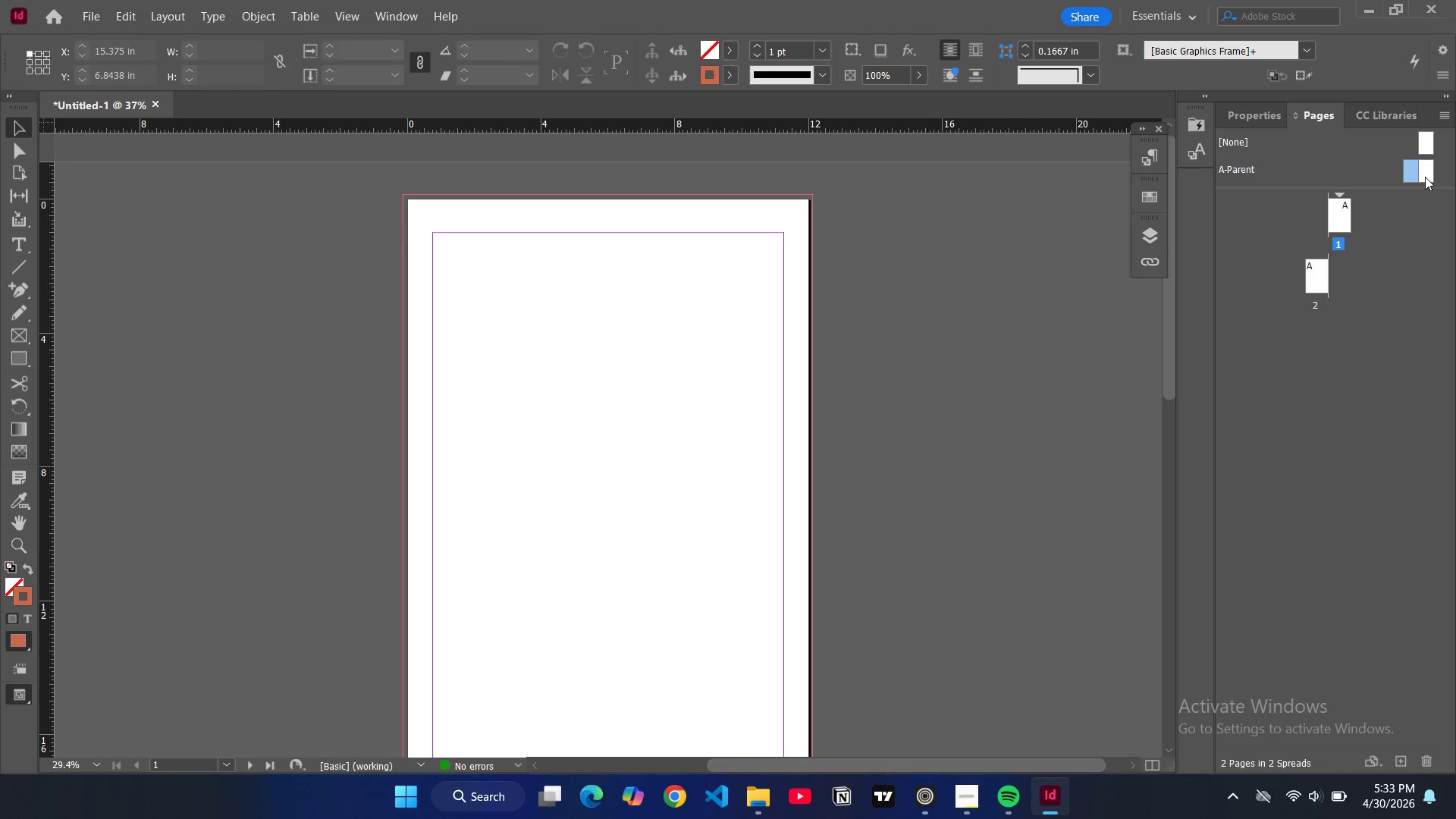 
double_click([1425, 177])
 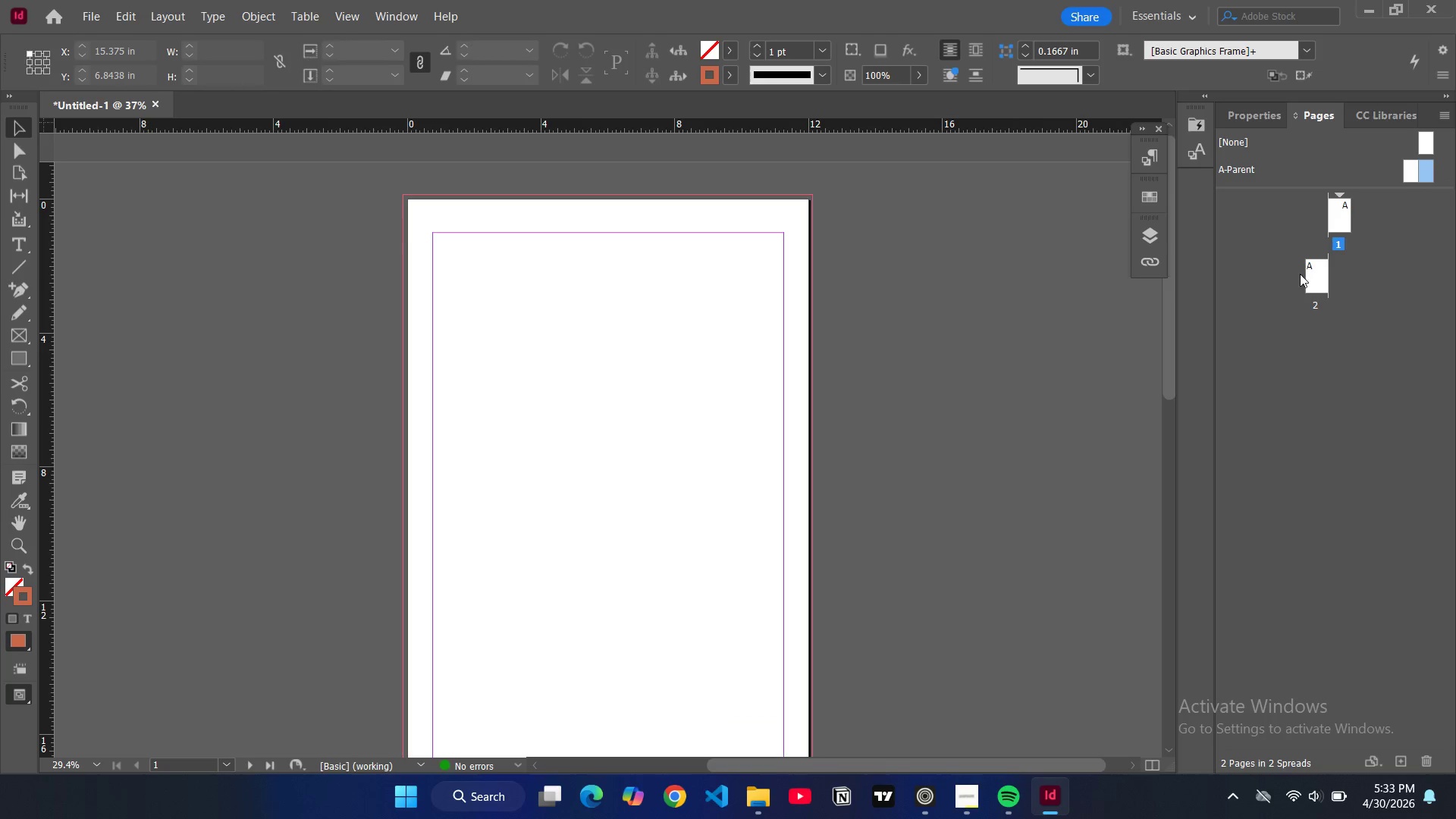 
left_click_drag(start_coordinate=[1310, 277], to_coordinate=[1428, 764])
 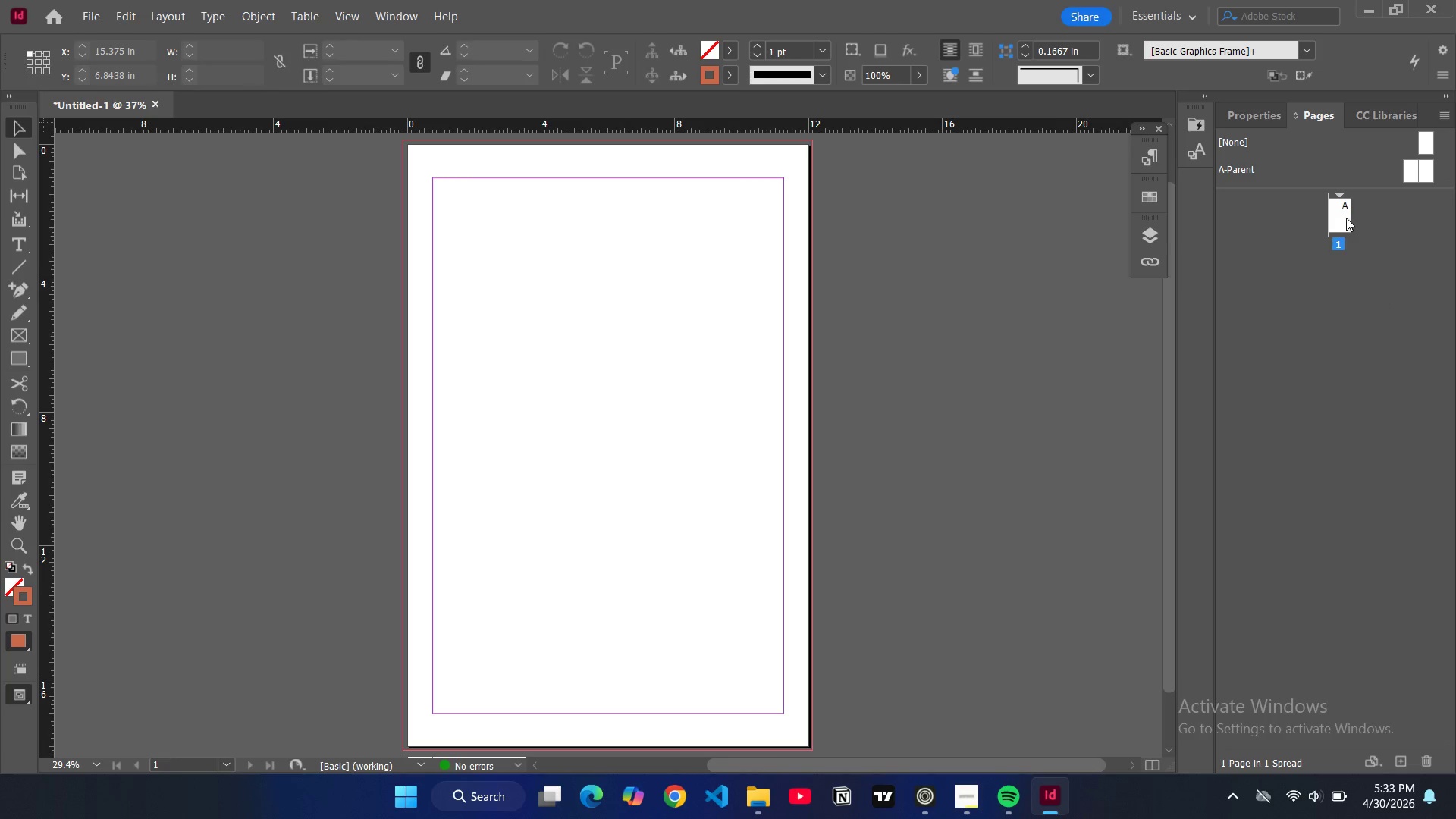 
left_click_drag(start_coordinate=[1345, 215], to_coordinate=[1409, 761])
 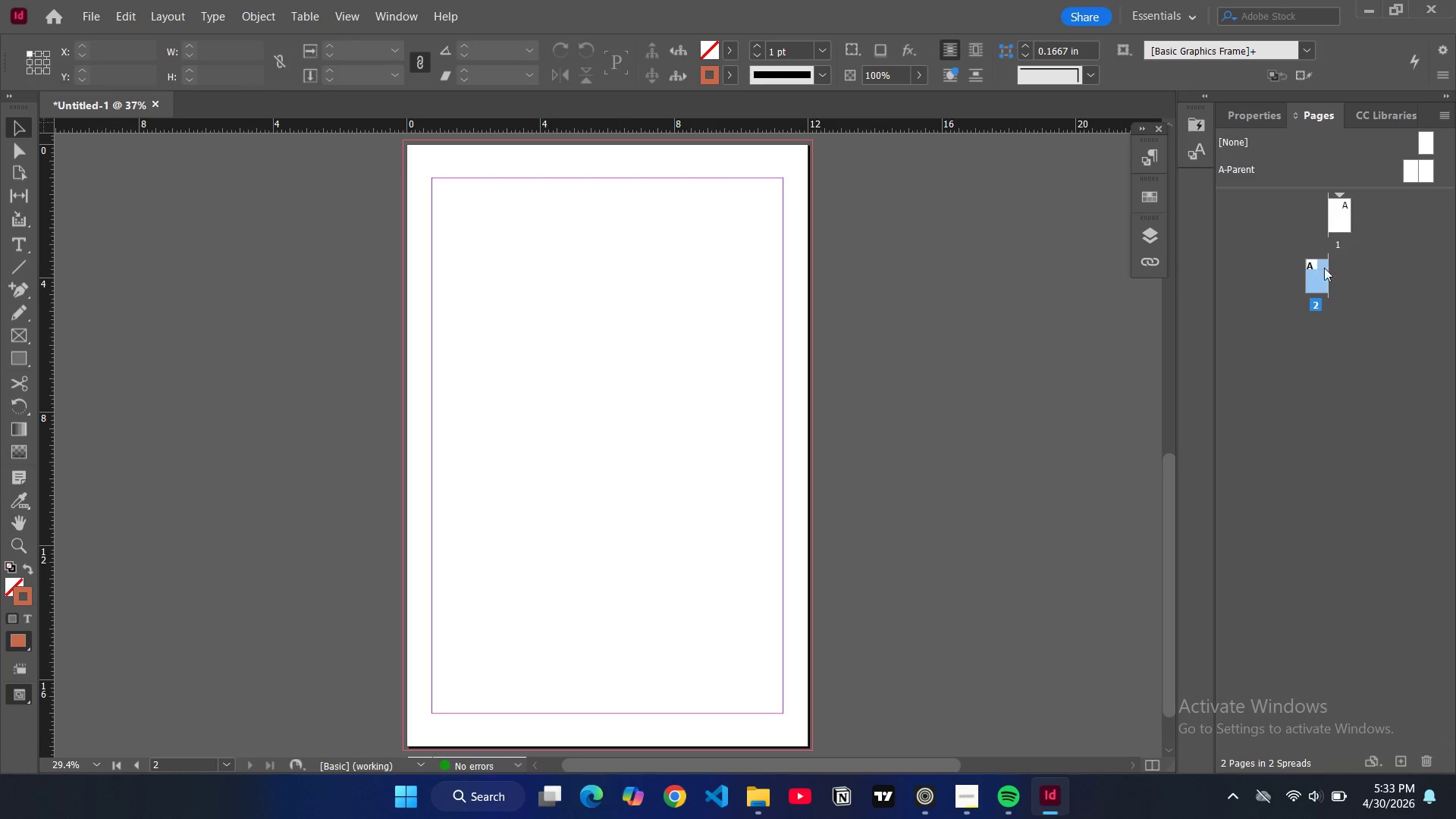 
left_click_drag(start_coordinate=[1317, 277], to_coordinate=[1408, 758])
 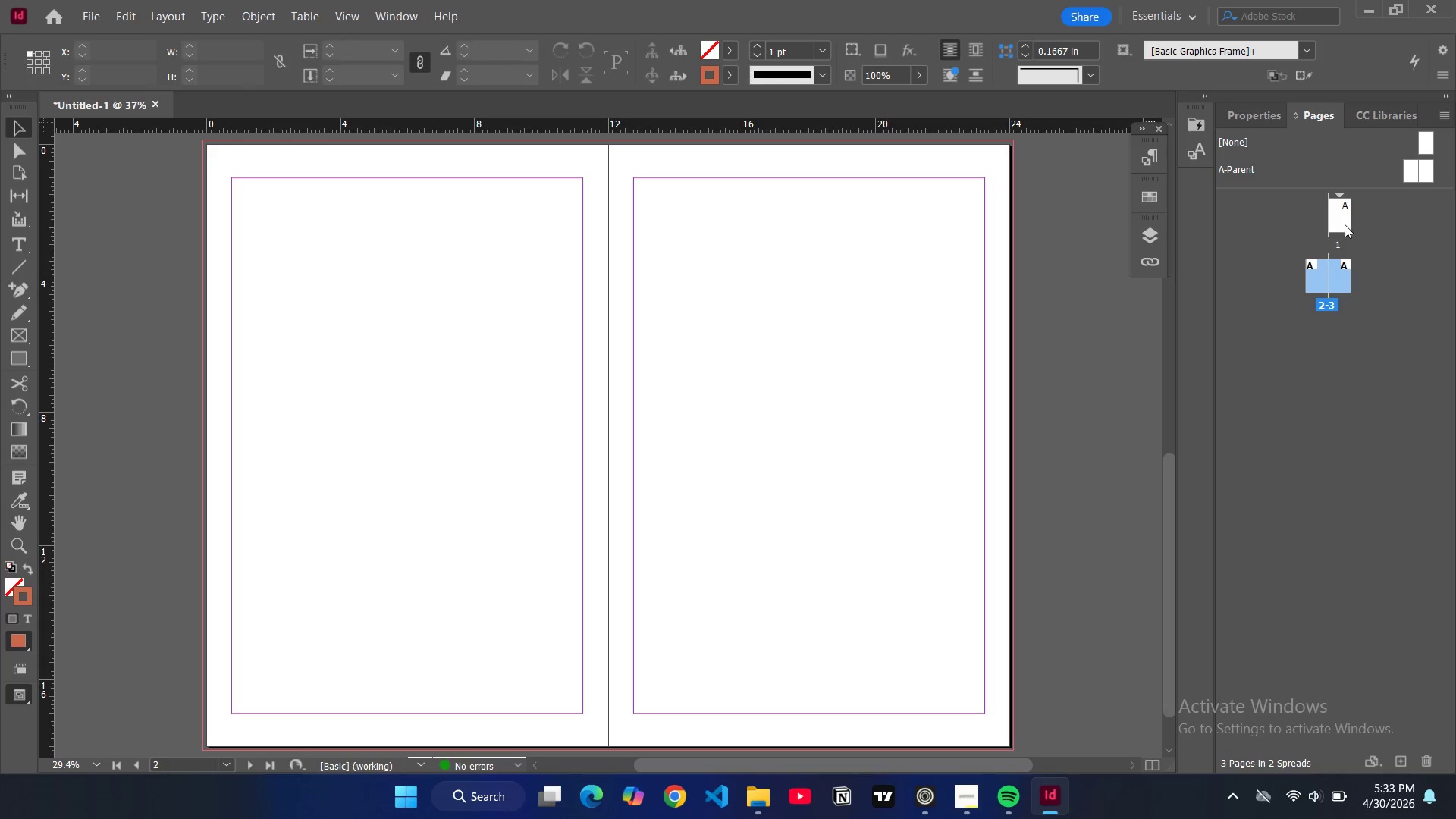 
left_click_drag(start_coordinate=[1341, 221], to_coordinate=[1437, 761])
 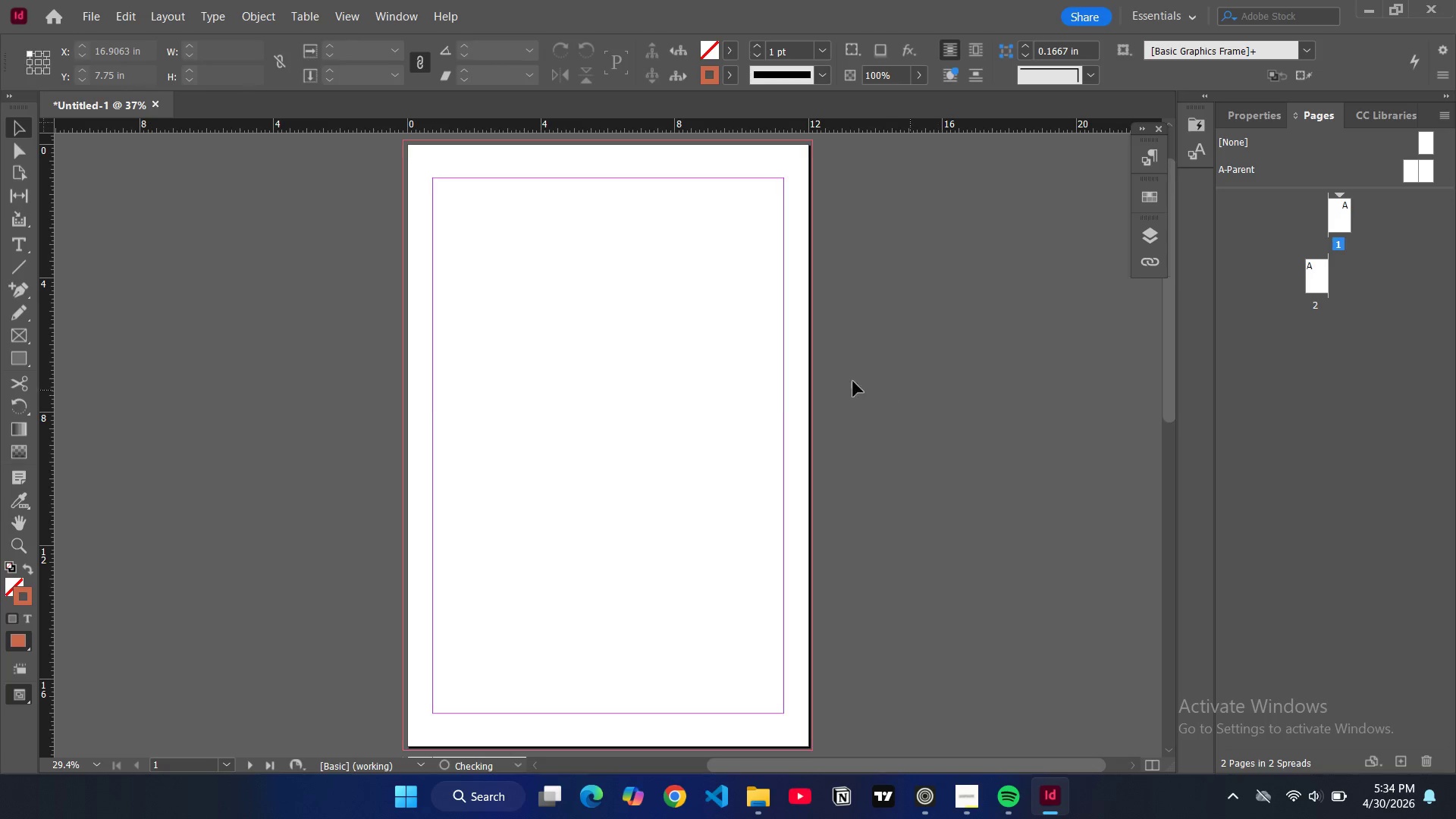 
scroll: coordinate [839, 382], scroll_direction: up, amount: 12.0
 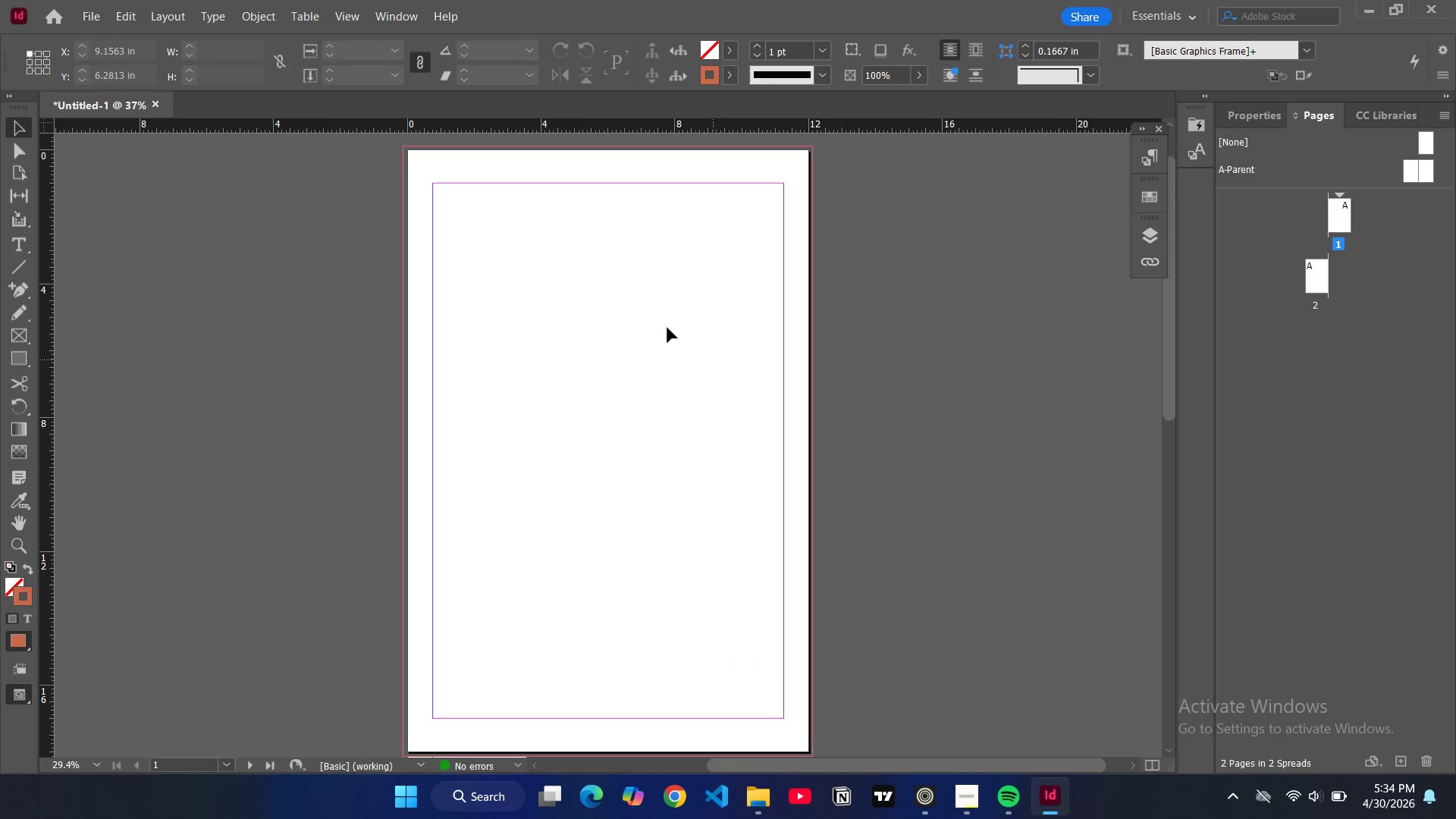 
left_click([19, 353])
 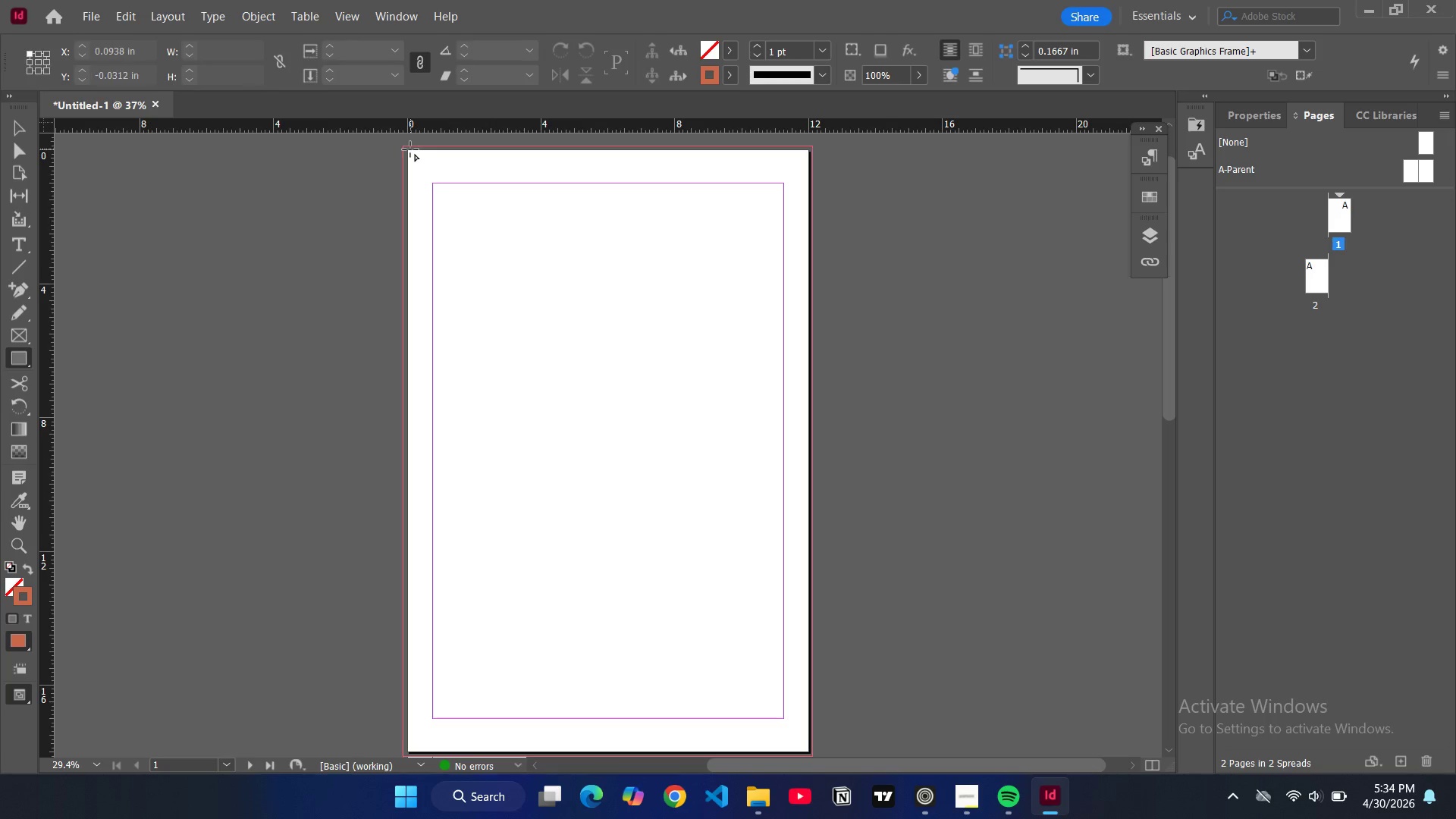 
left_click_drag(start_coordinate=[410, 149], to_coordinate=[808, 753])
 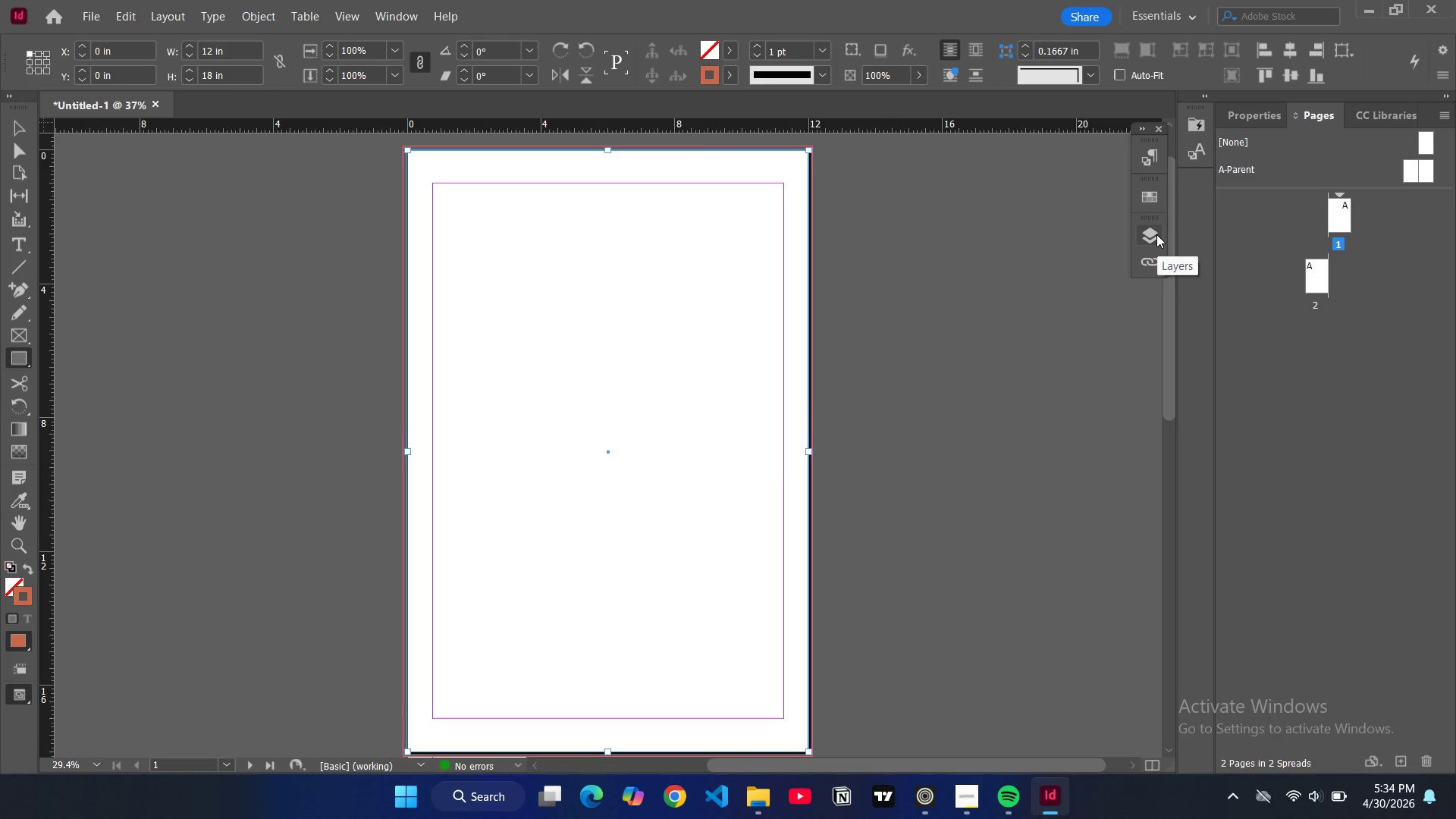 
wait(5.53)
 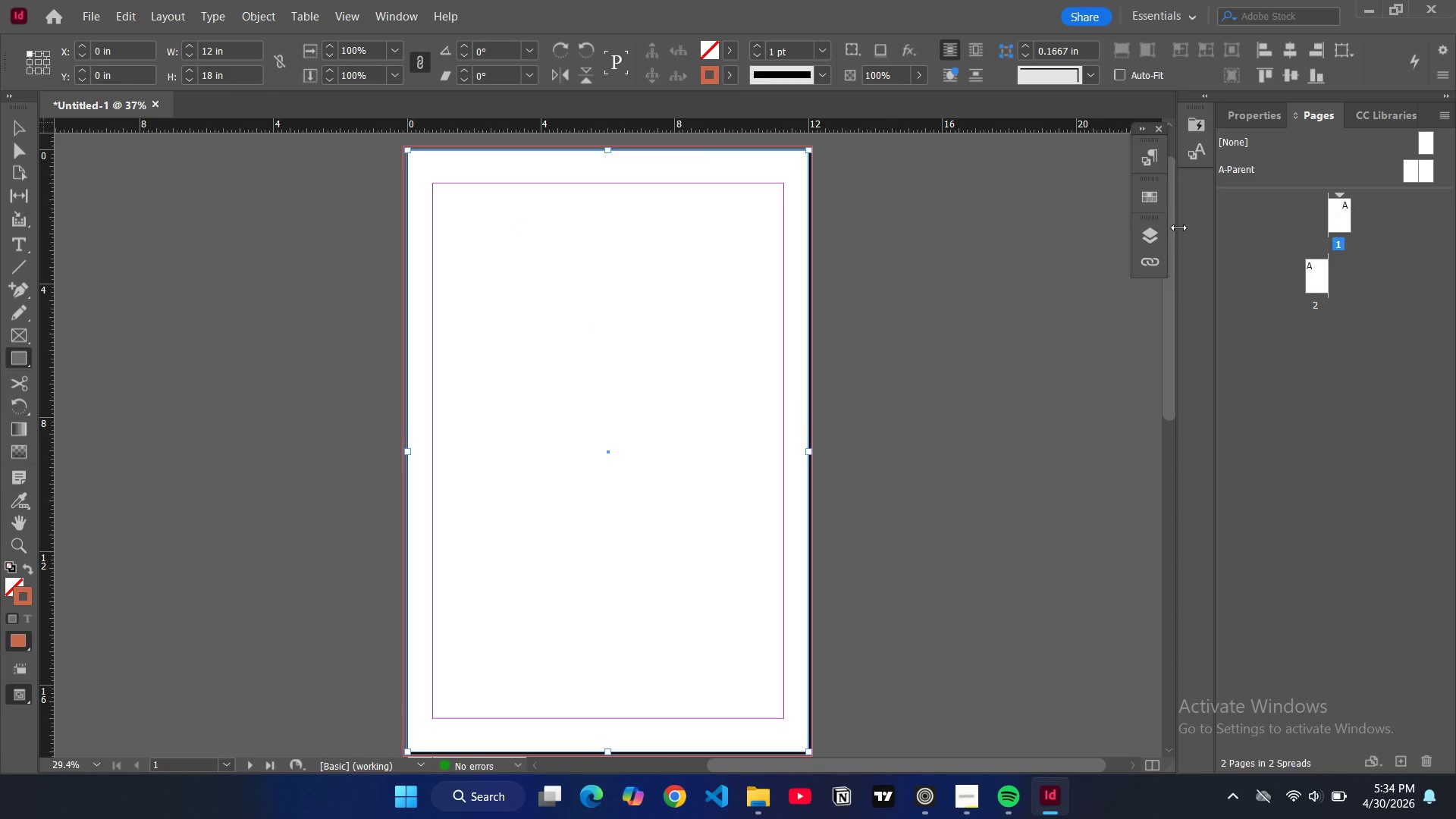 
left_click([1156, 234])
 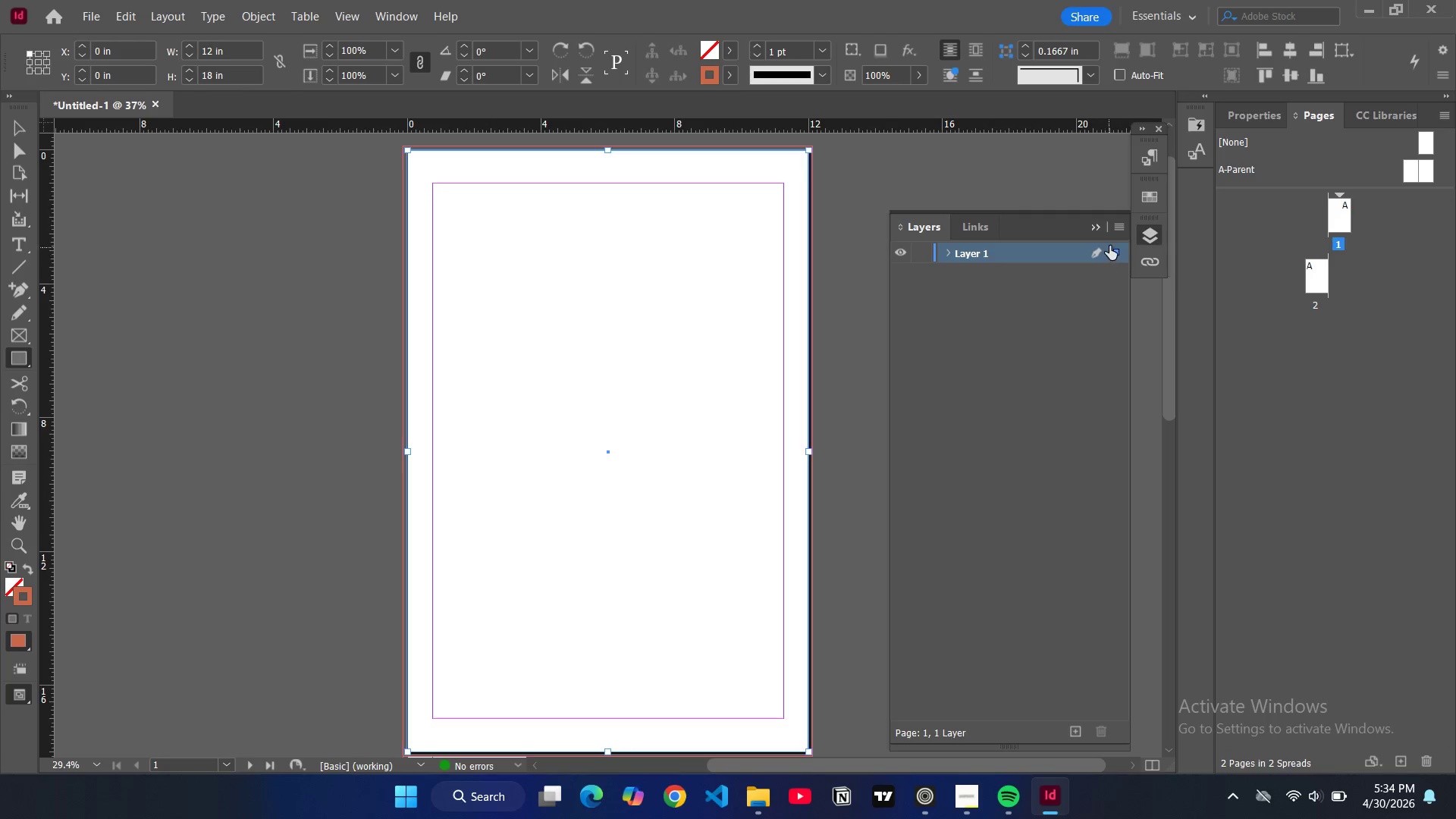 
left_click([1112, 228])
 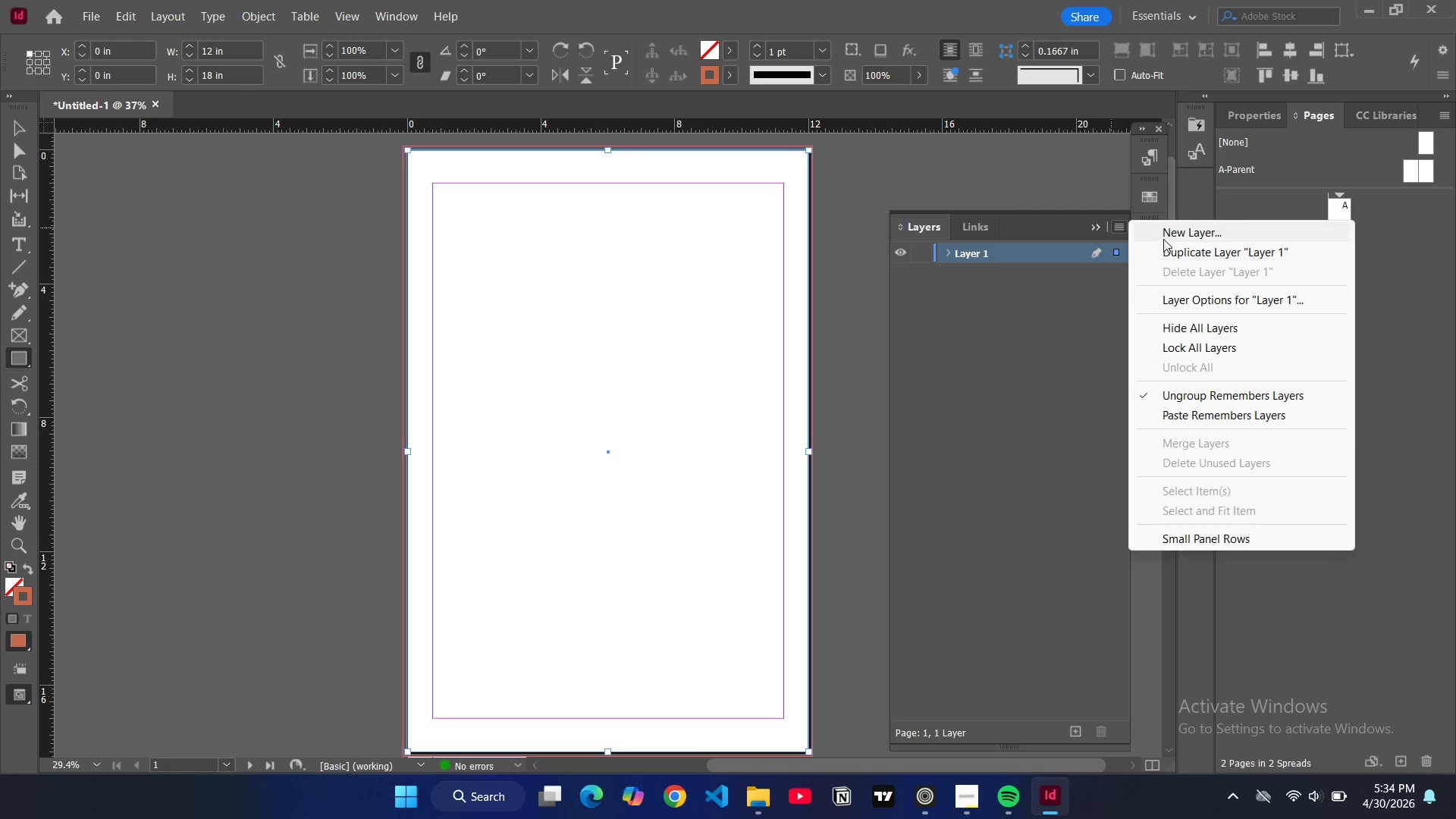 
left_click([1166, 235])
 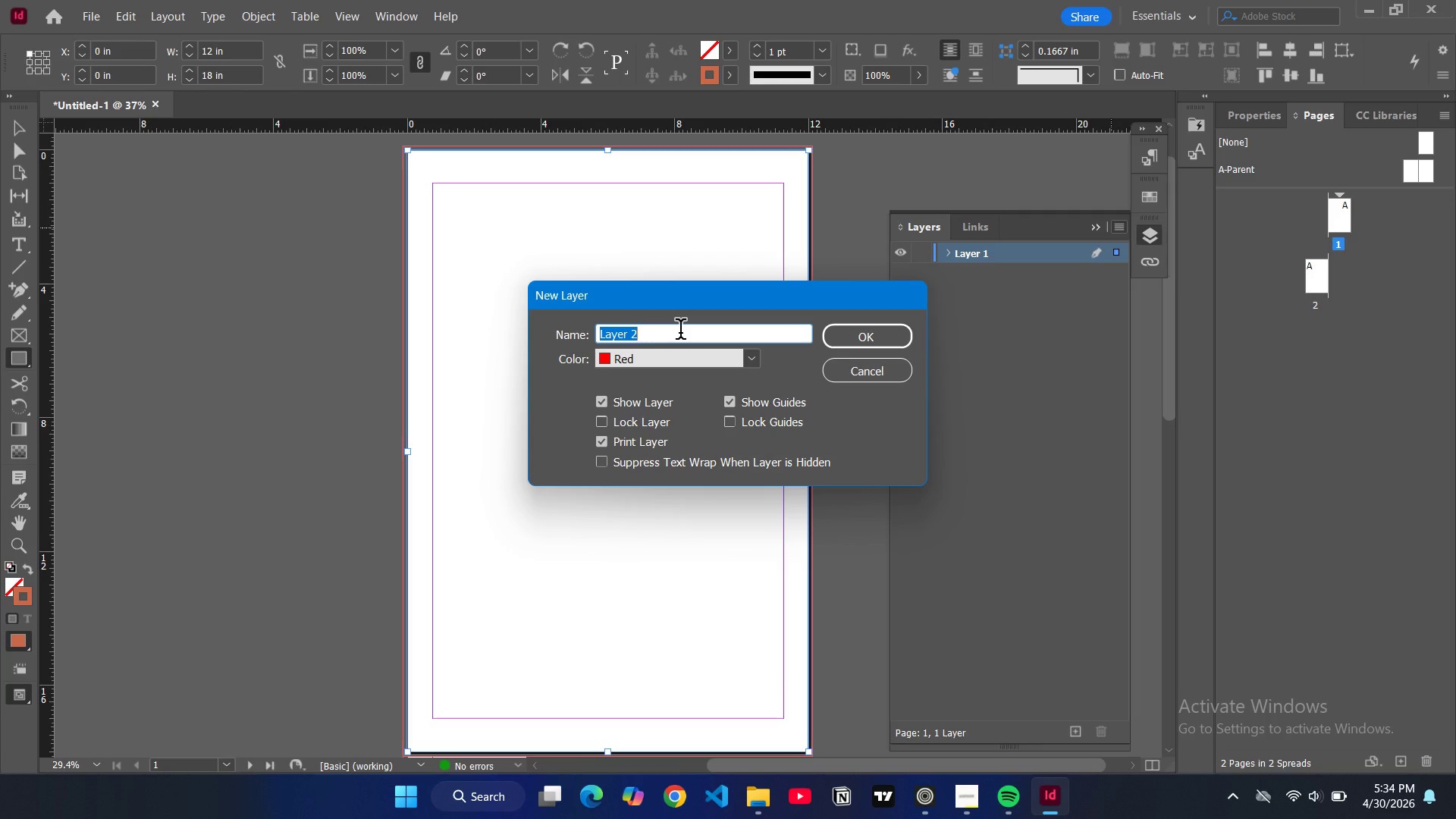 
type(Grids and guidelines)
 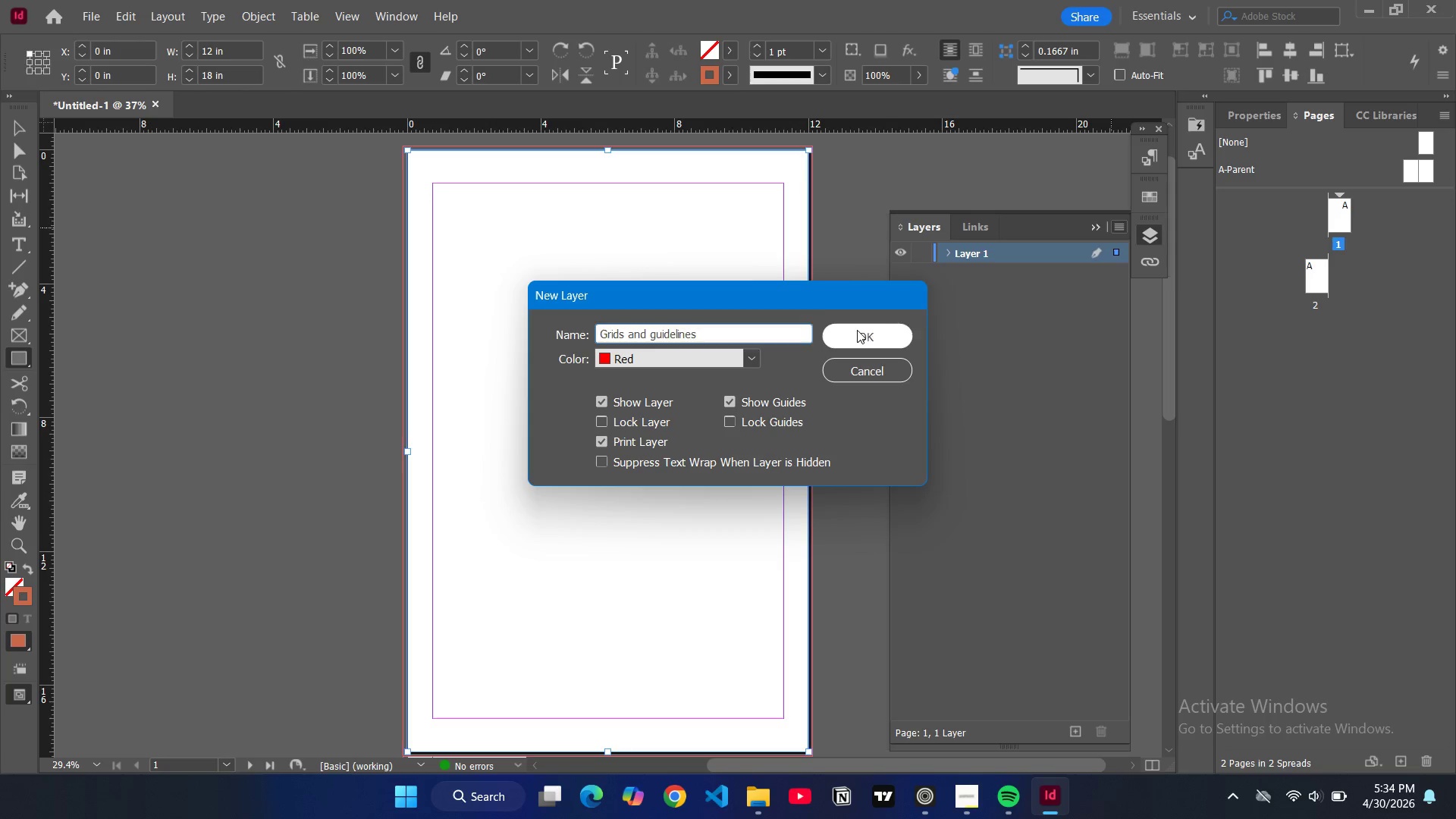 
left_click([857, 330])
 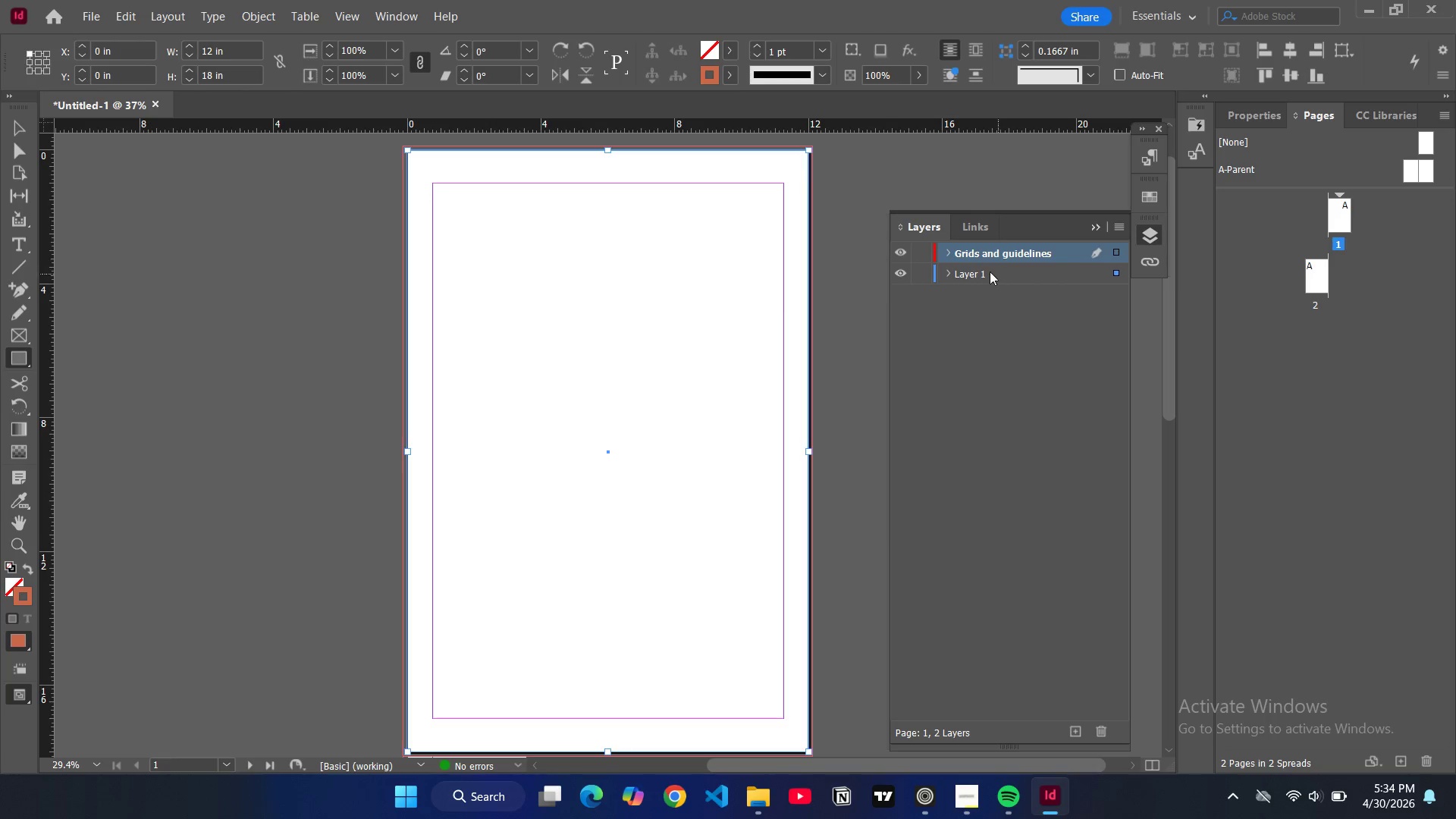 
left_click([989, 271])
 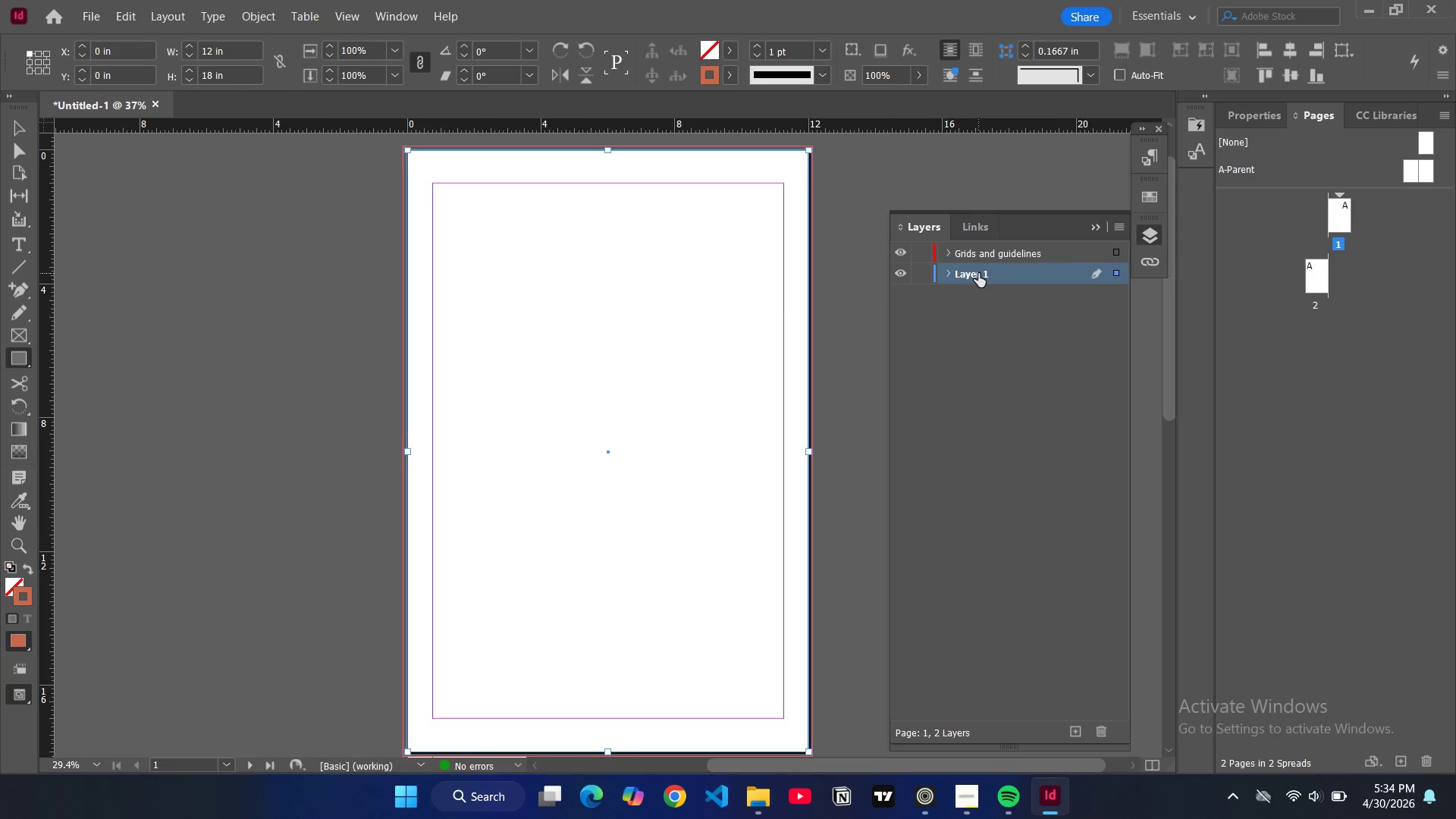 
double_click([978, 273])
 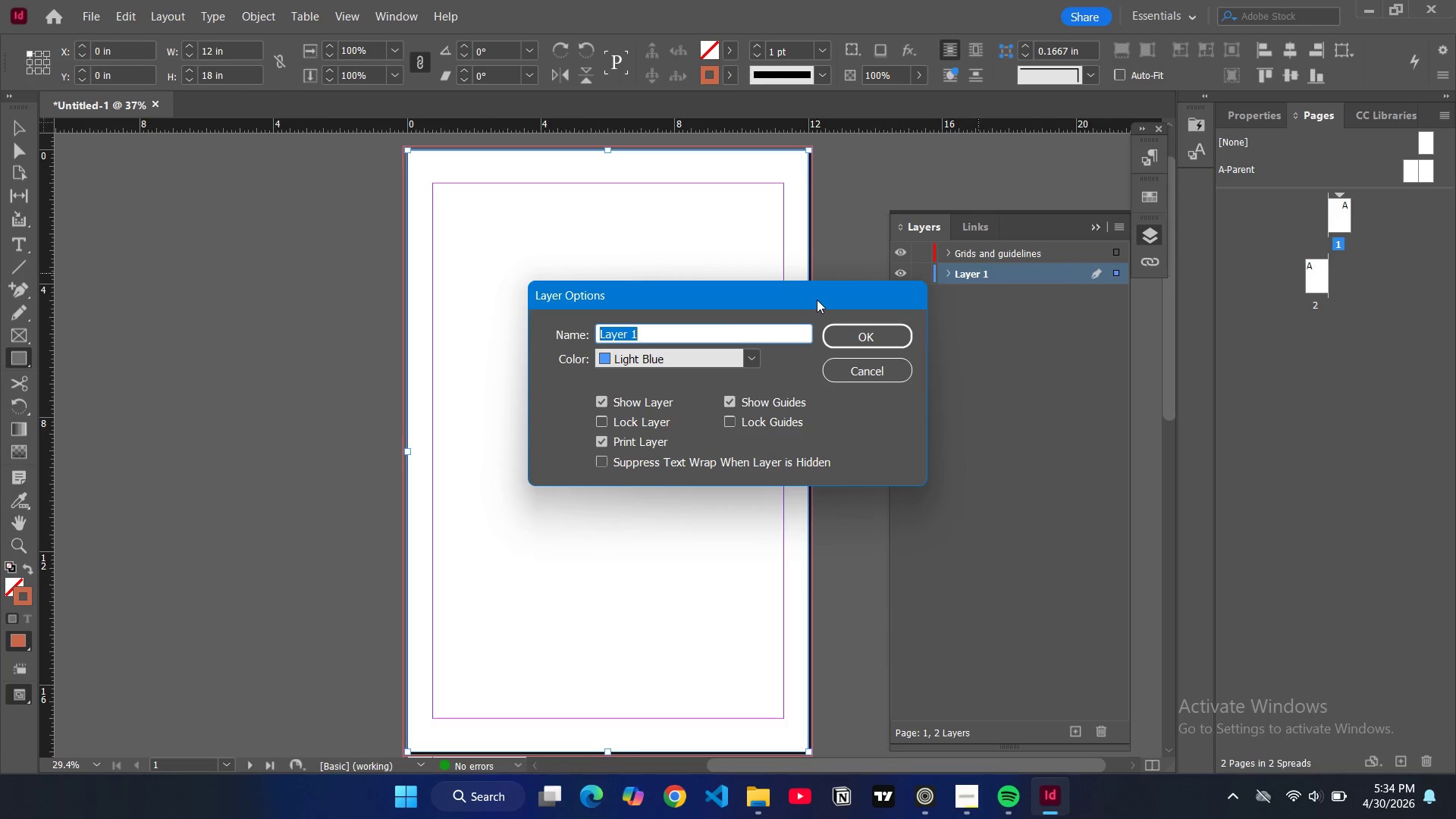 
type(Background)
 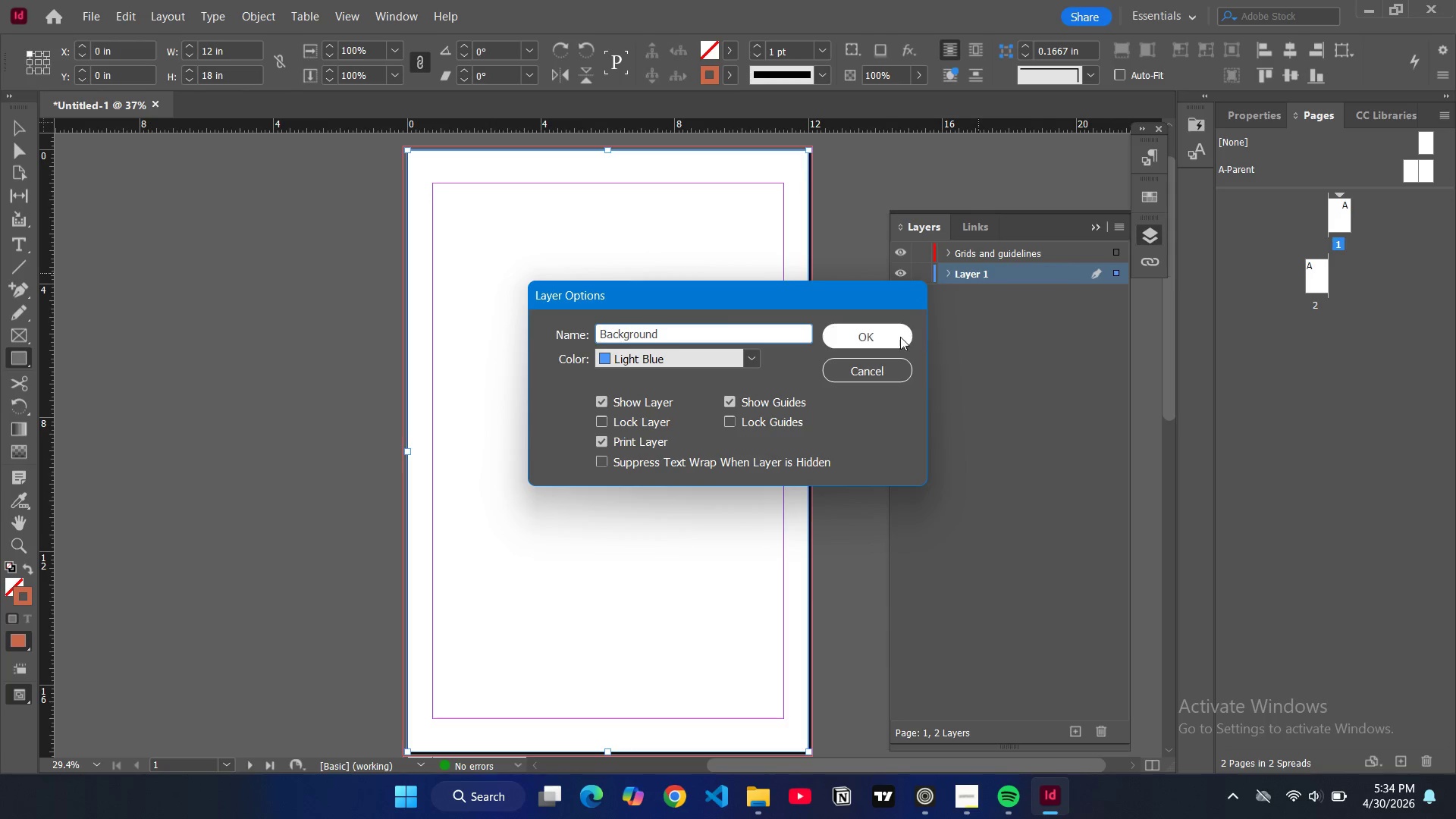 
left_click([900, 337])
 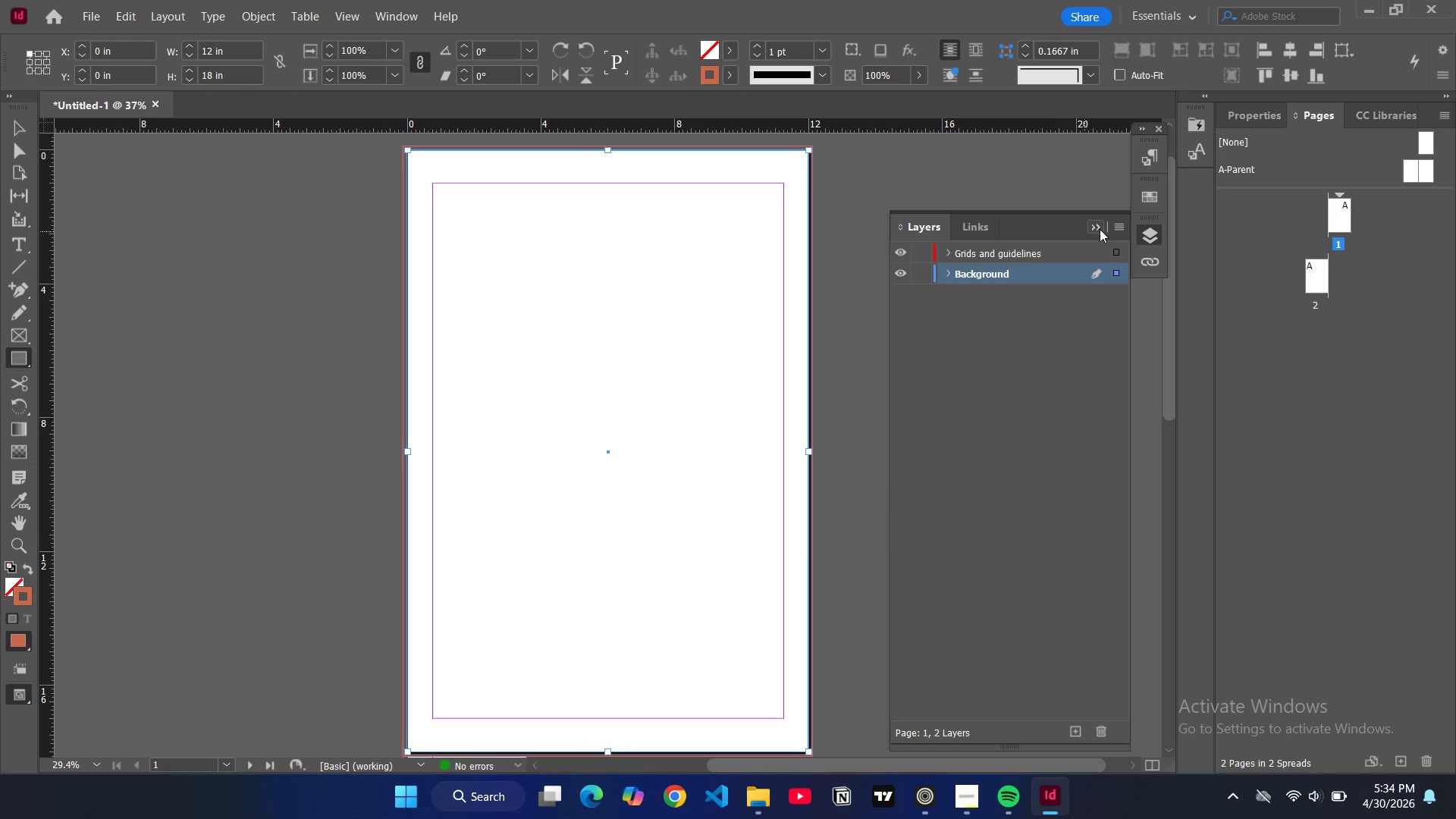 
left_click([1118, 226])
 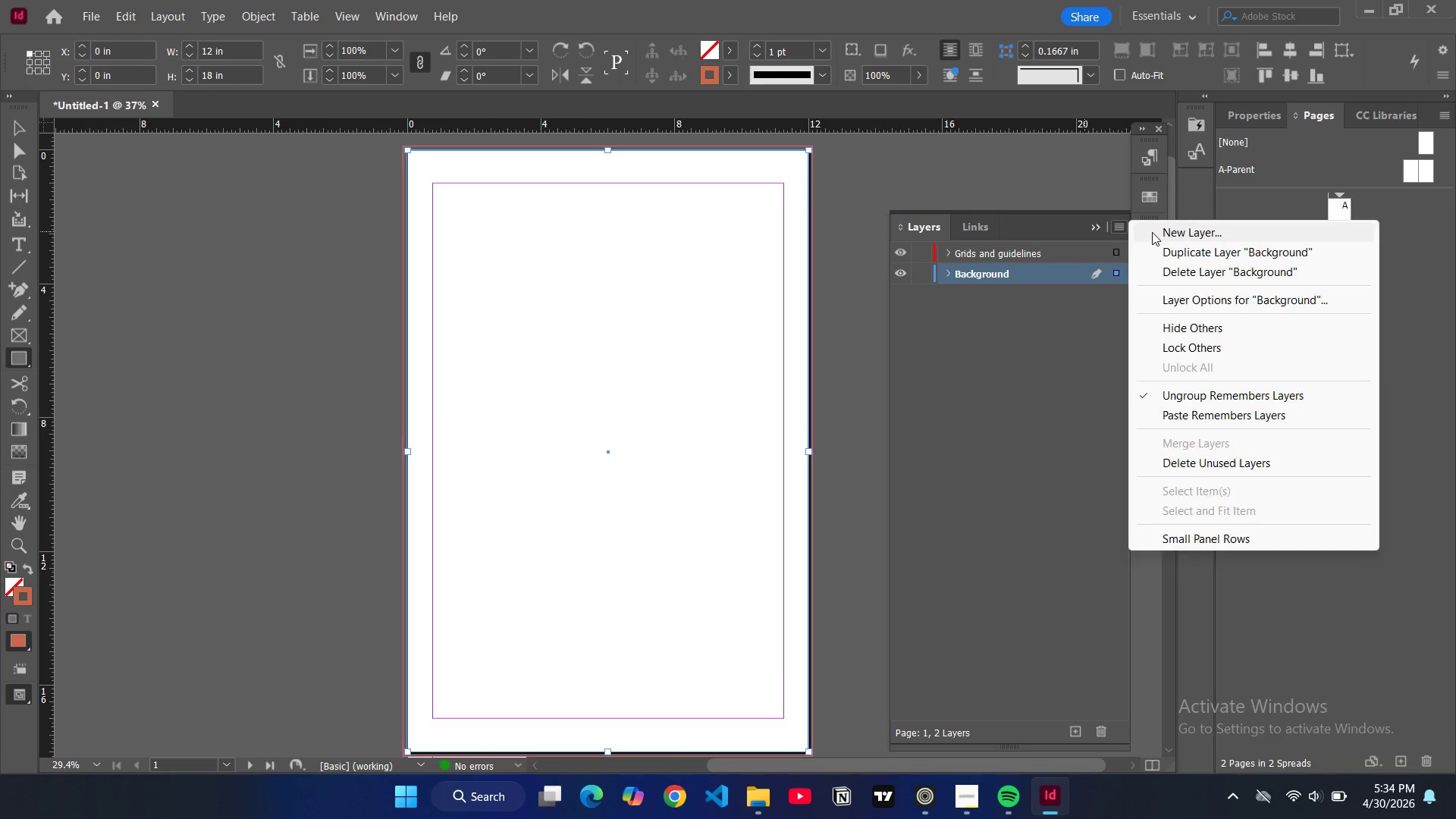 
double_click([1152, 232])
 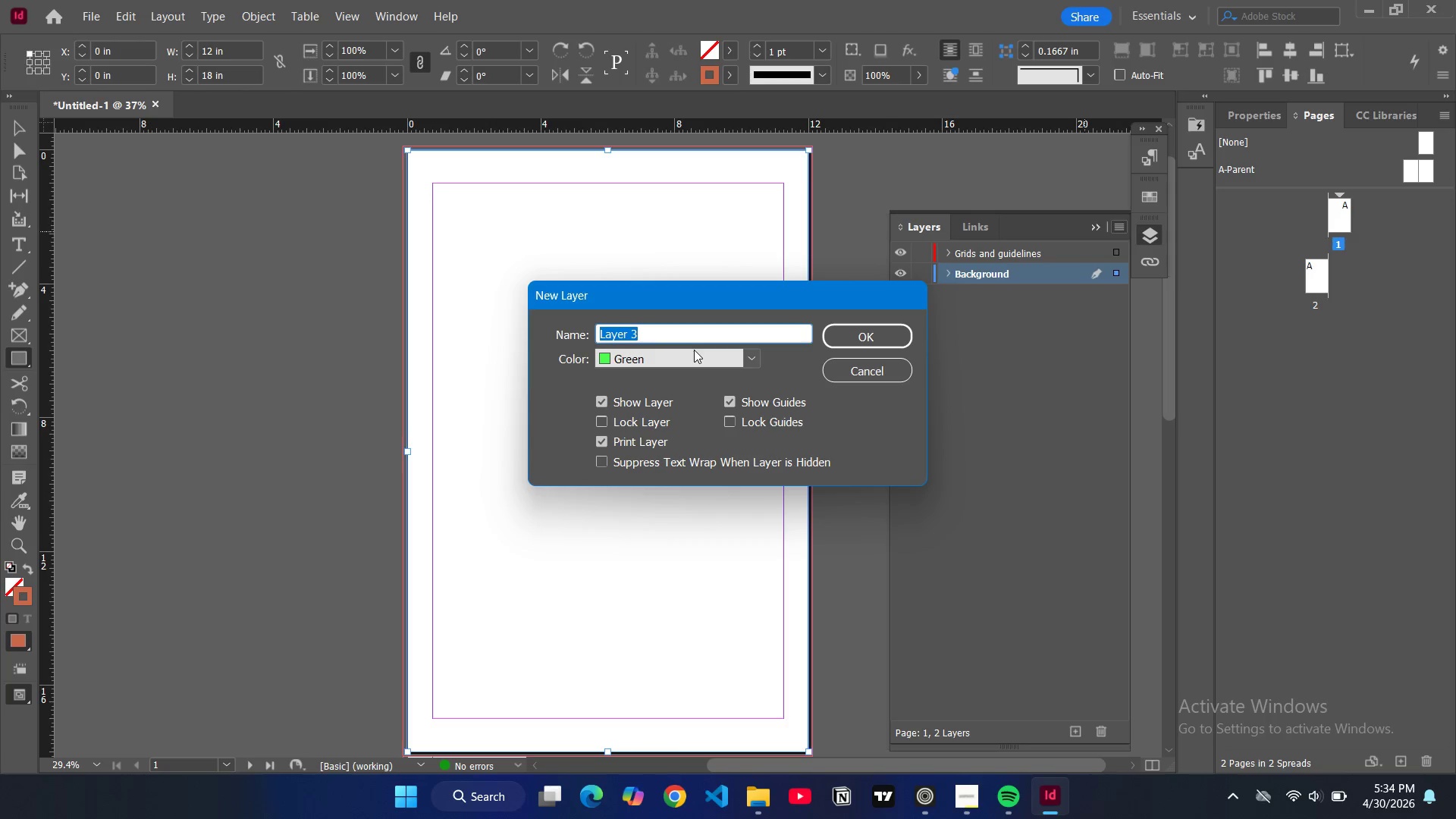 
type(Text)
 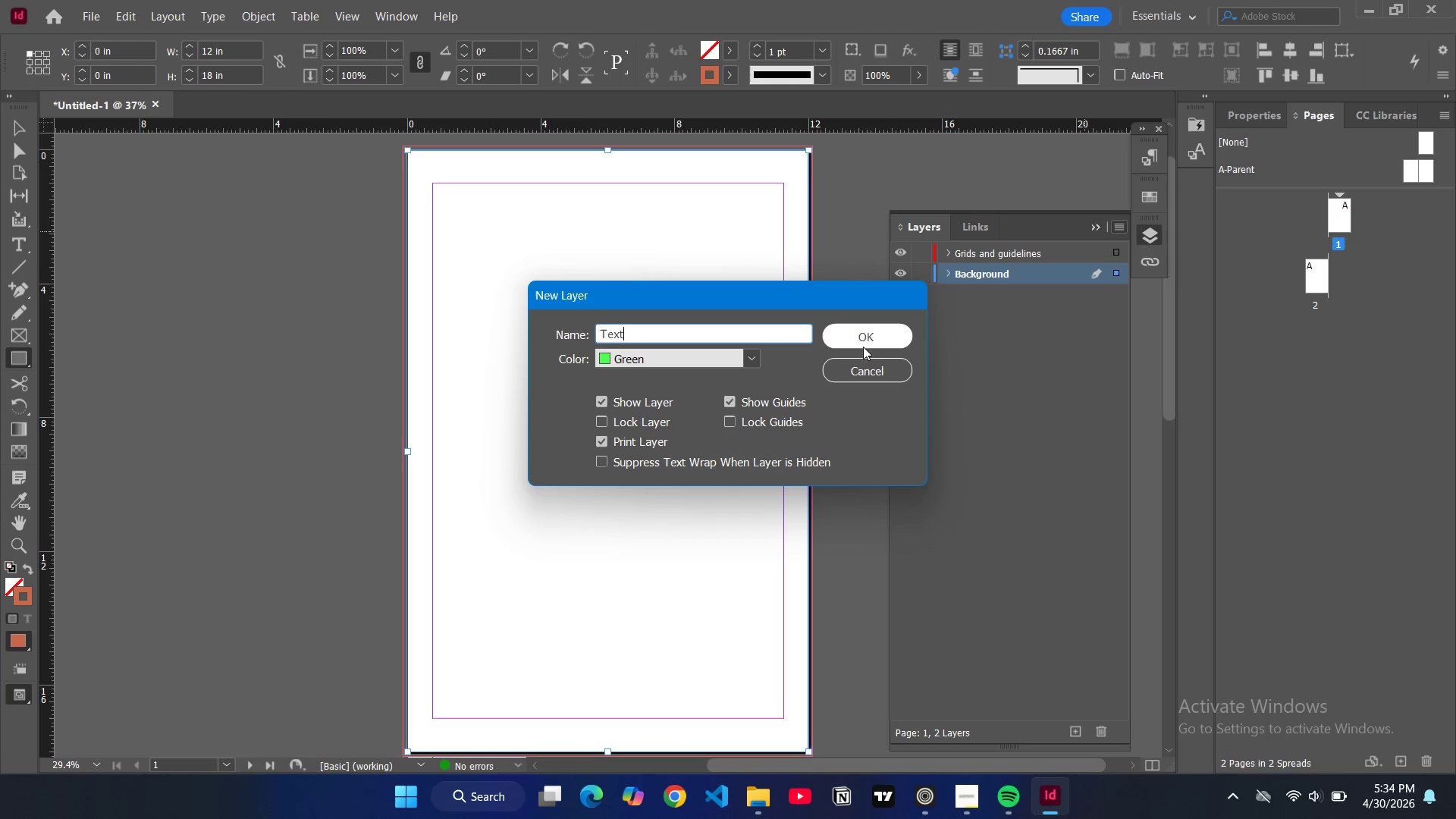 
left_click([863, 335])
 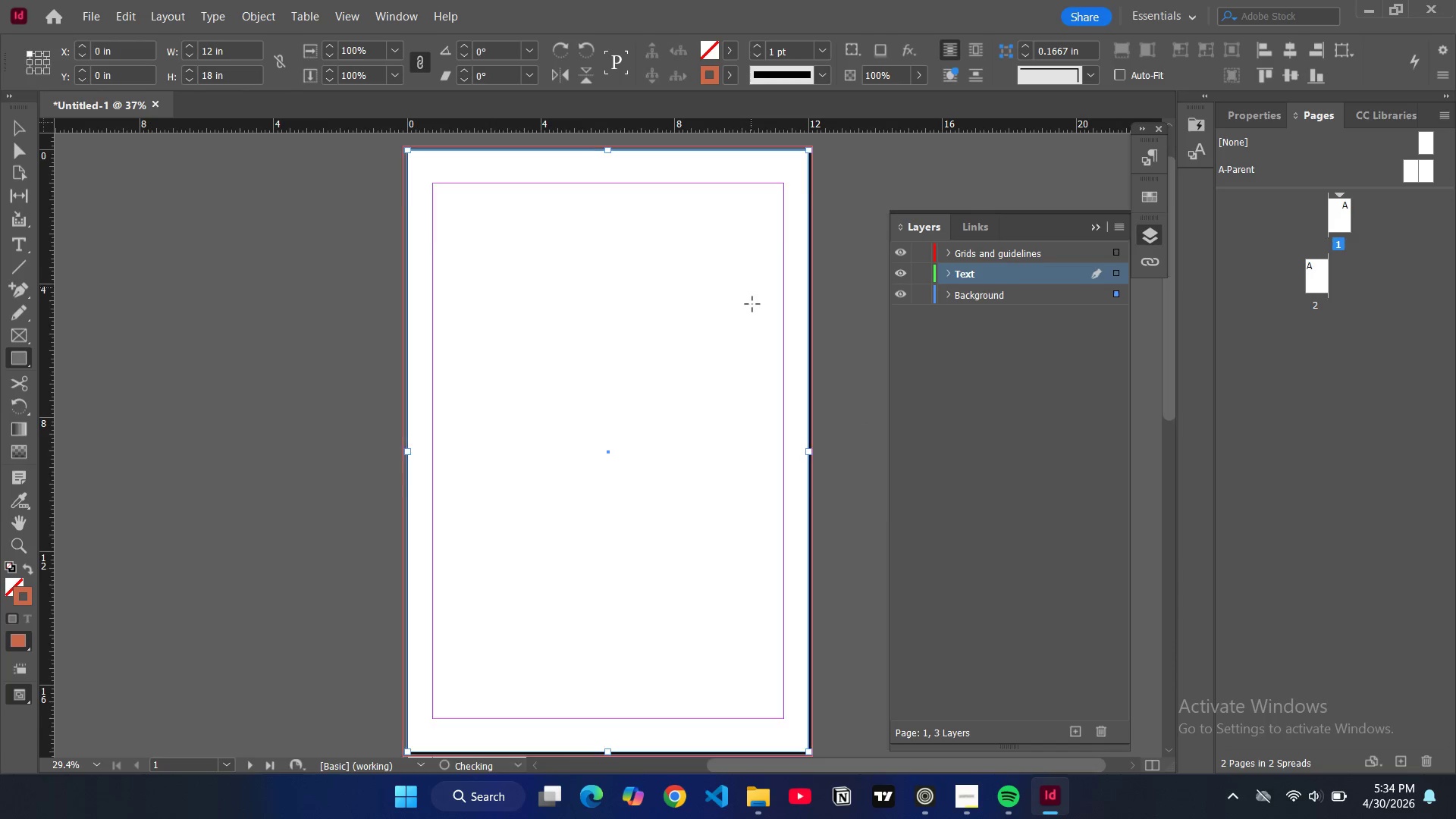 
scroll: coordinate [742, 310], scroll_direction: none, amount: 0.0
 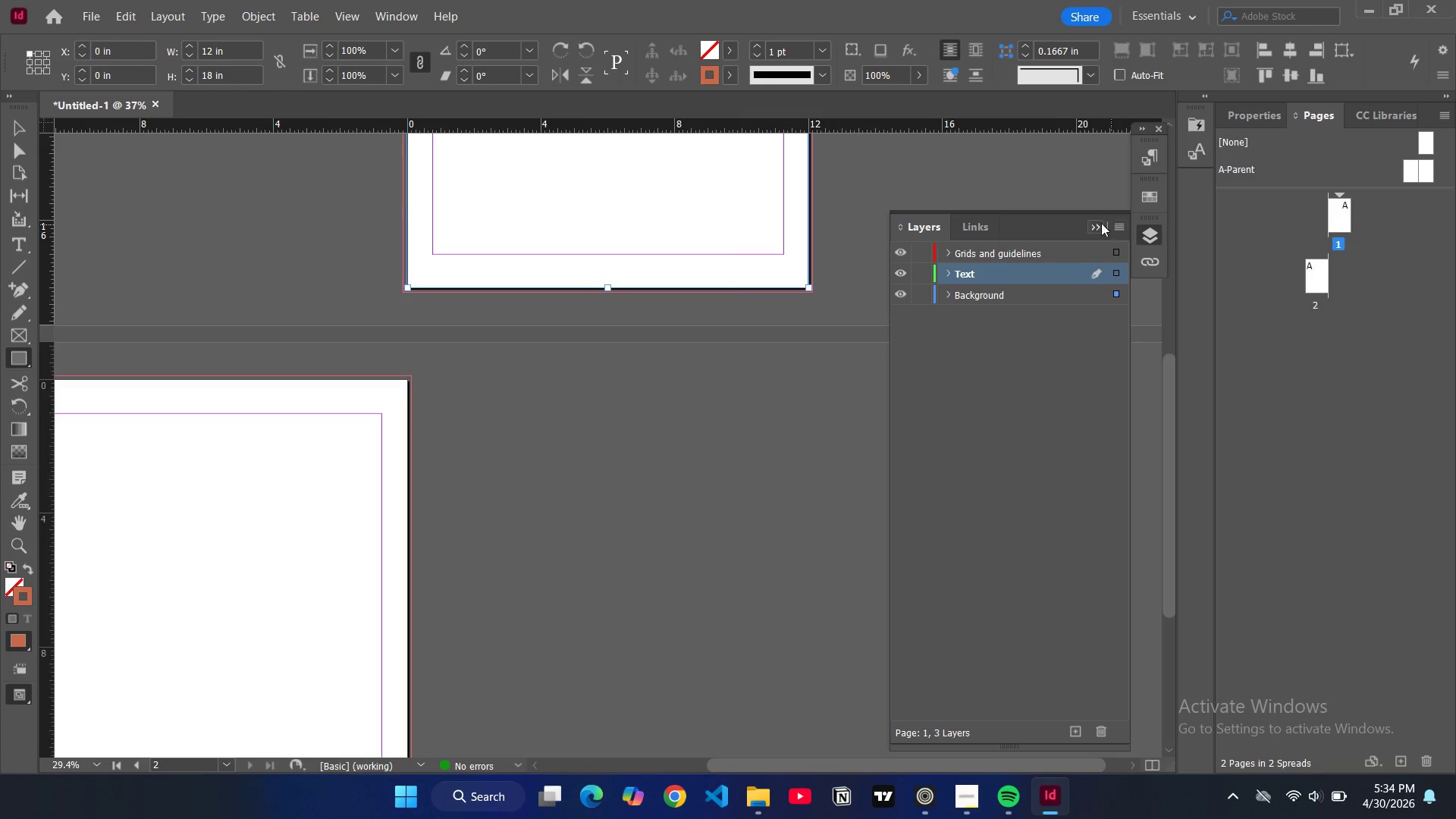 
left_click([1092, 226])
 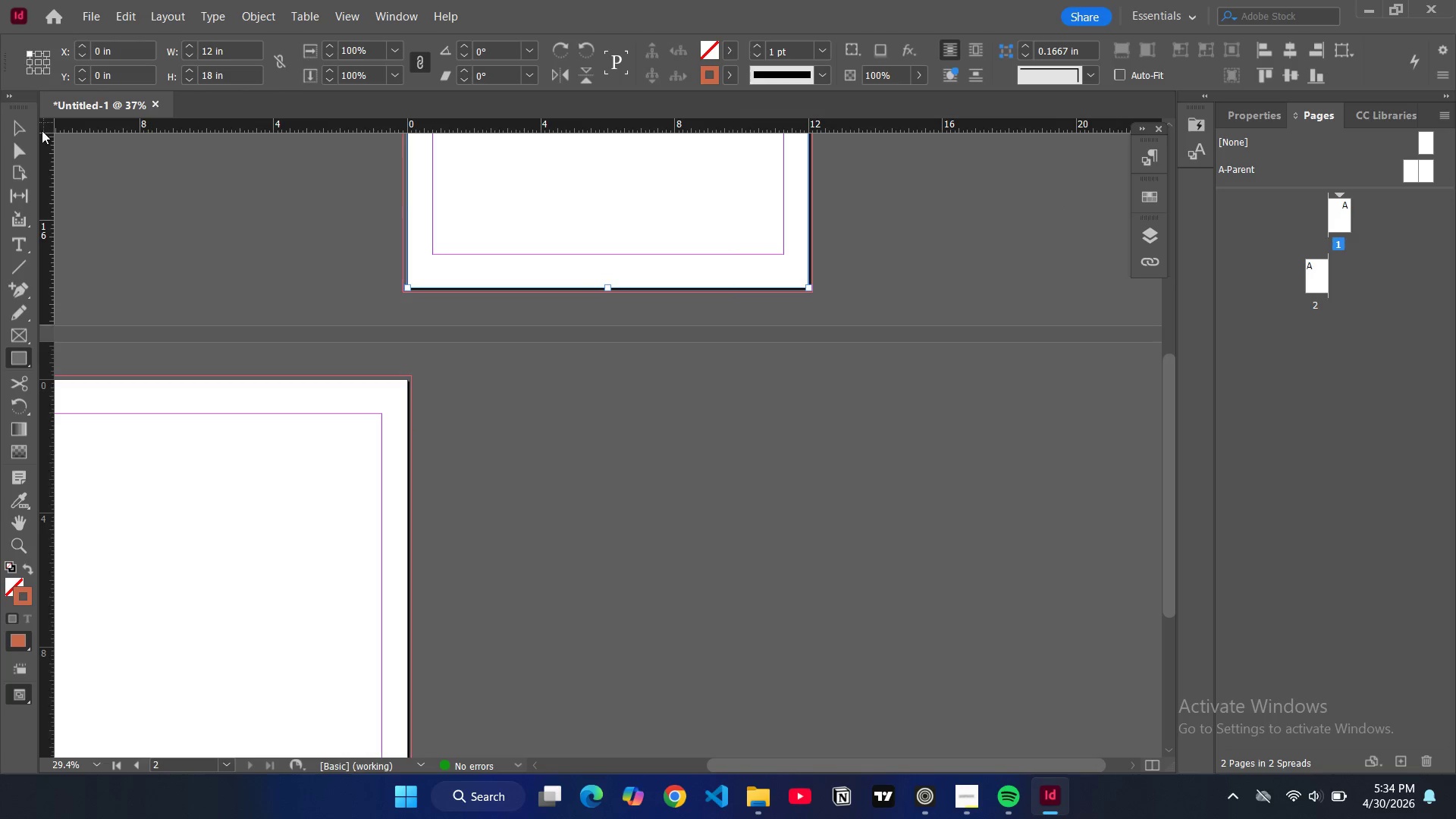 
left_click([29, 130])
 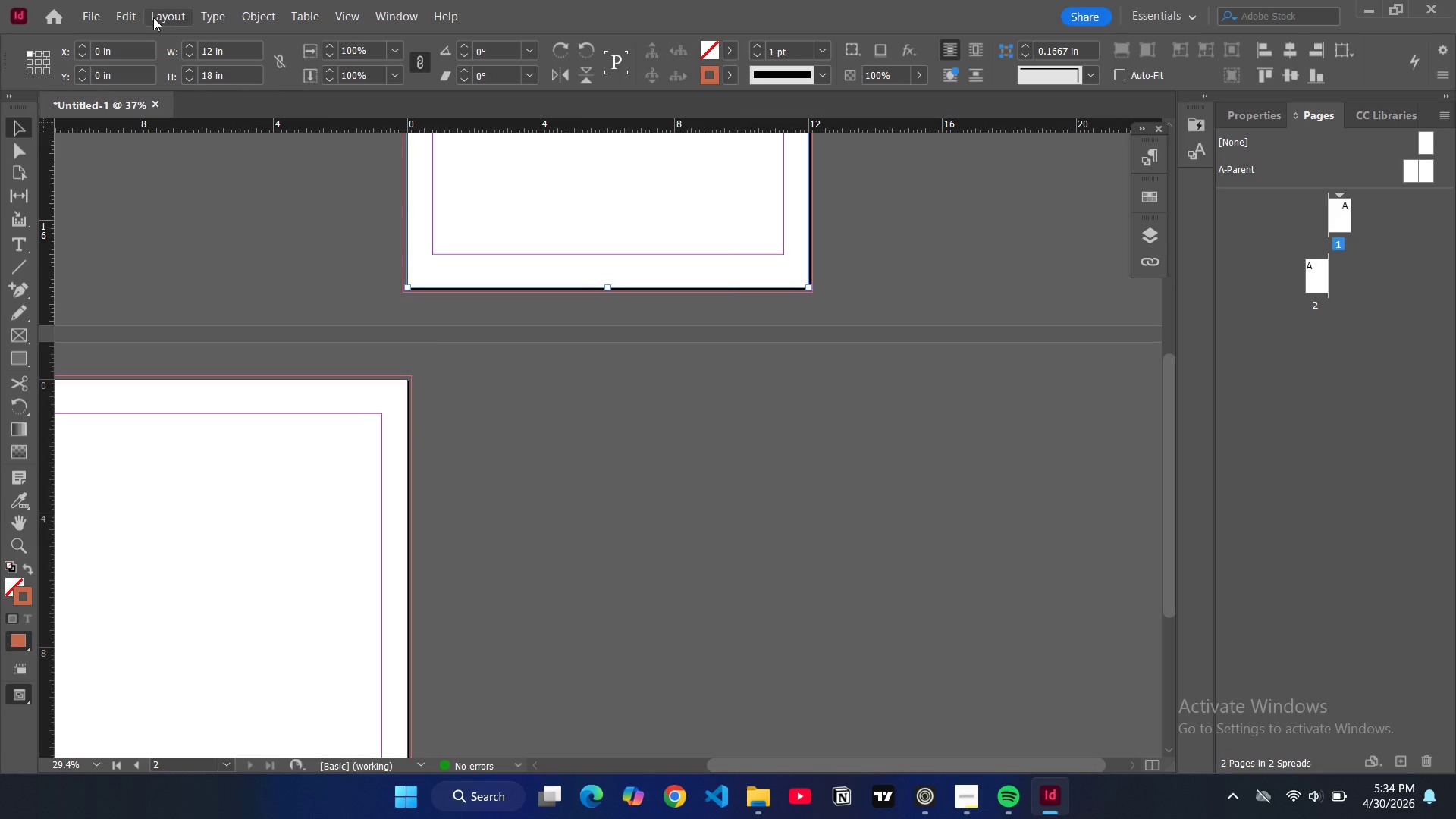 
left_click([154, 17])
 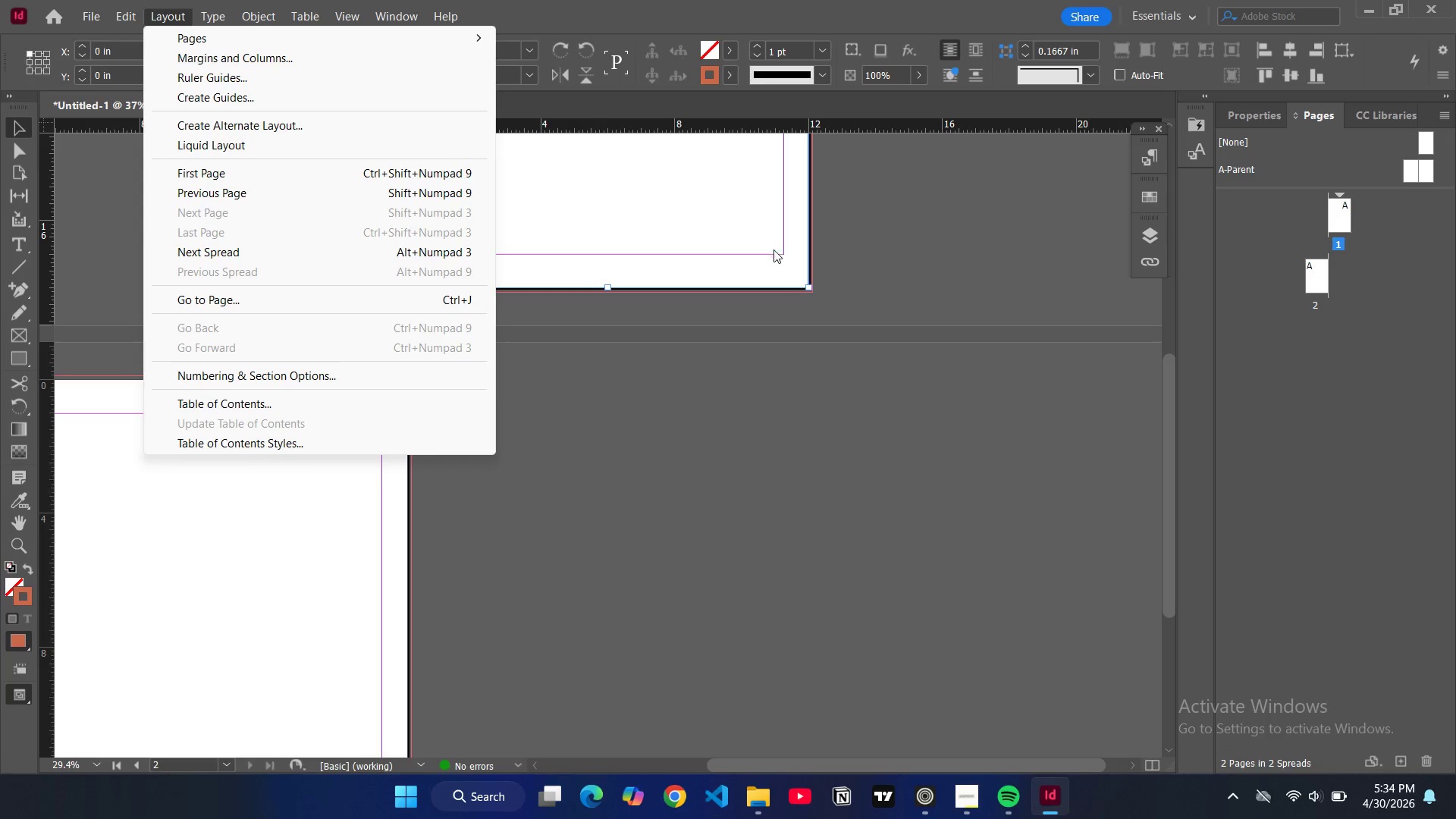 
left_click([774, 249])
 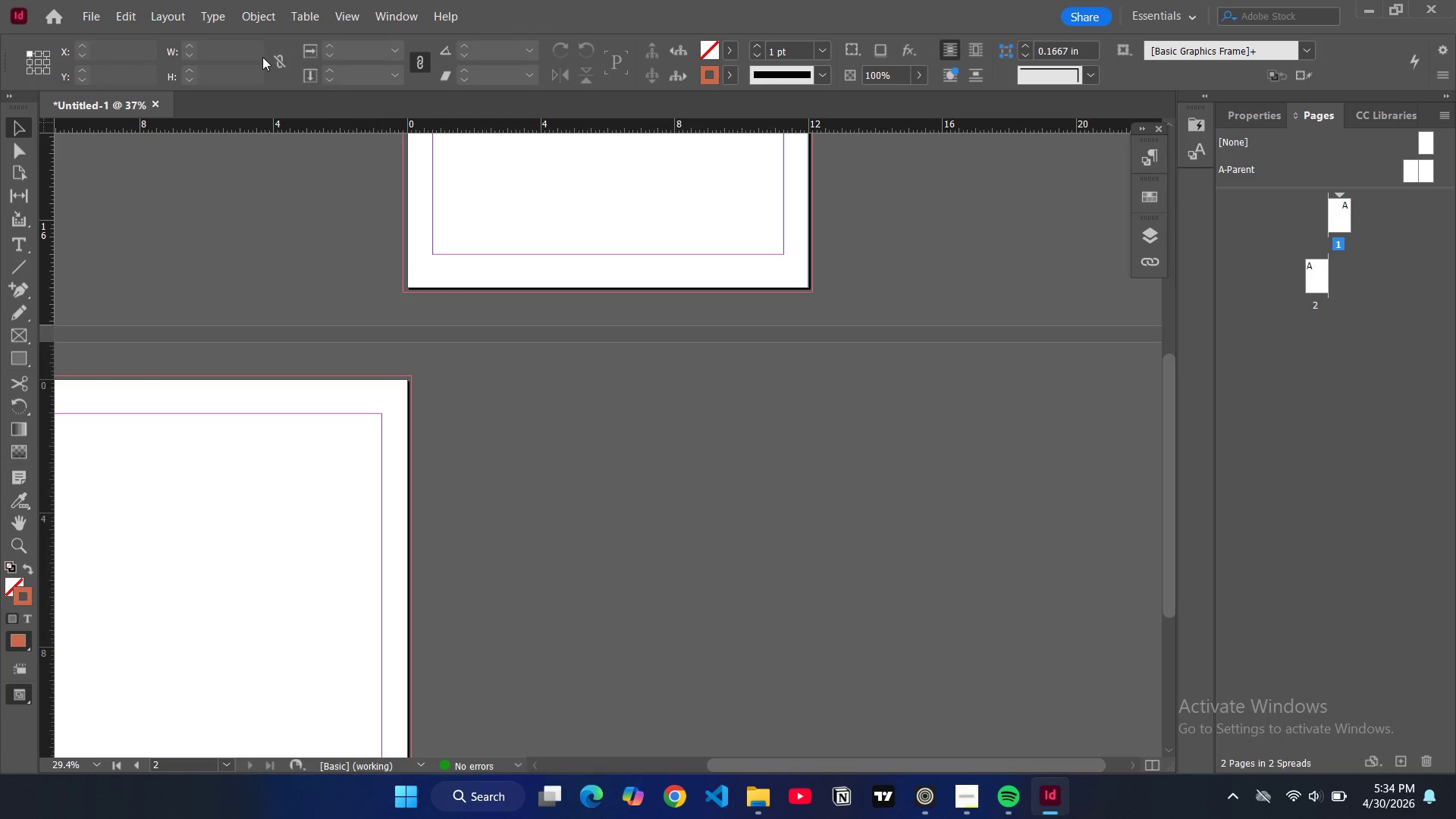 
left_click([551, 185])
 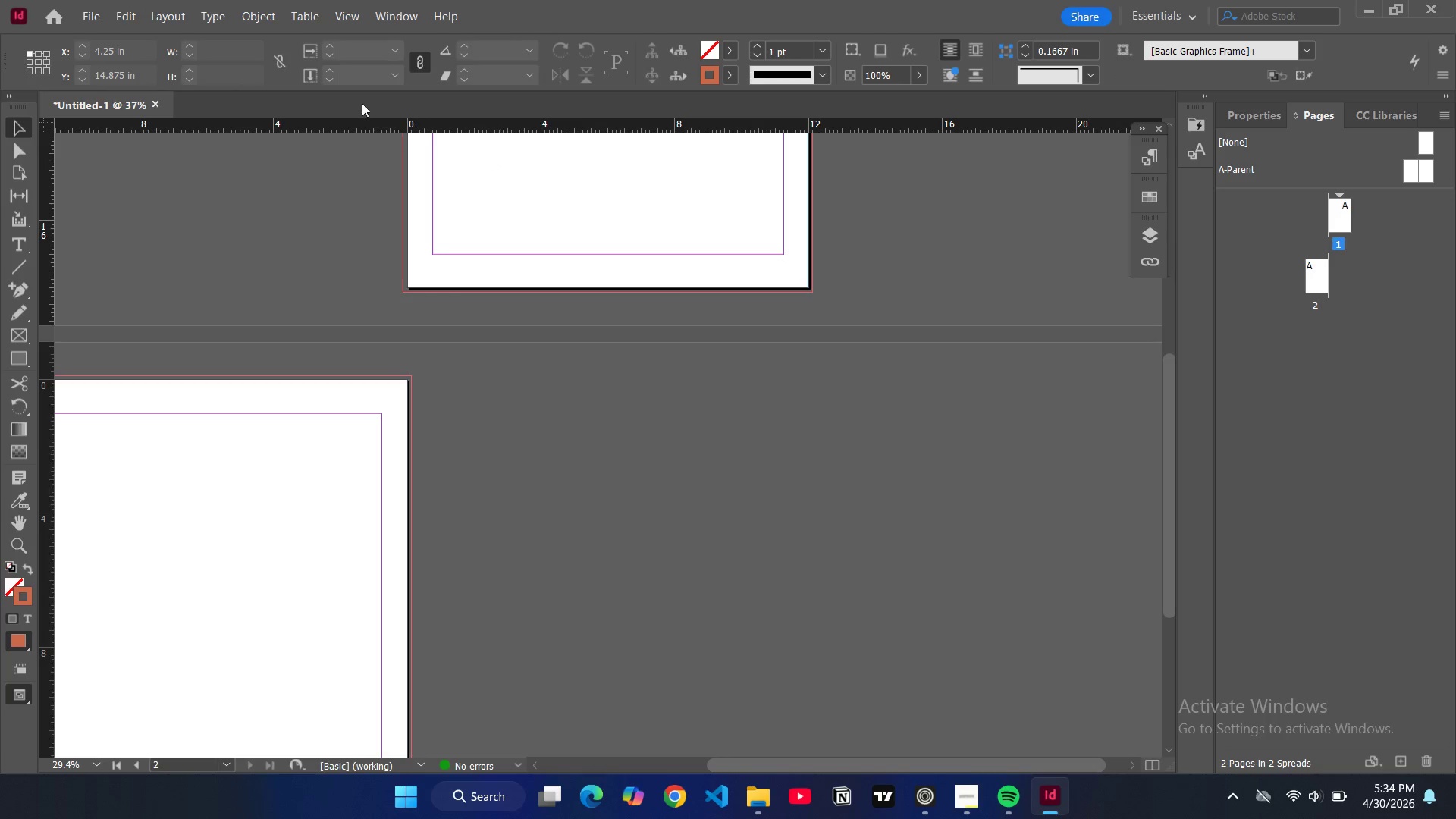 
scroll: coordinate [338, 87], scroll_direction: up, amount: 2.0
 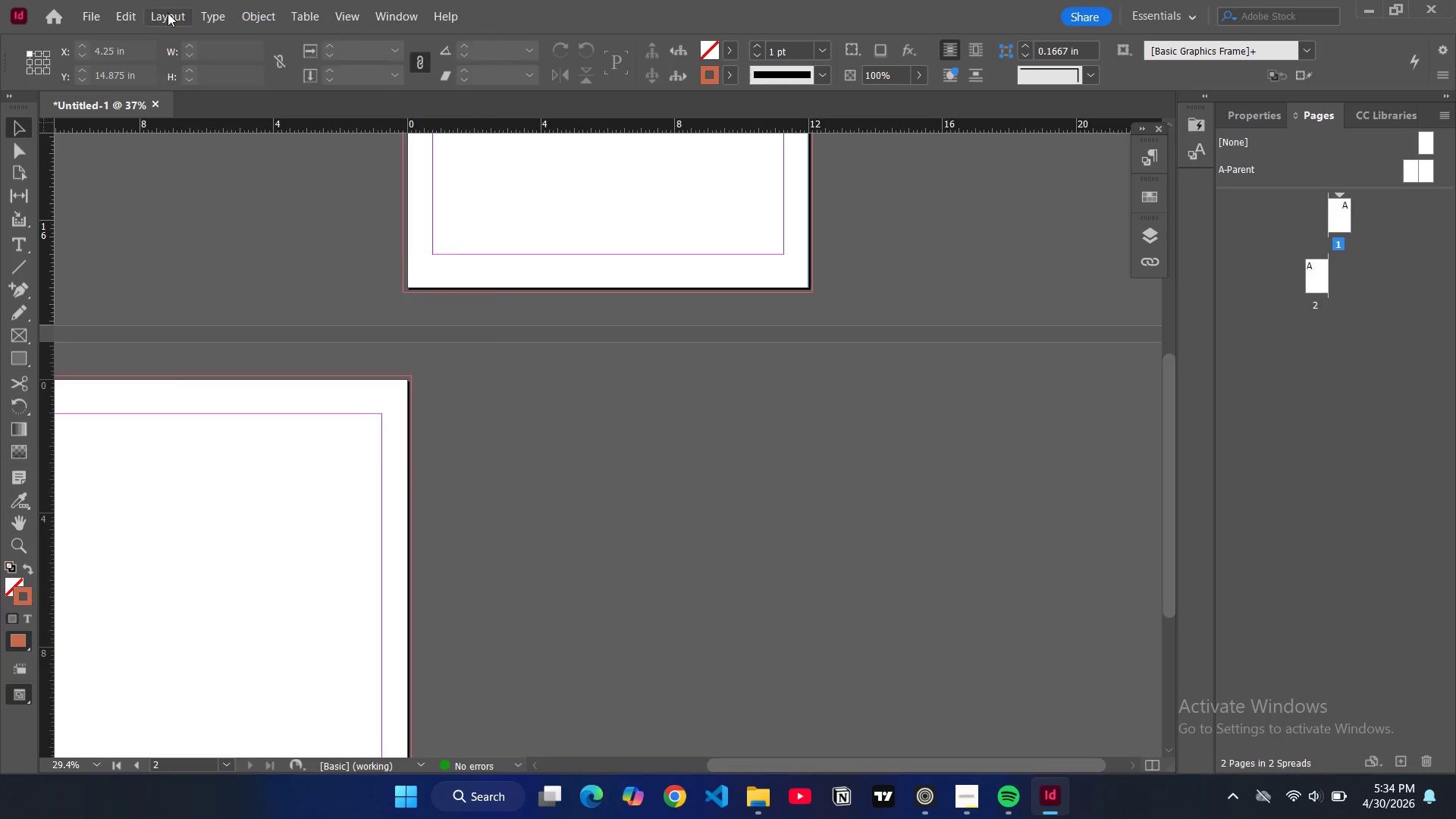 
left_click([168, 13])
 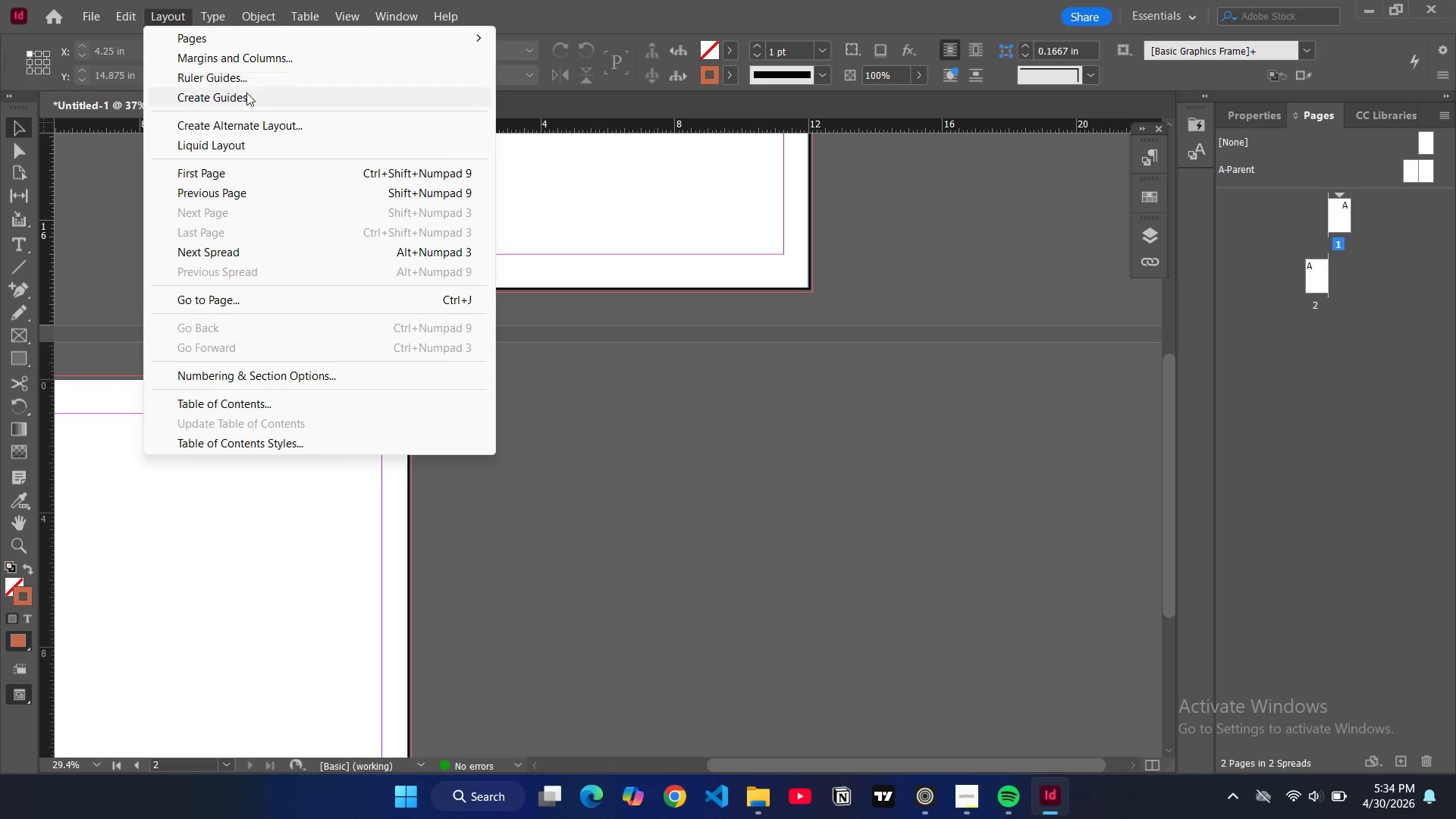 
left_click([246, 95])
 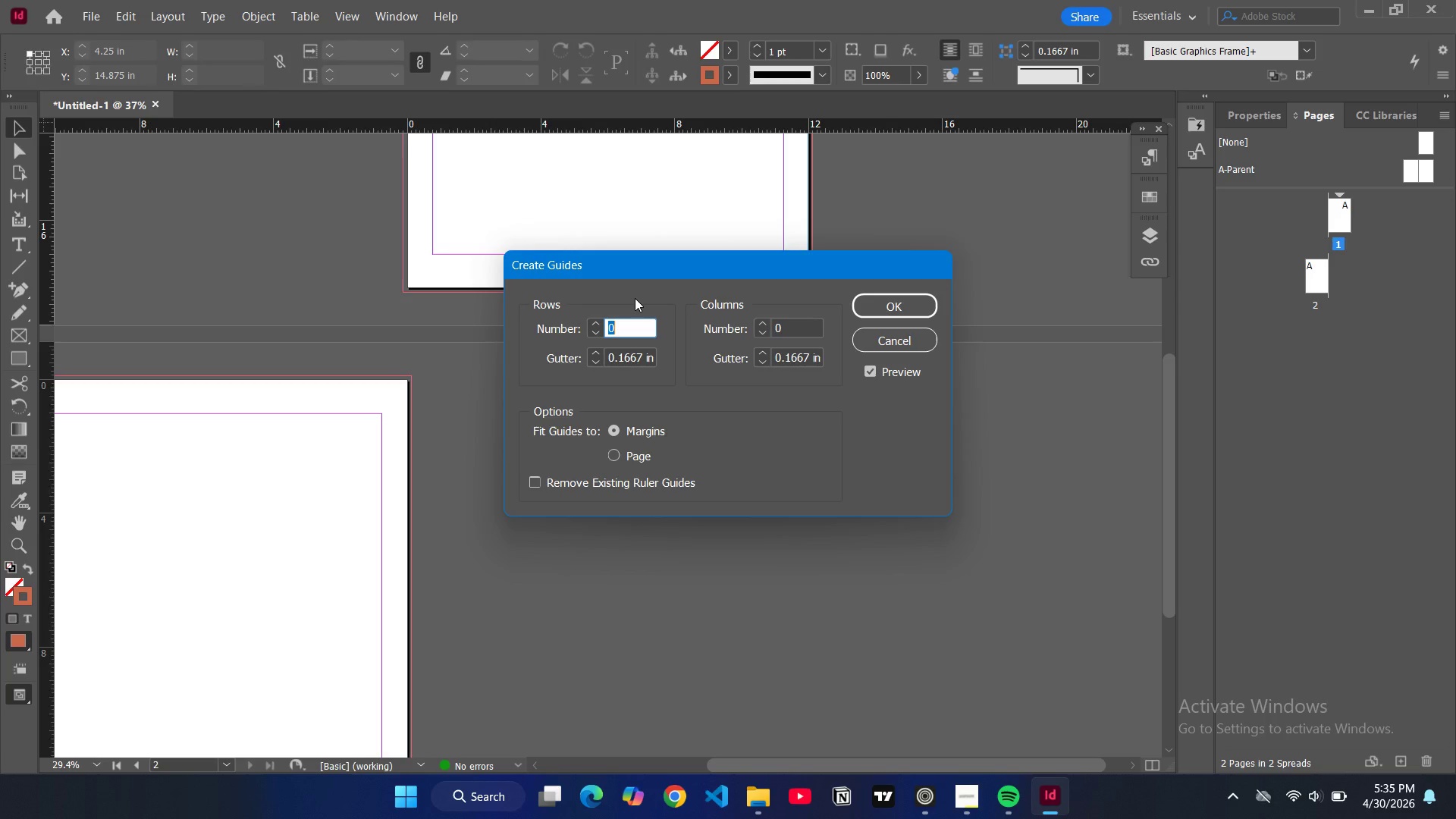 
wait(7.94)
 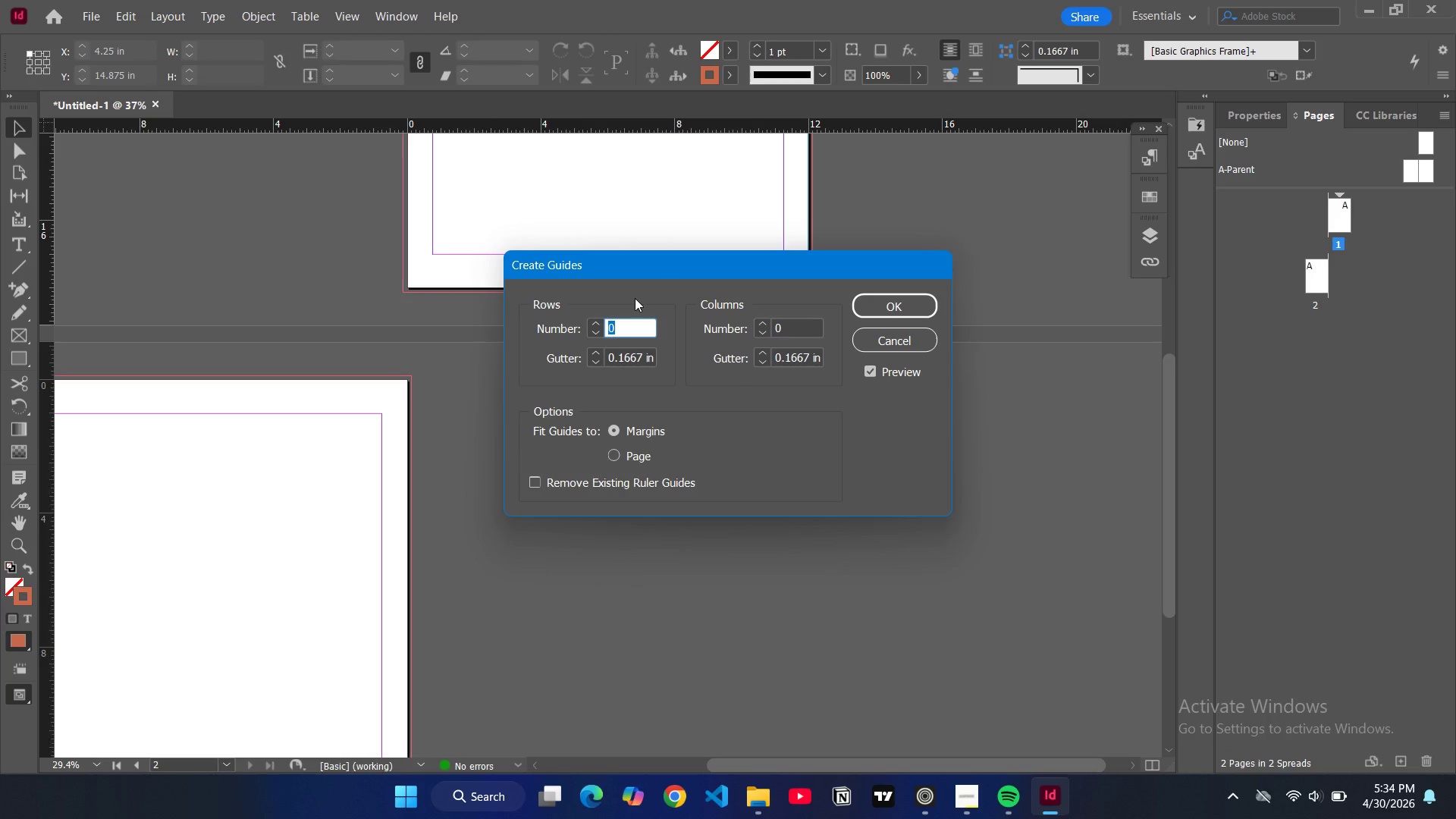 
type(12)
 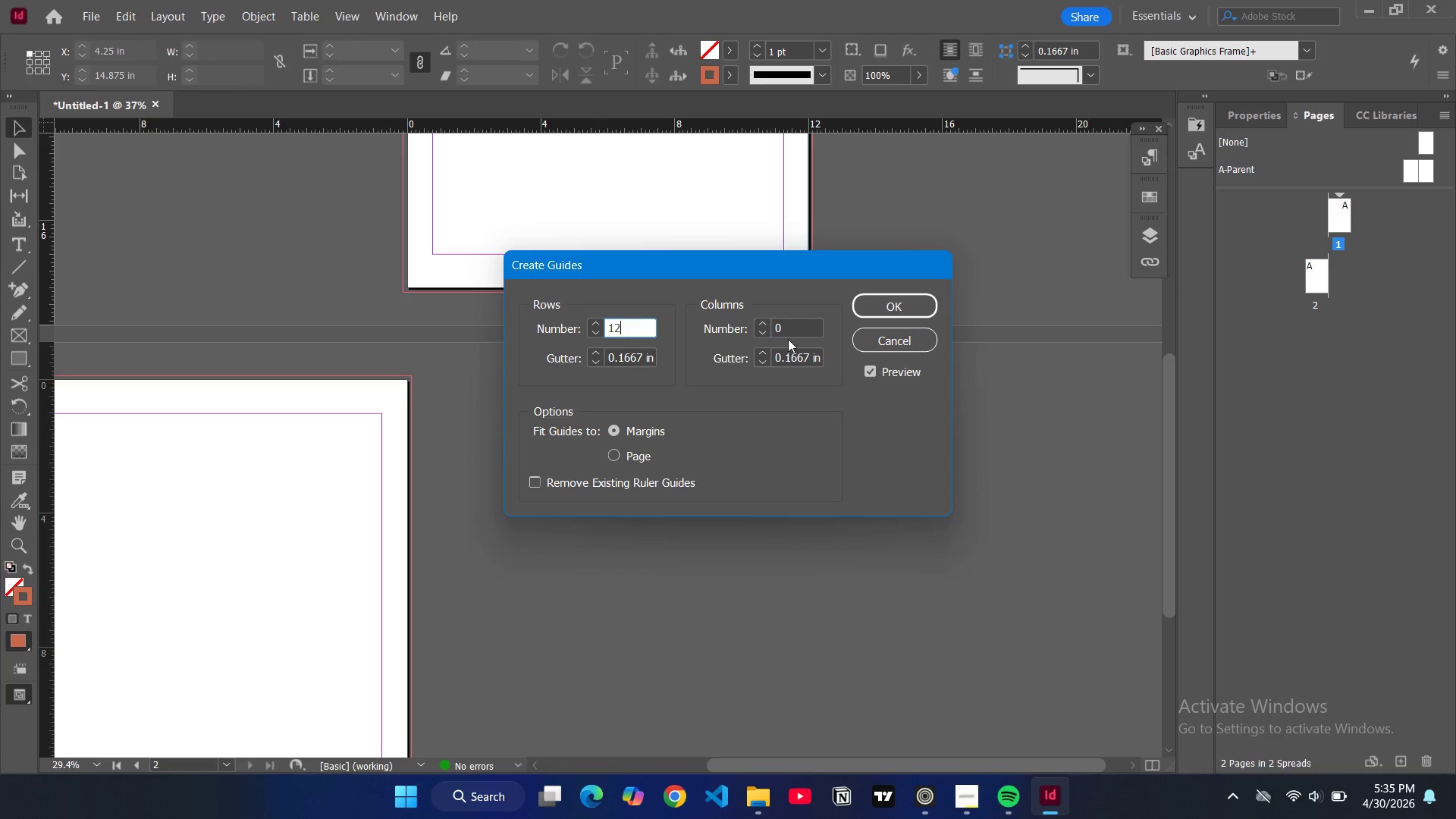 
left_click([787, 327])
 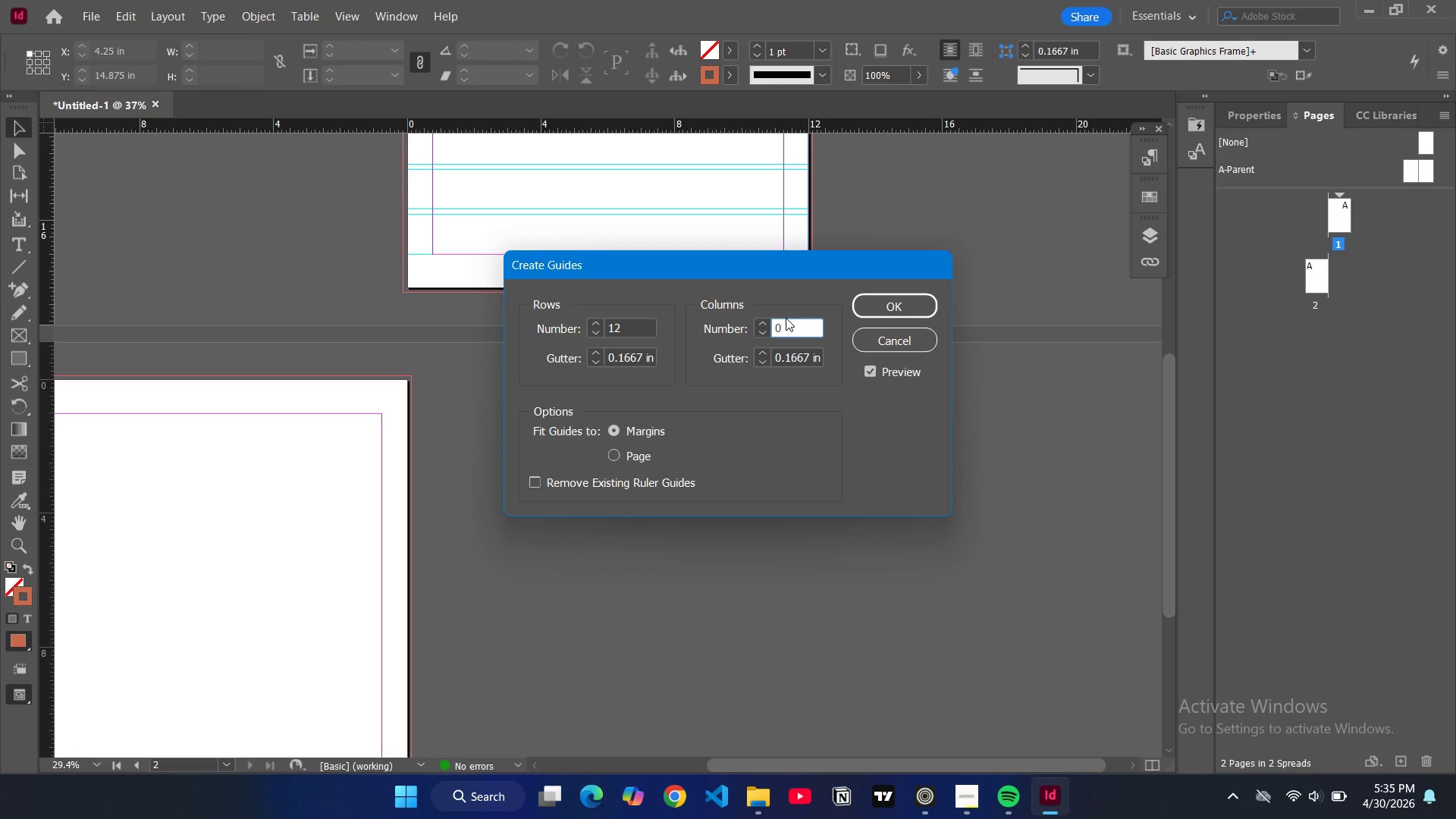 
scroll: coordinate [766, 295], scroll_direction: up, amount: 1.0
 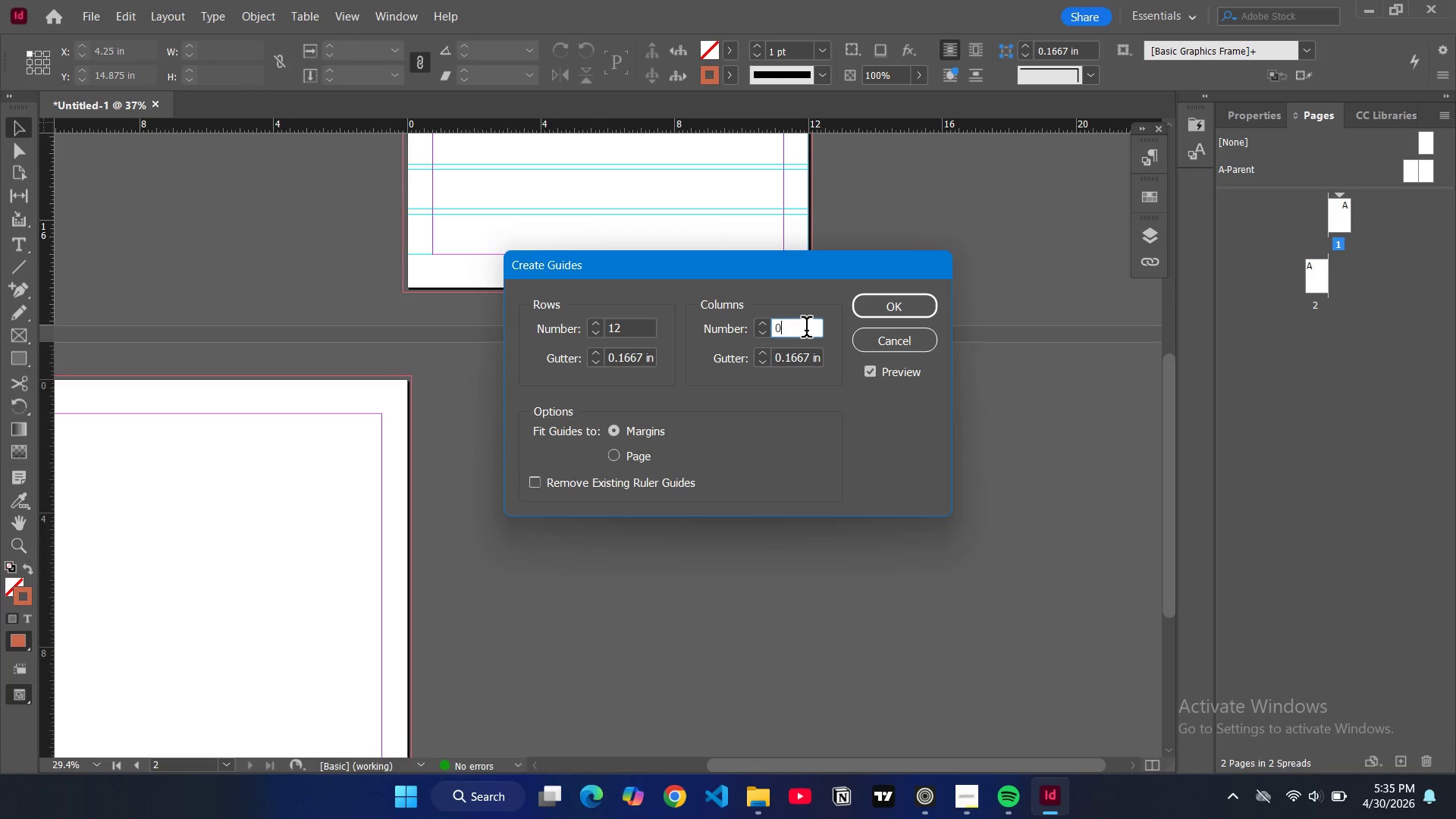 
key(Backspace)
 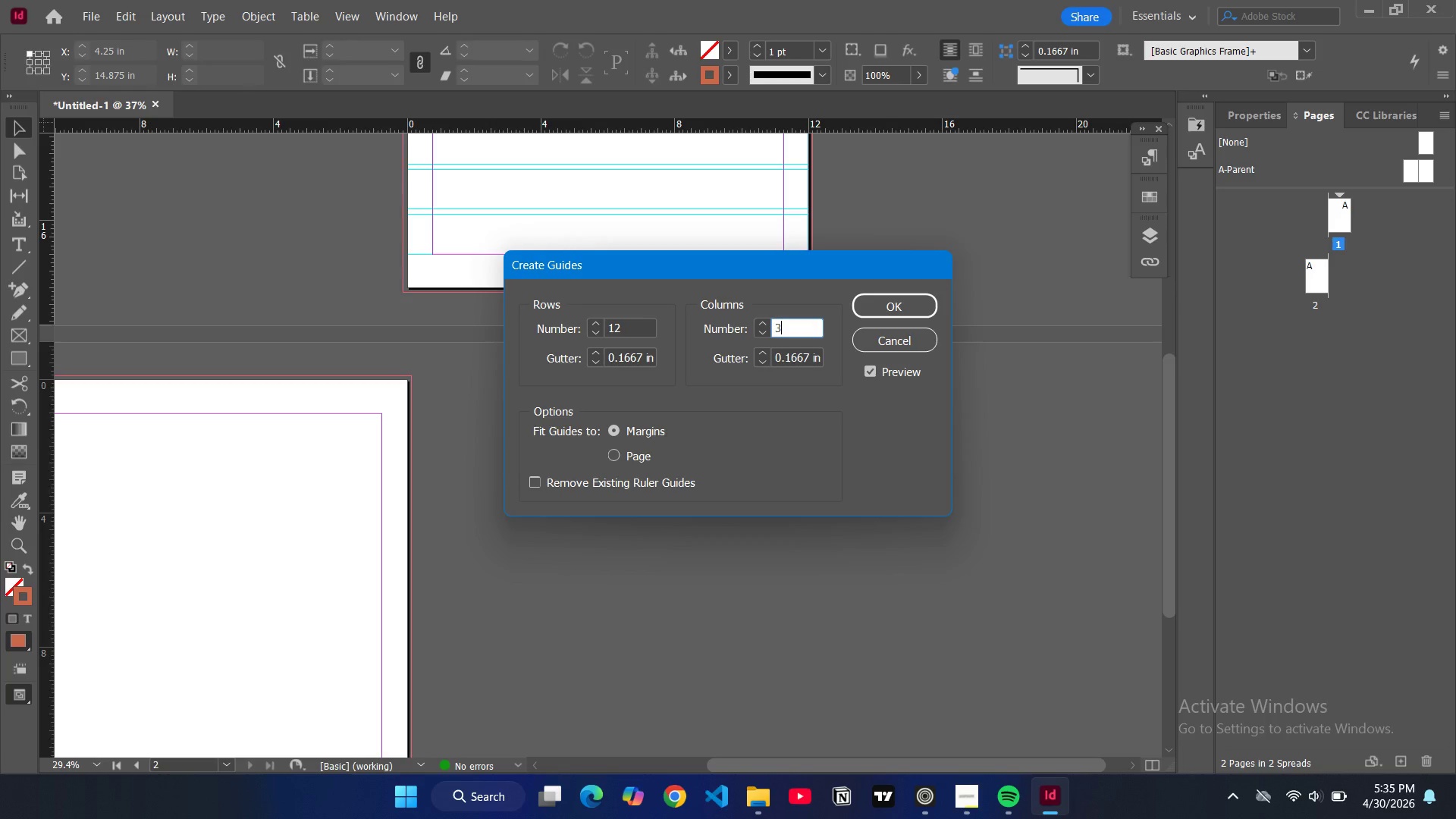 
key(3)
 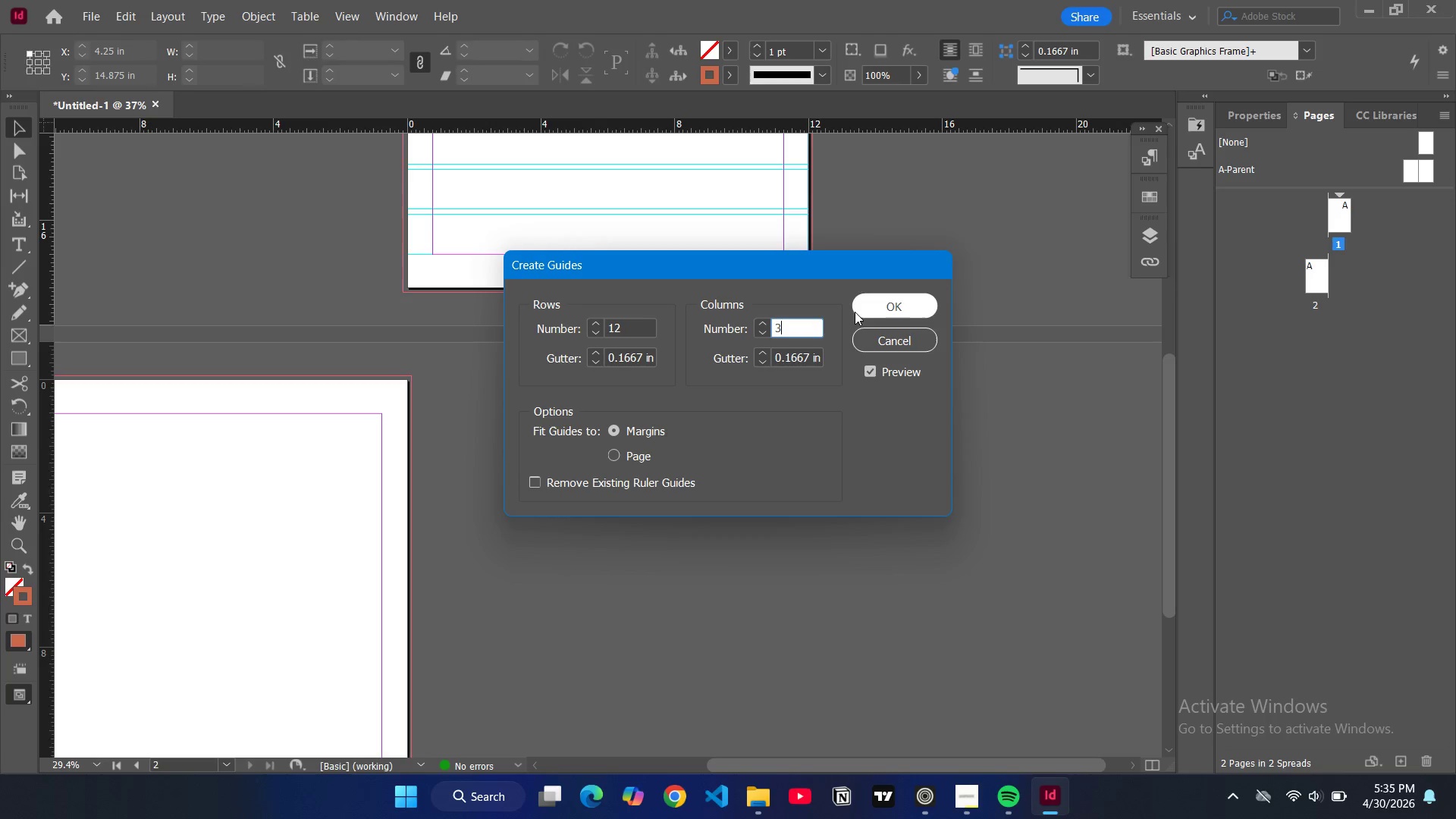 
left_click([858, 311])
 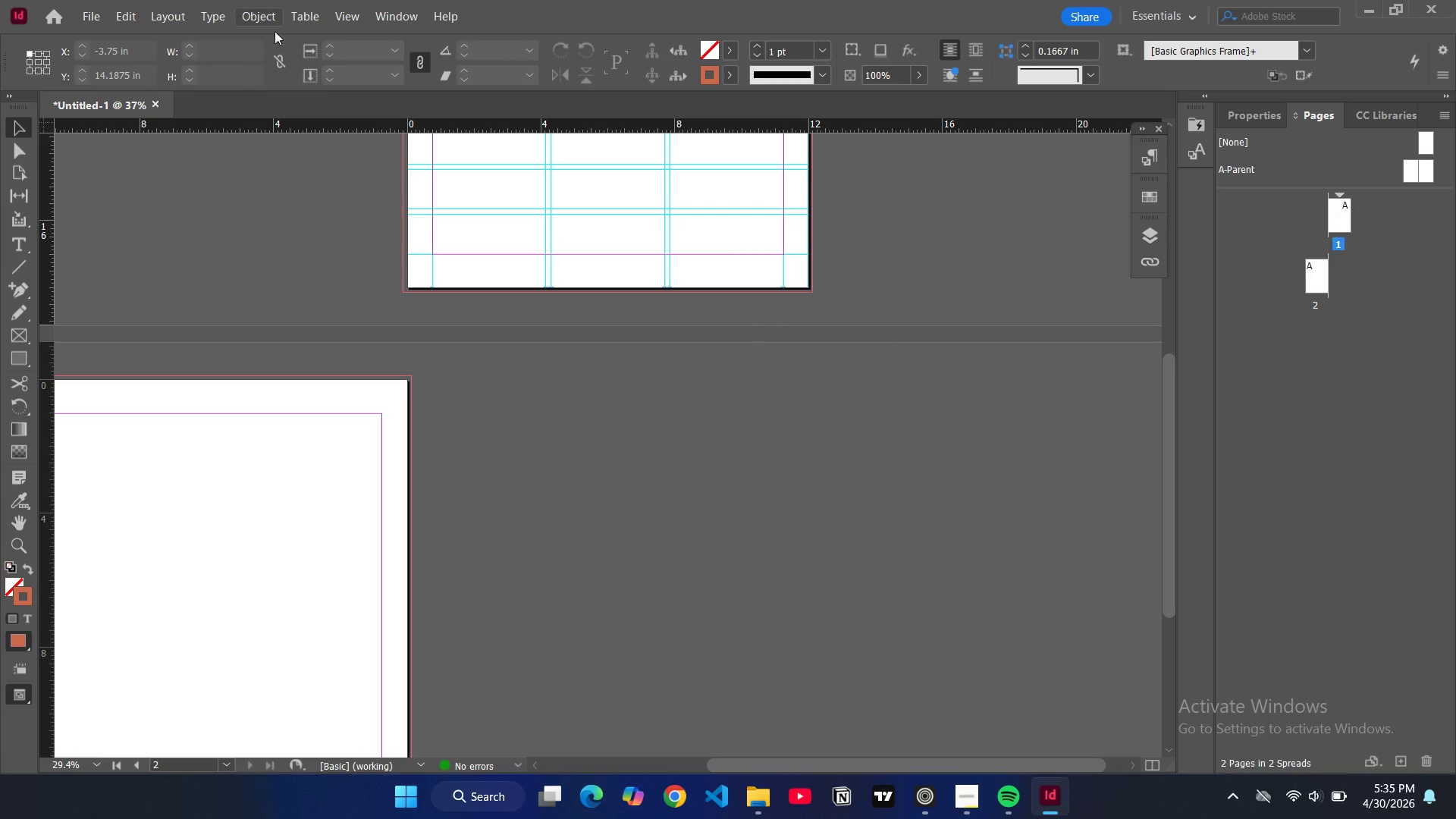 
scroll: coordinate [388, 200], scroll_direction: up, amount: 21.0
 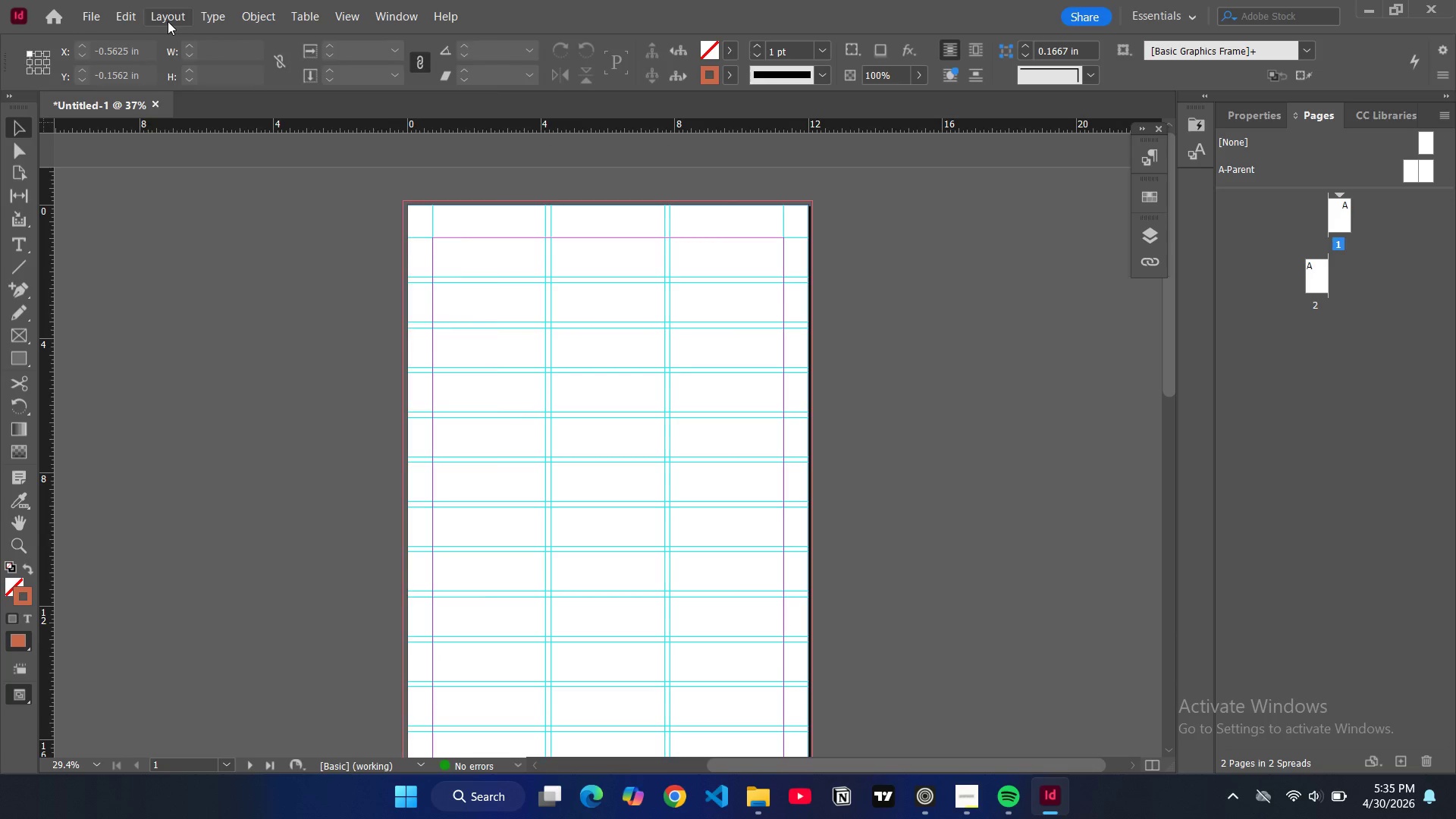 
left_click([168, 21])
 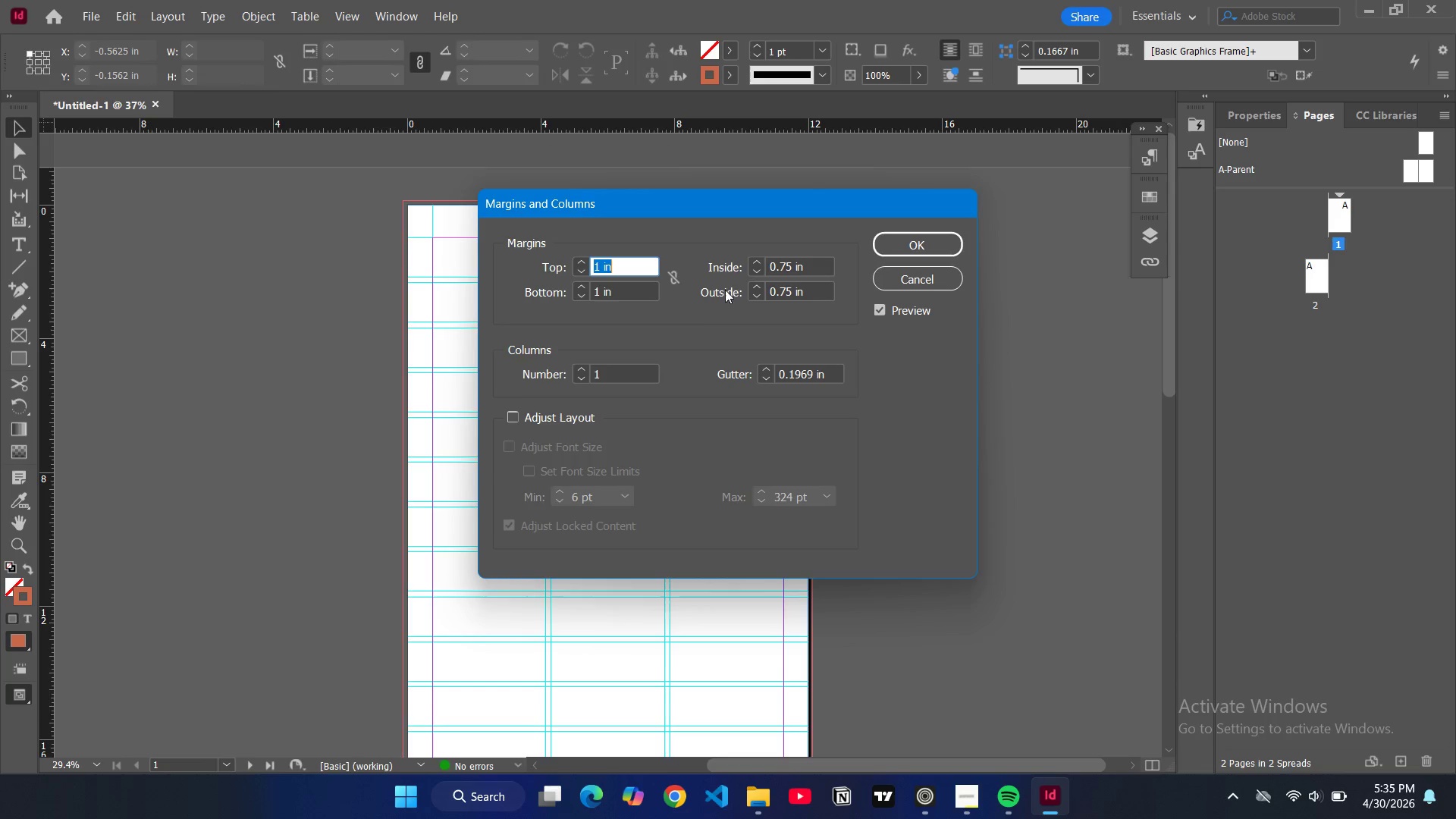 
left_click([610, 371])
 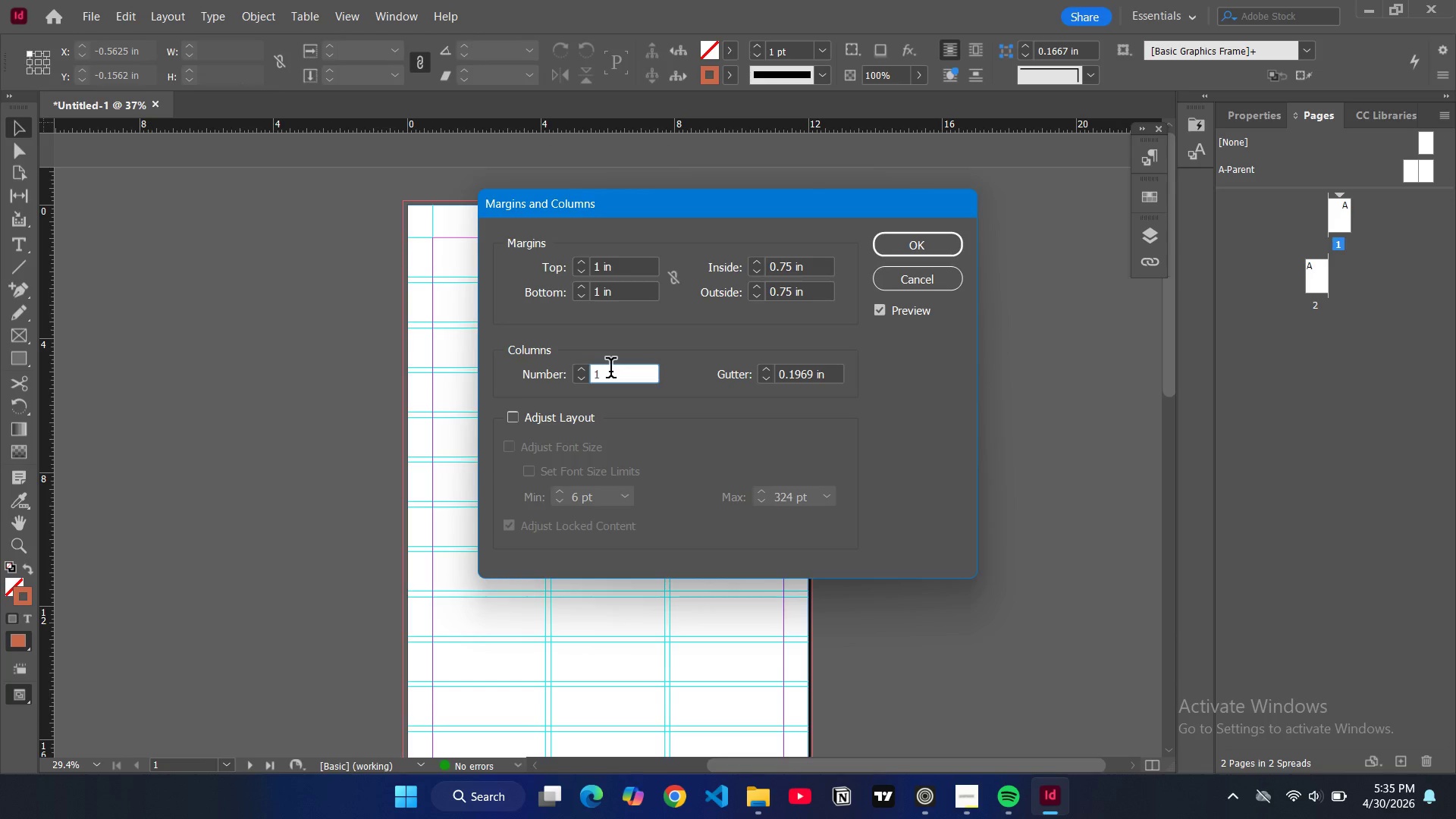 
key(Backspace)
 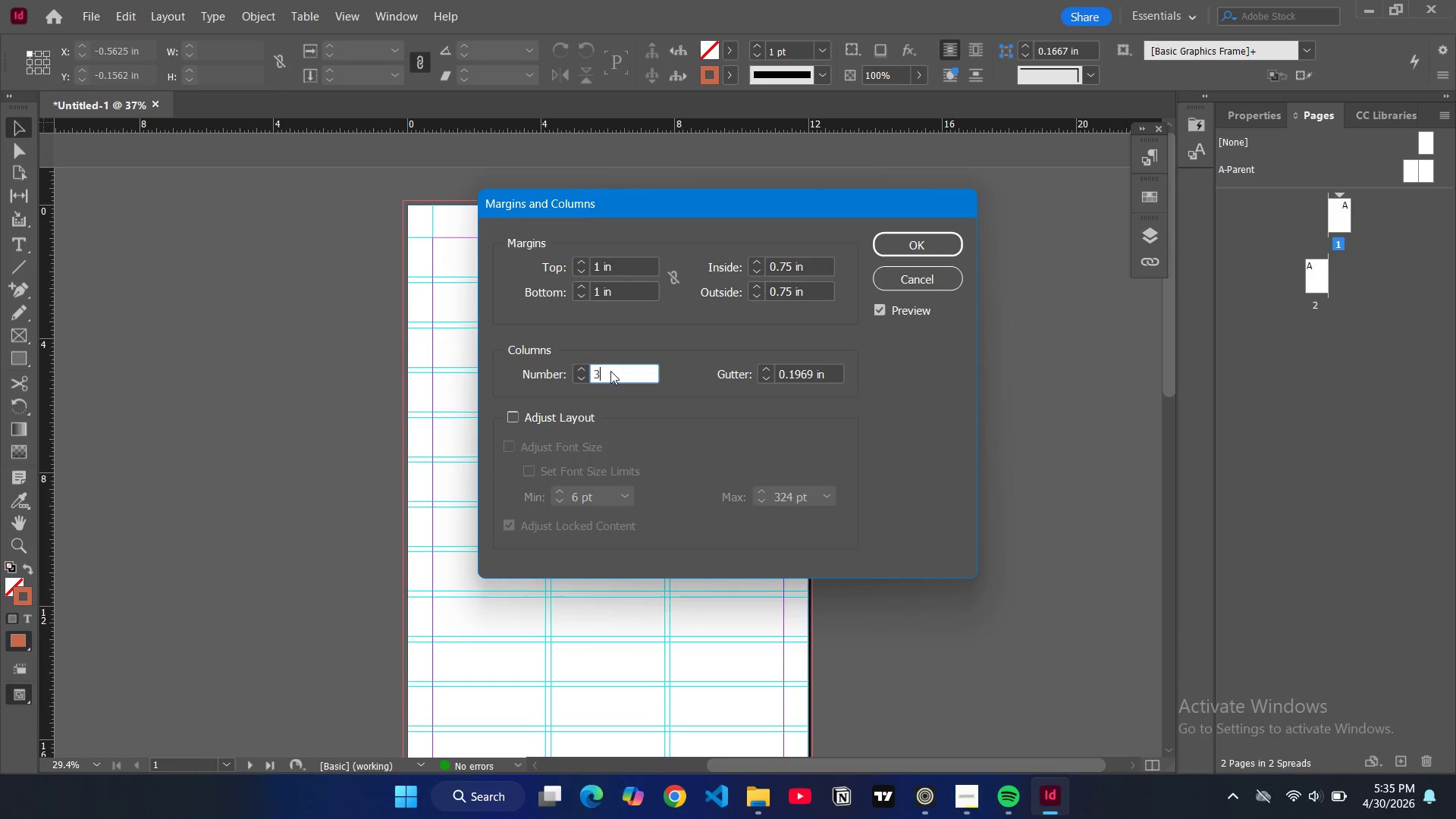 
key(3)
 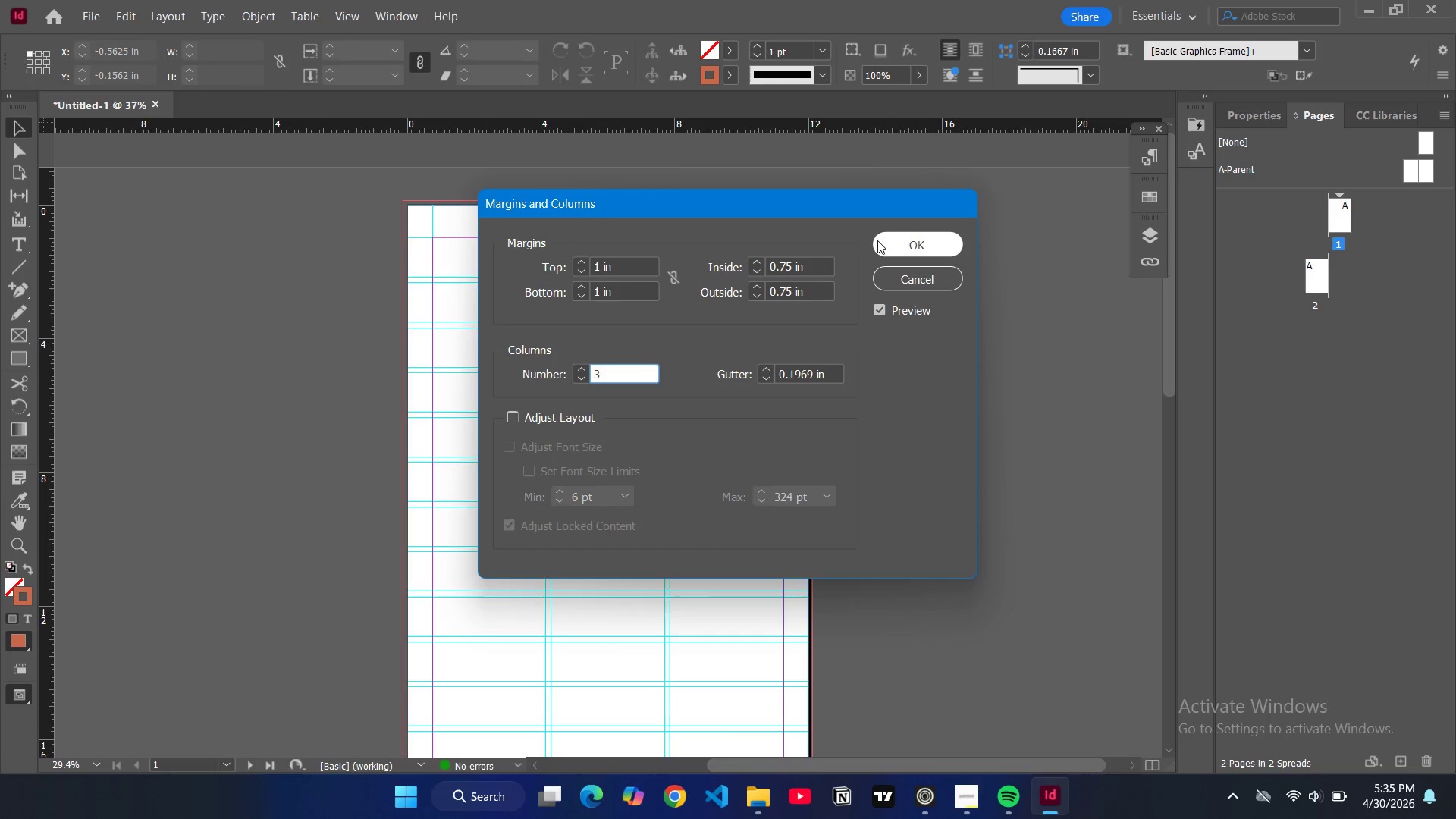 
left_click([884, 237])
 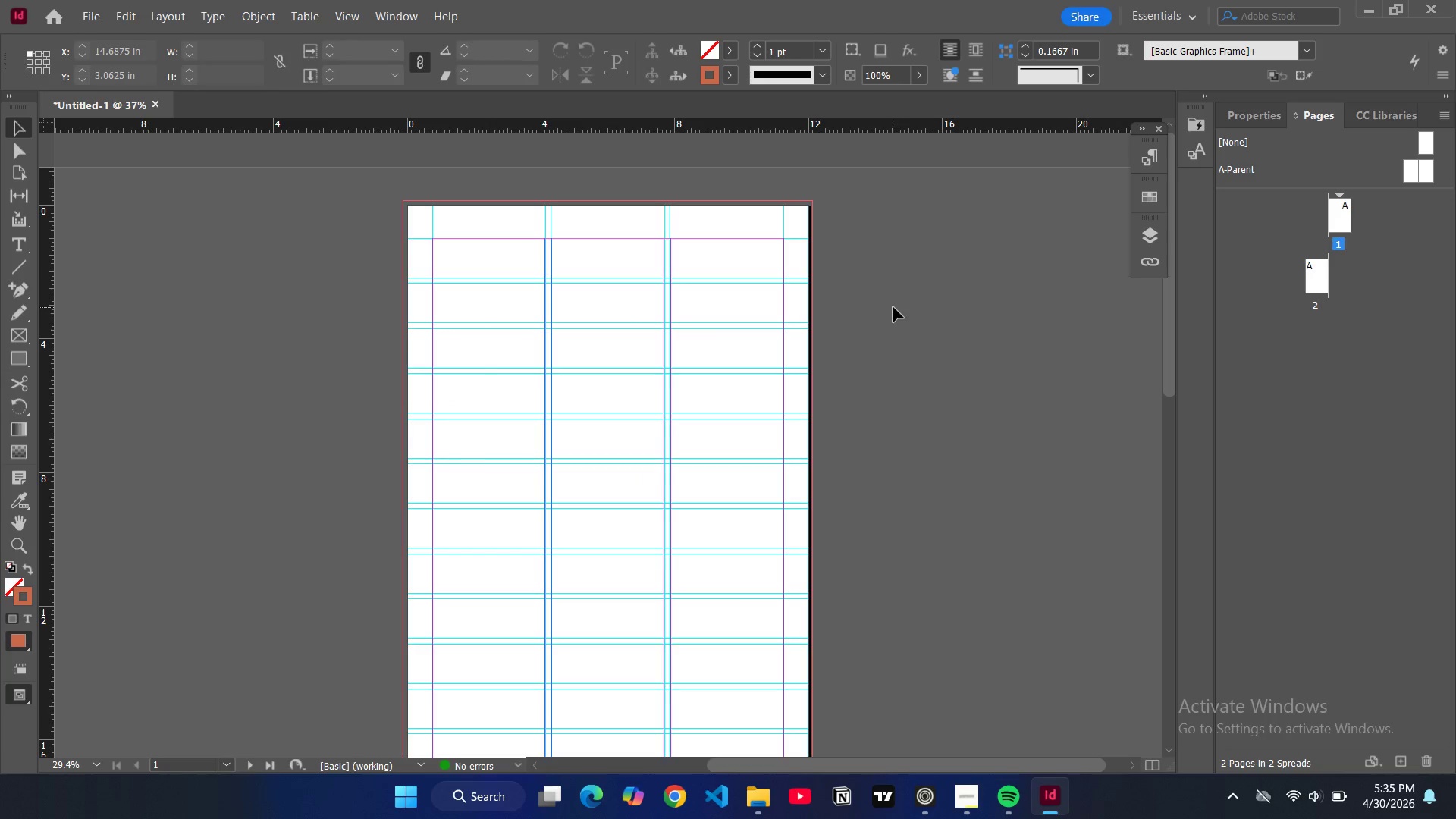 
left_click([908, 297])
 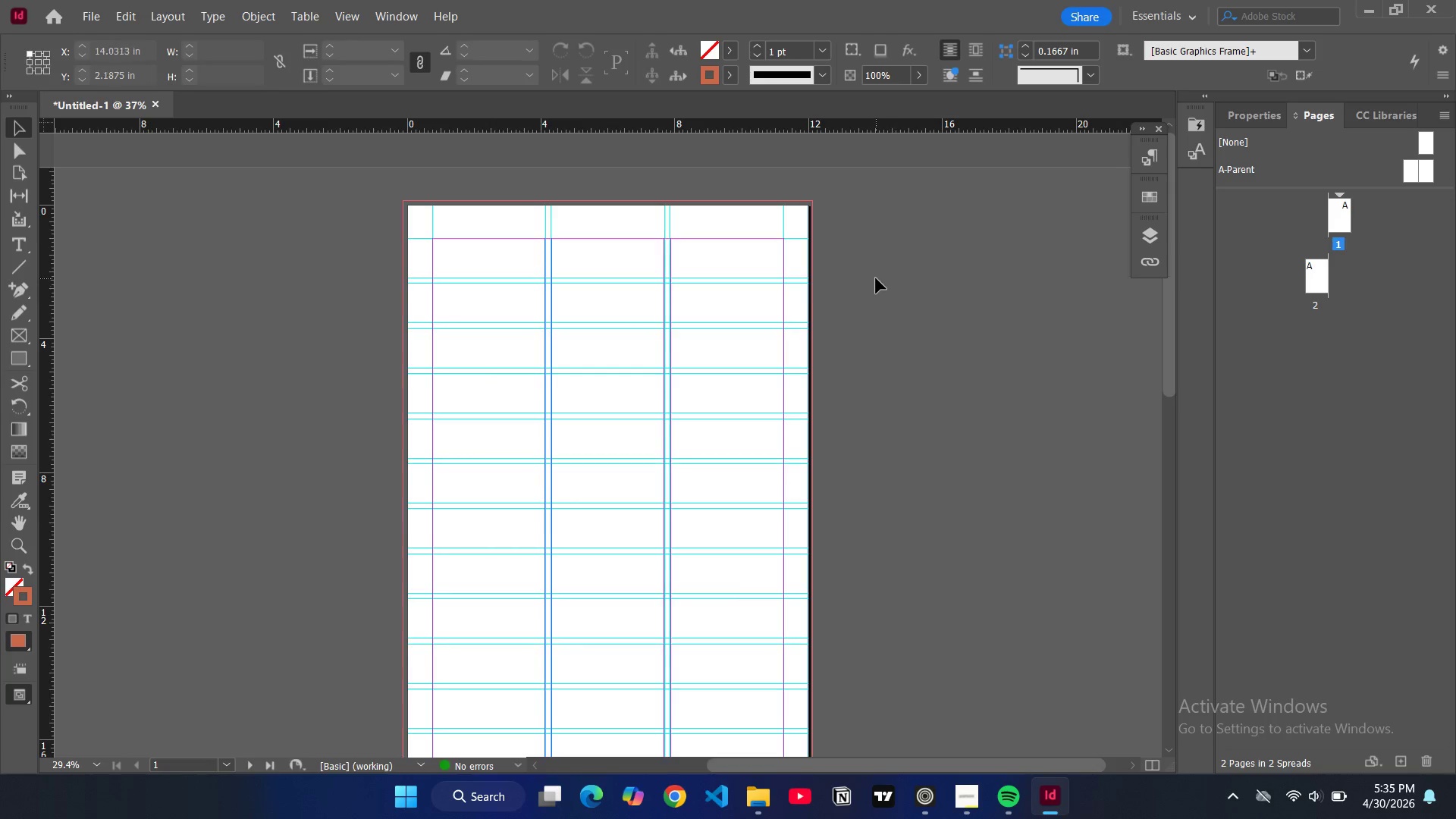 
scroll: coordinate [876, 278], scroll_direction: none, amount: 0.0
 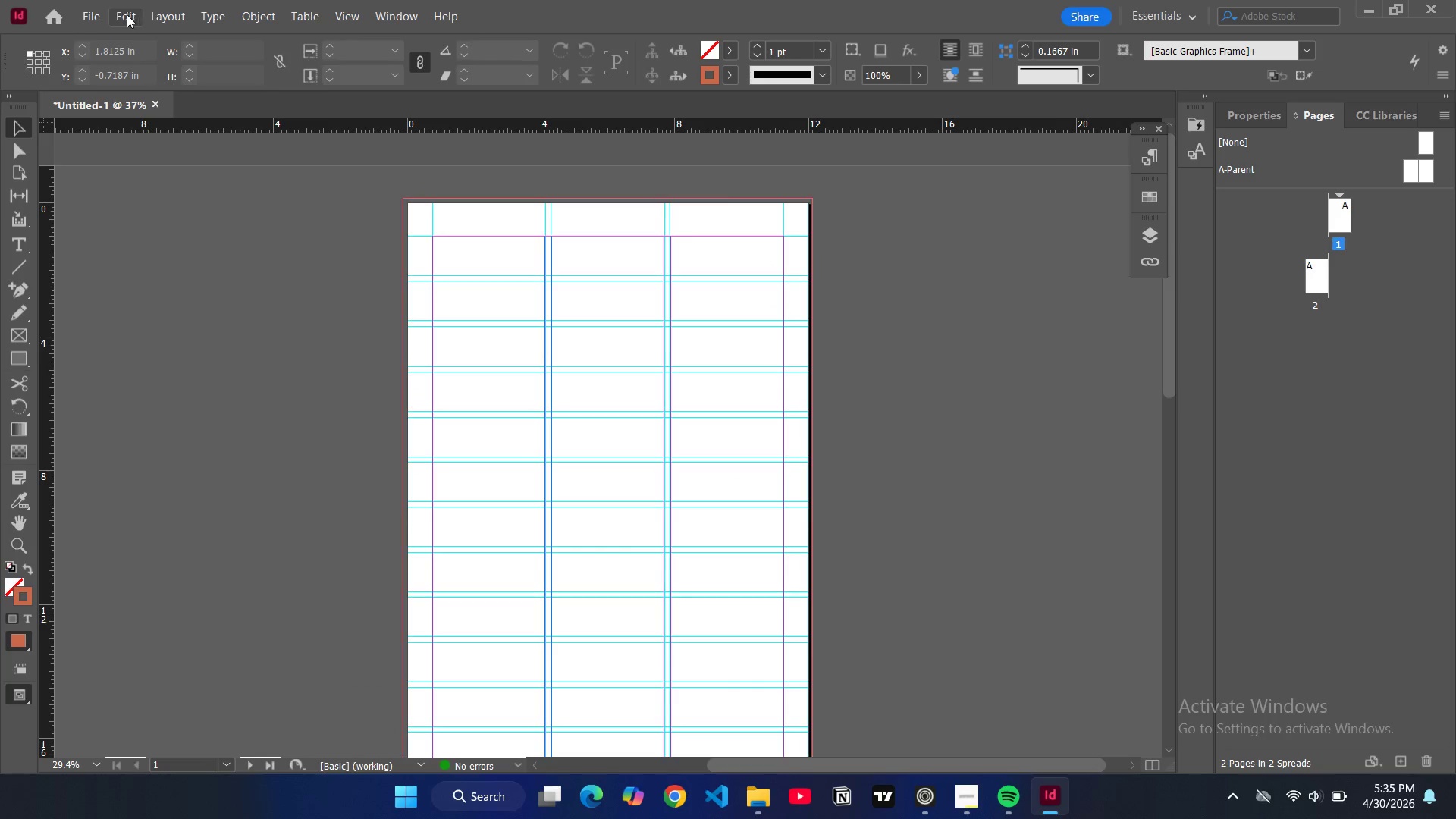 
left_click([152, 18])
 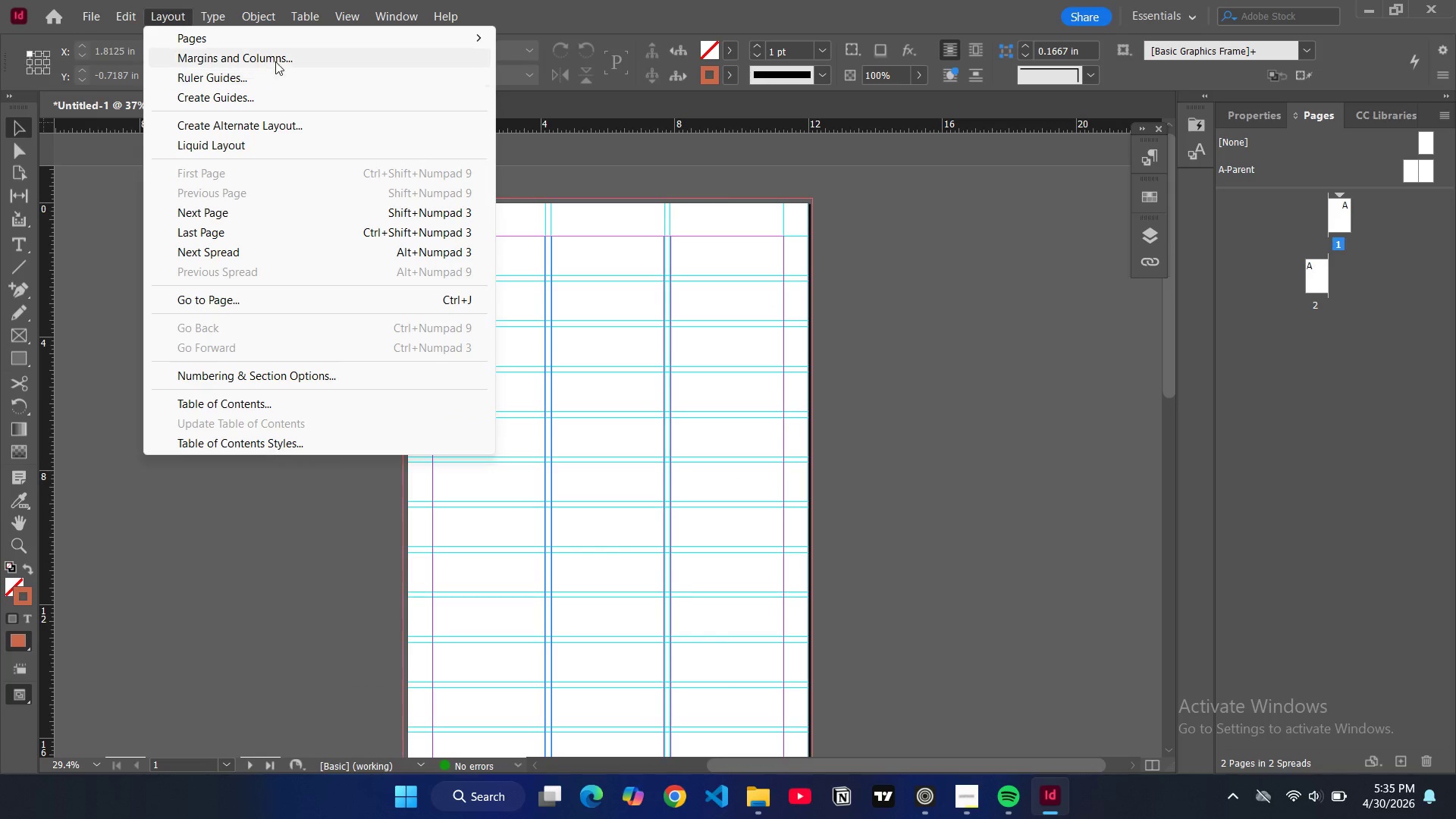 
left_click([276, 59])
 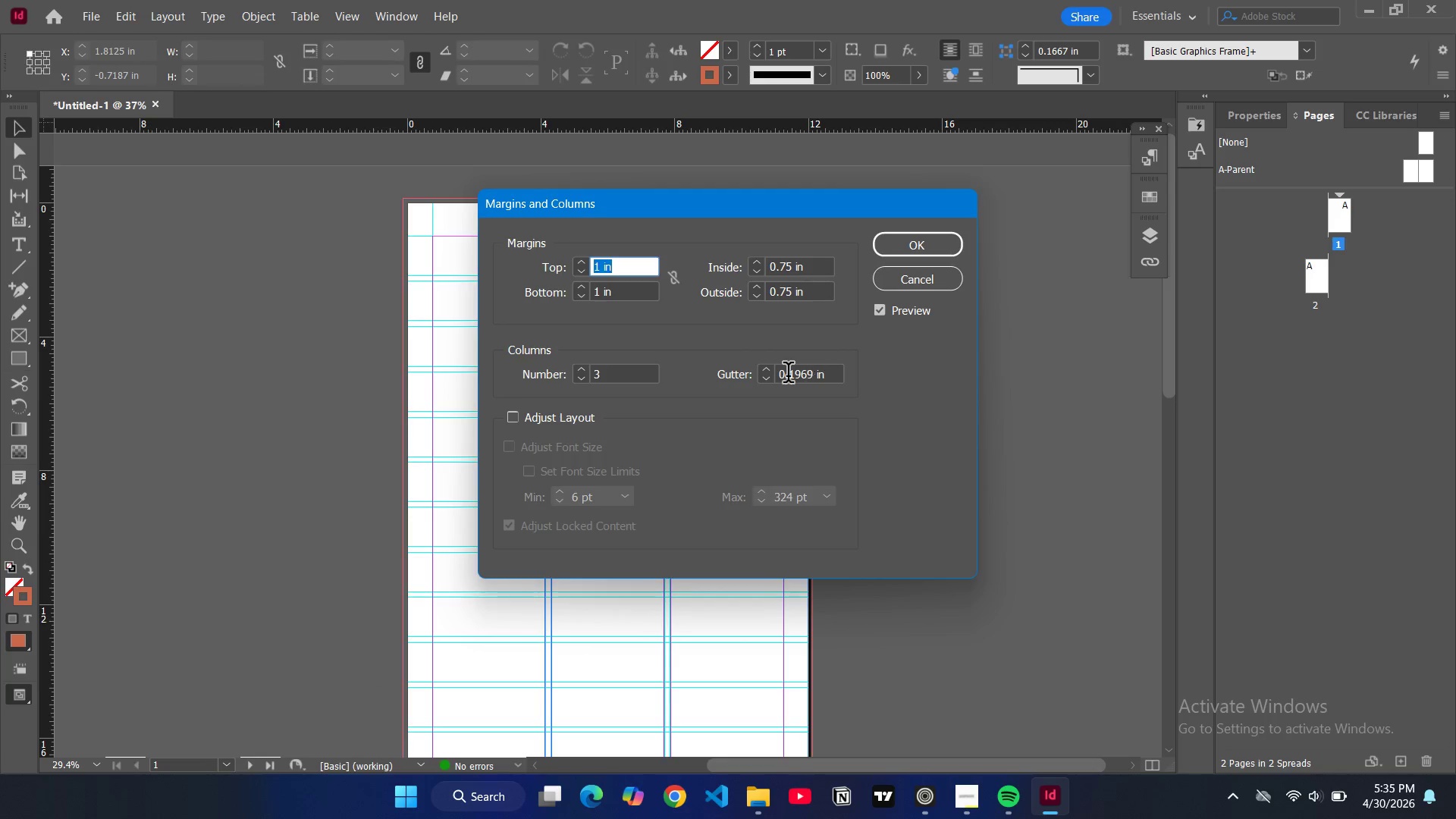 
double_click([787, 375])
 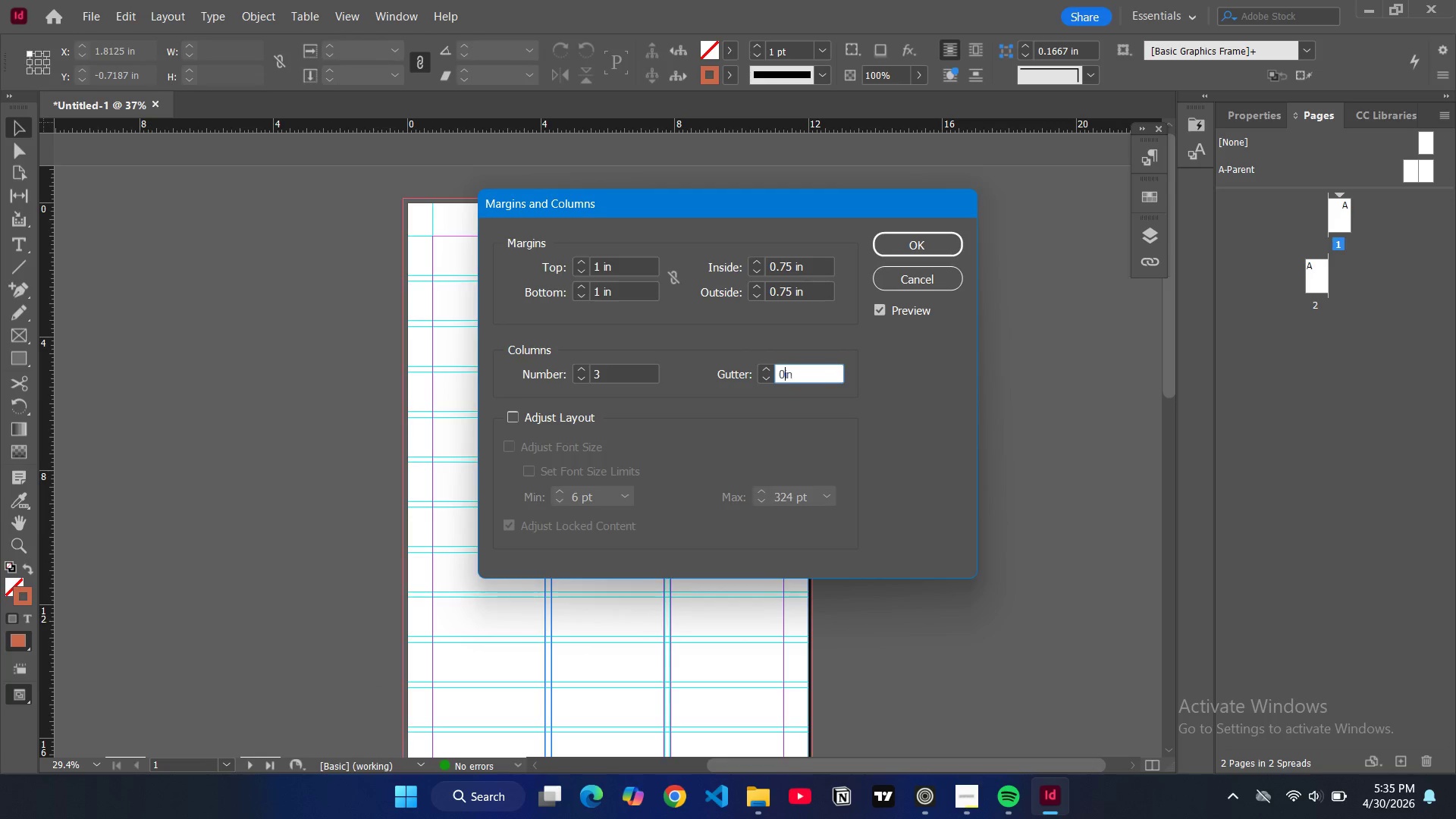 
type(0.25)
 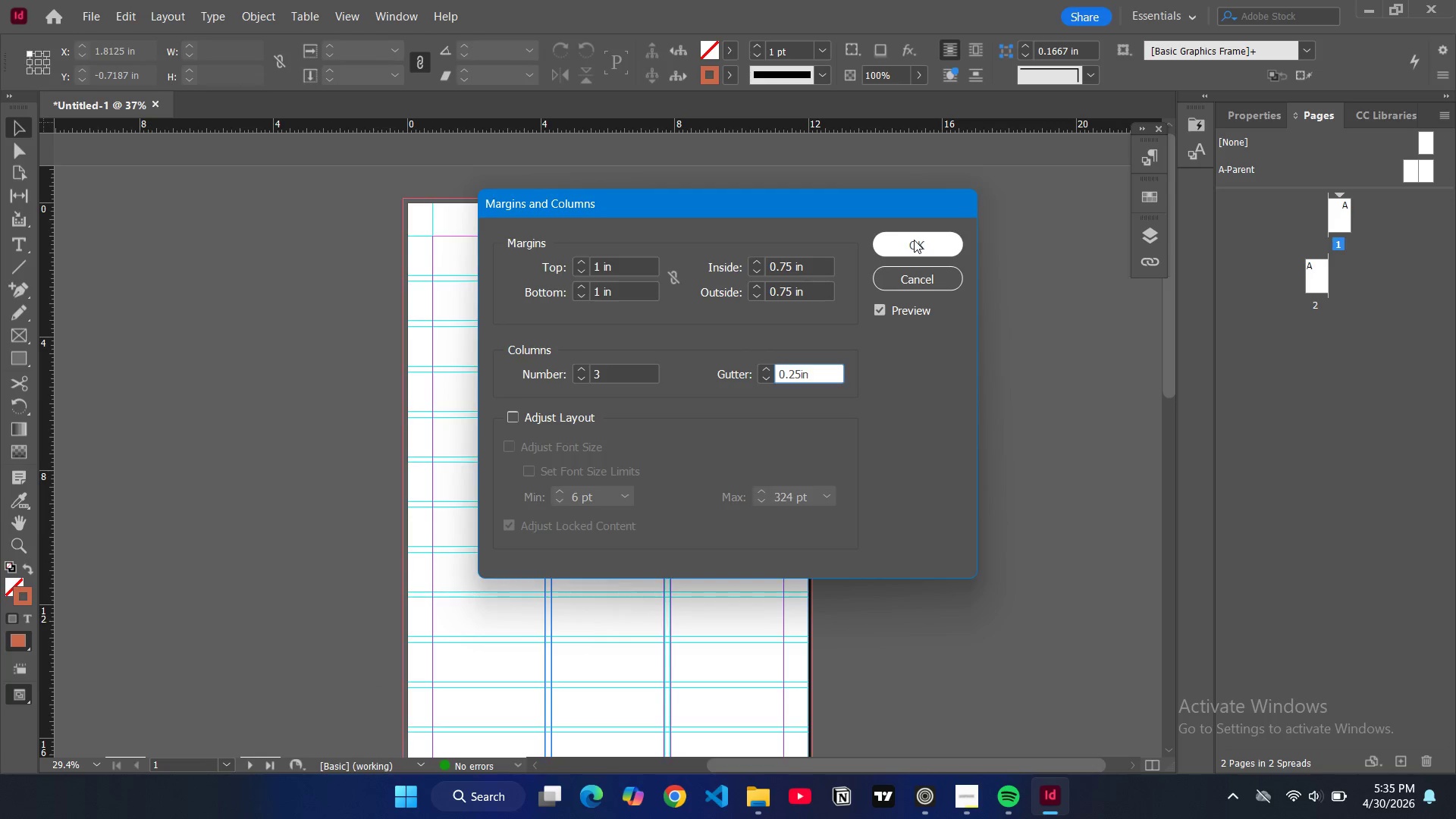 
left_click([914, 240])
 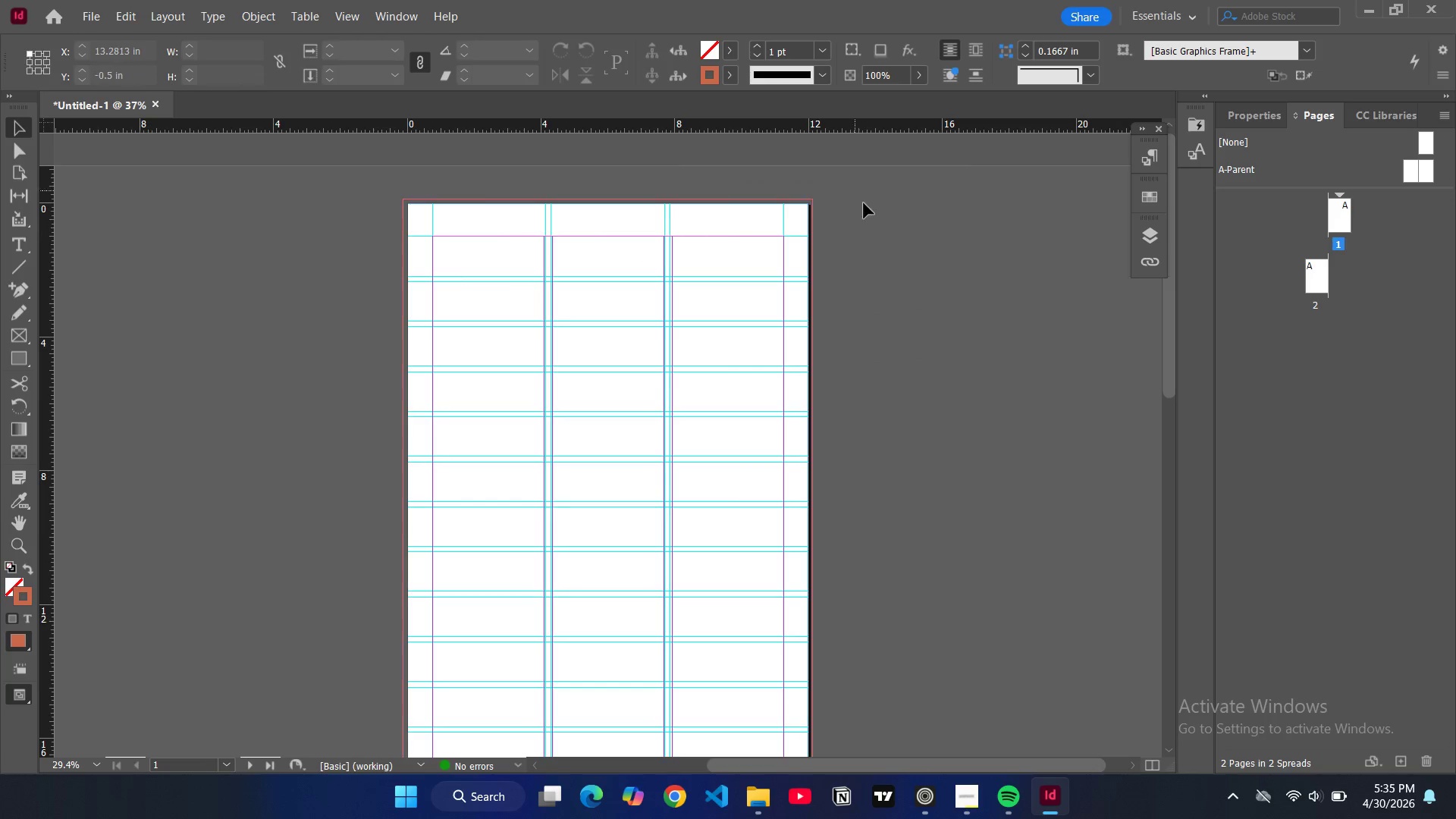 
scroll: coordinate [918, 260], scroll_direction: down, amount: 12.0
 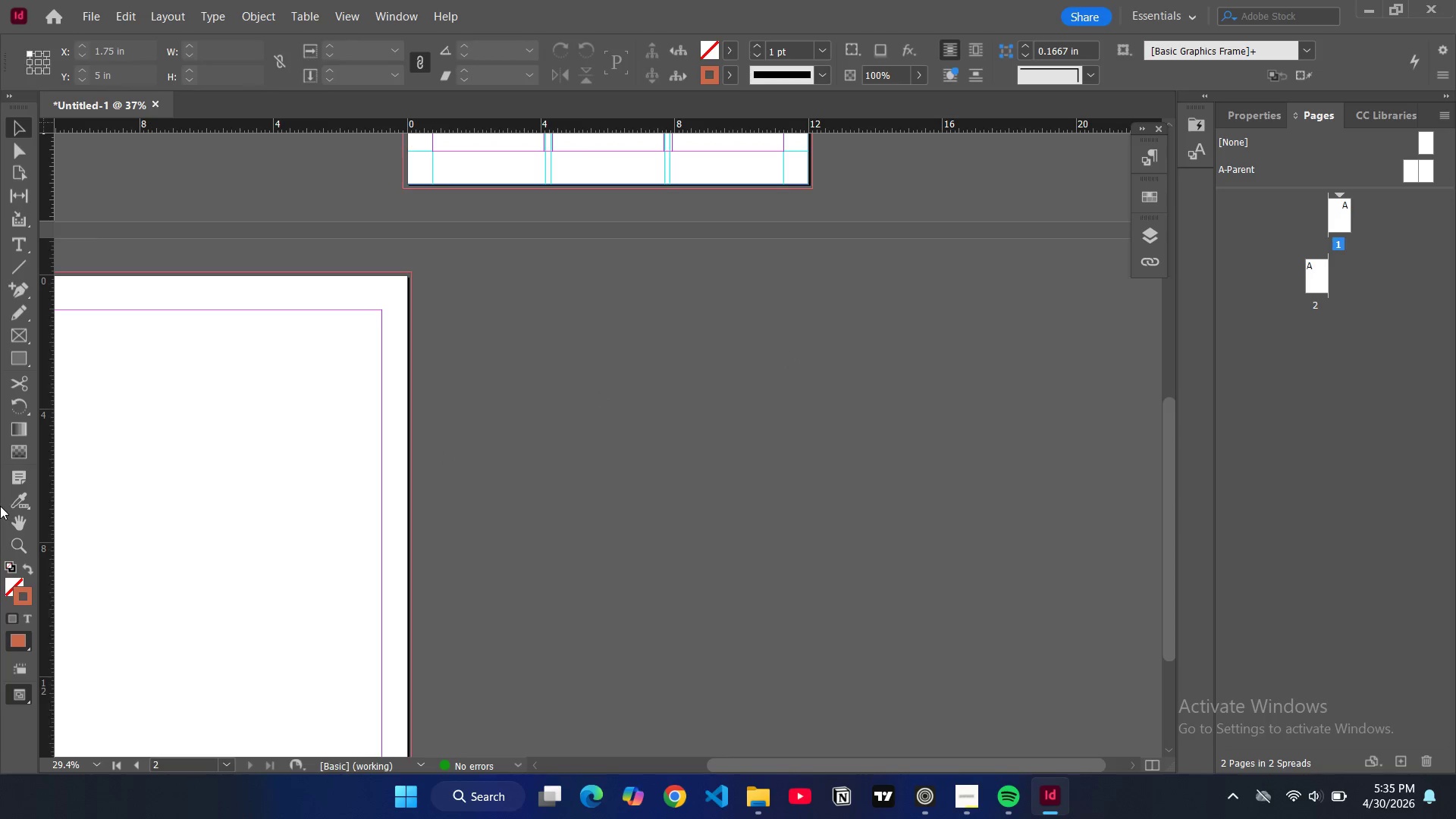 
left_click([19, 525])
 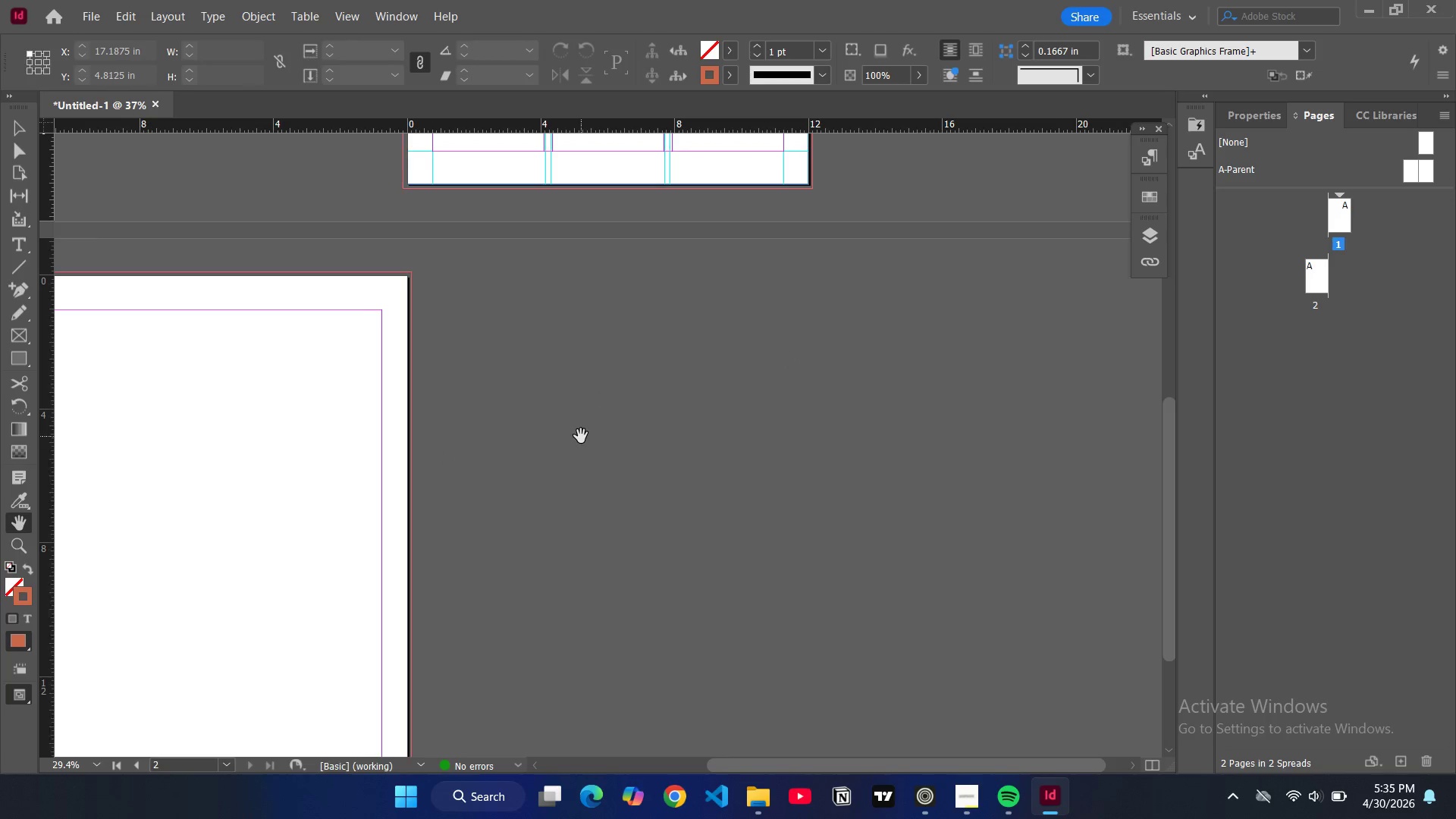 
left_click_drag(start_coordinate=[581, 436], to_coordinate=[931, 329])
 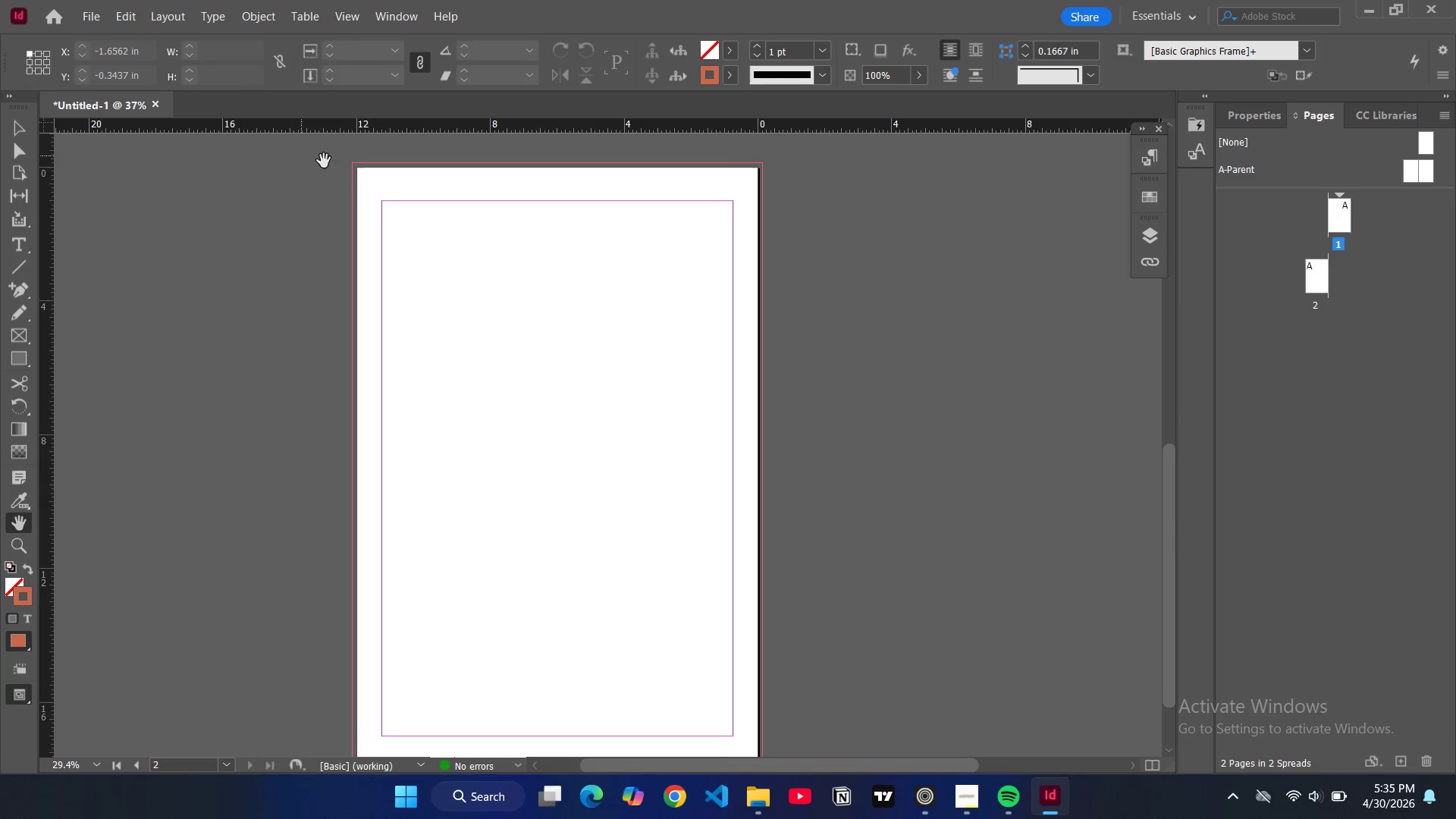 
left_click([447, 212])
 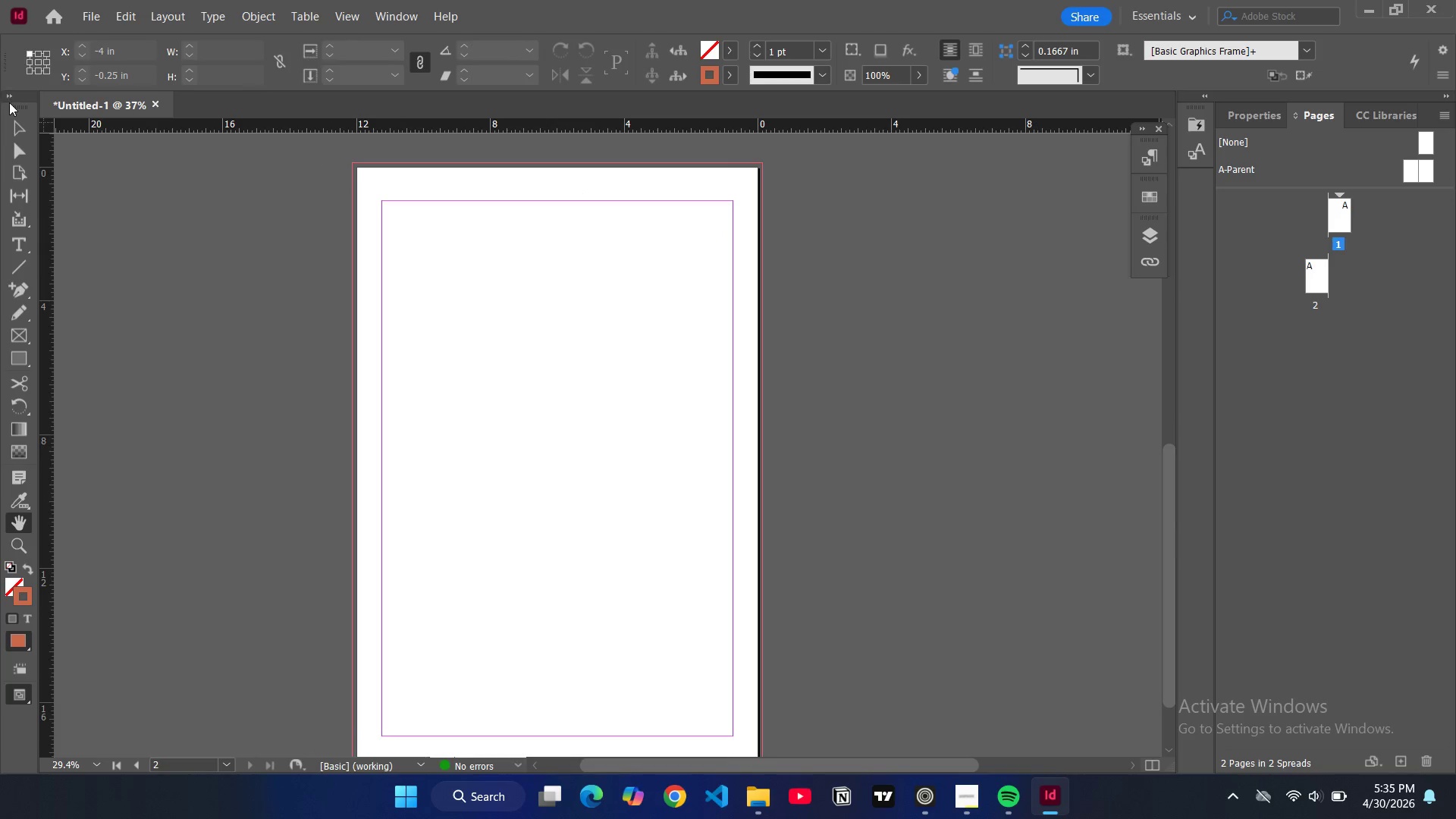 
left_click([18, 135])
 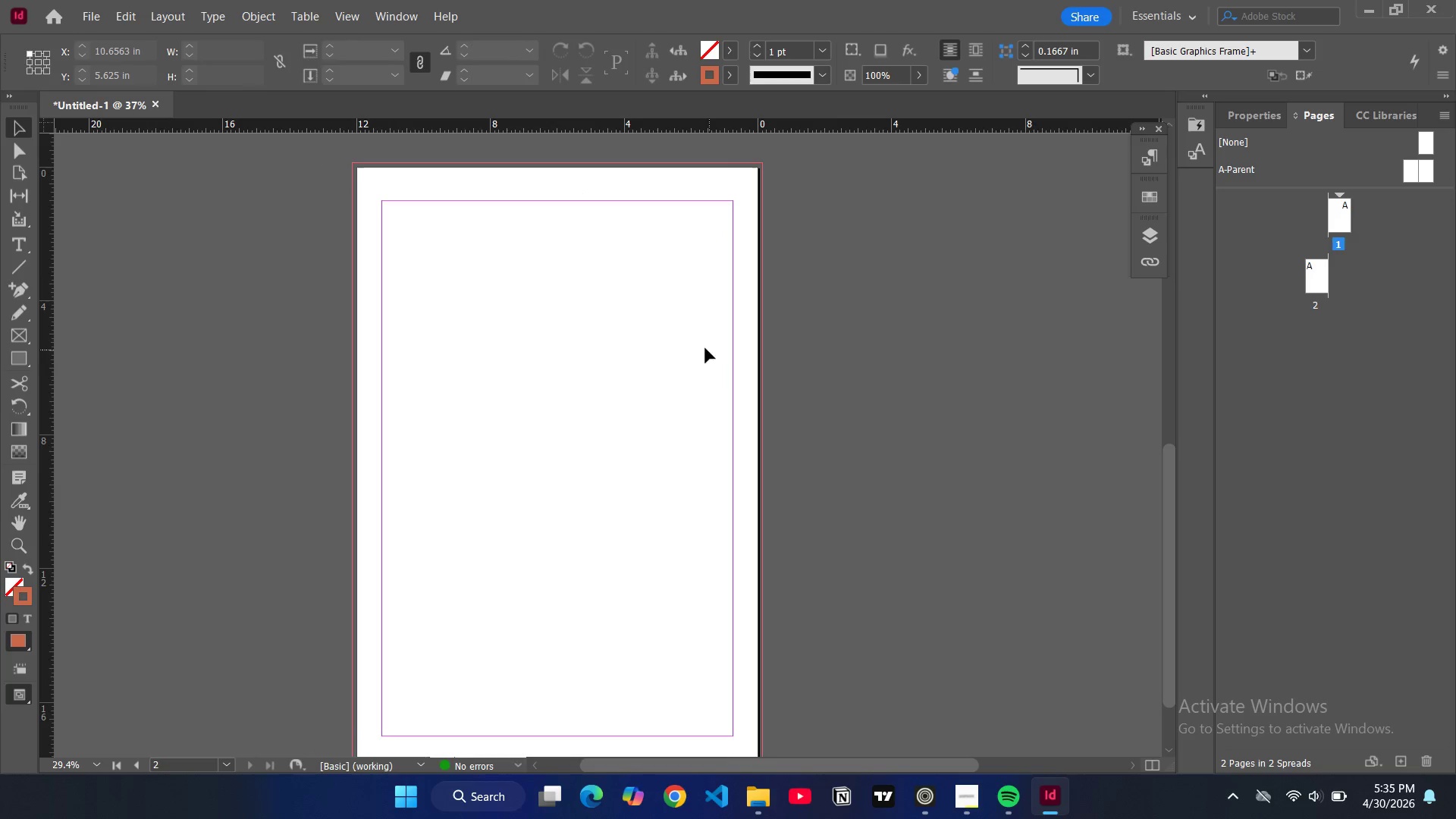 
left_click([663, 337])
 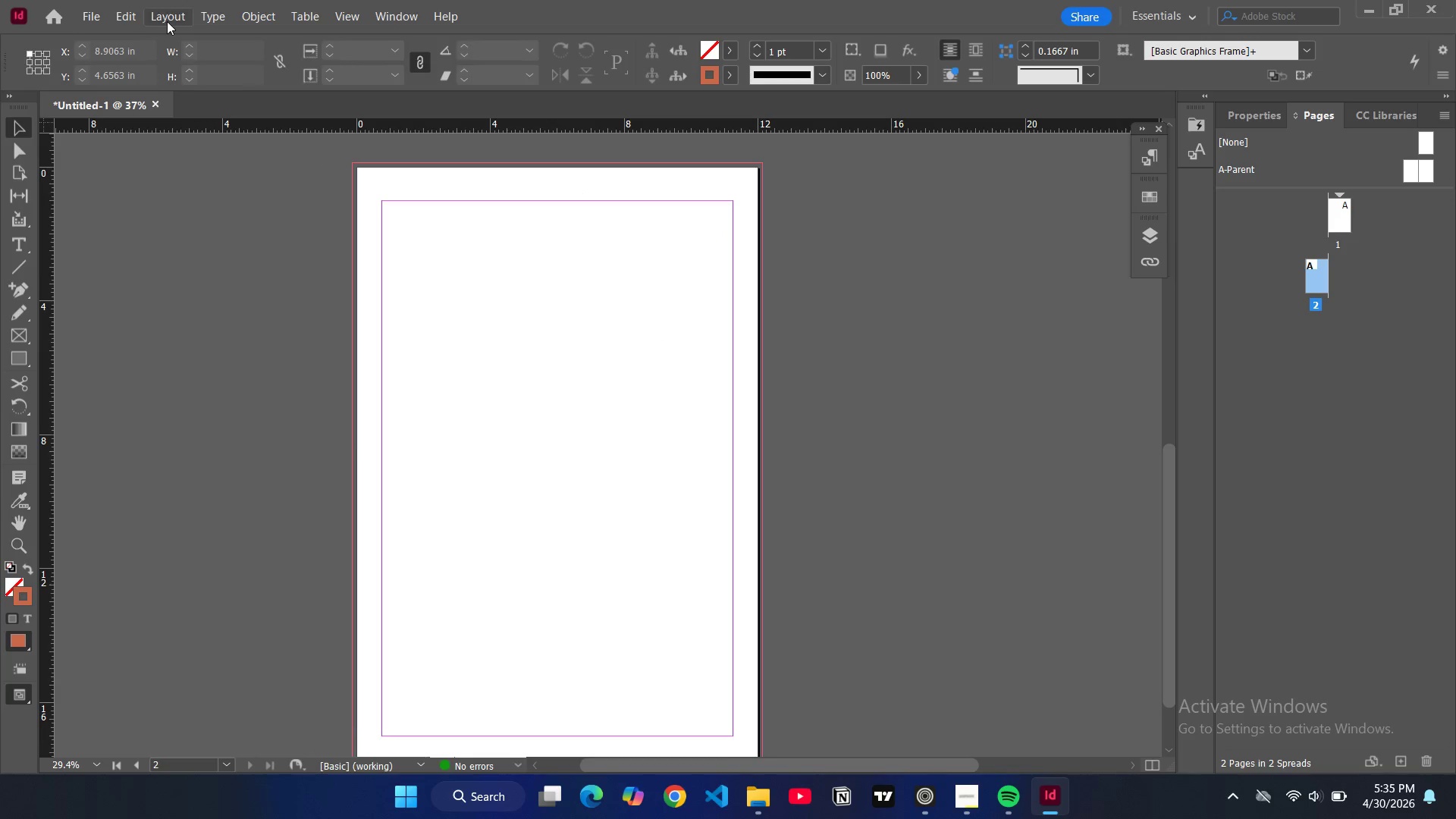 
left_click([167, 21])
 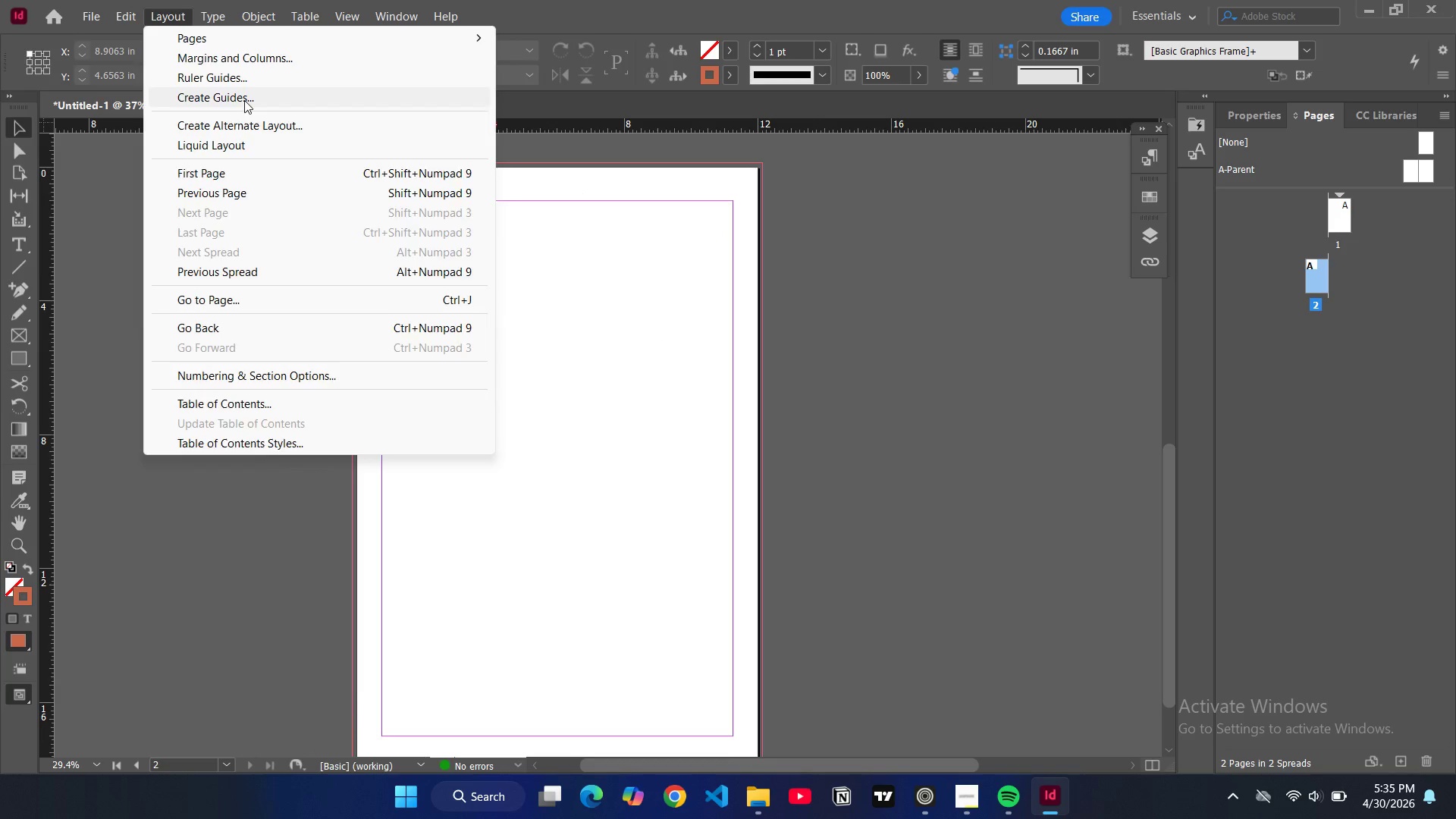 
left_click([244, 100])
 